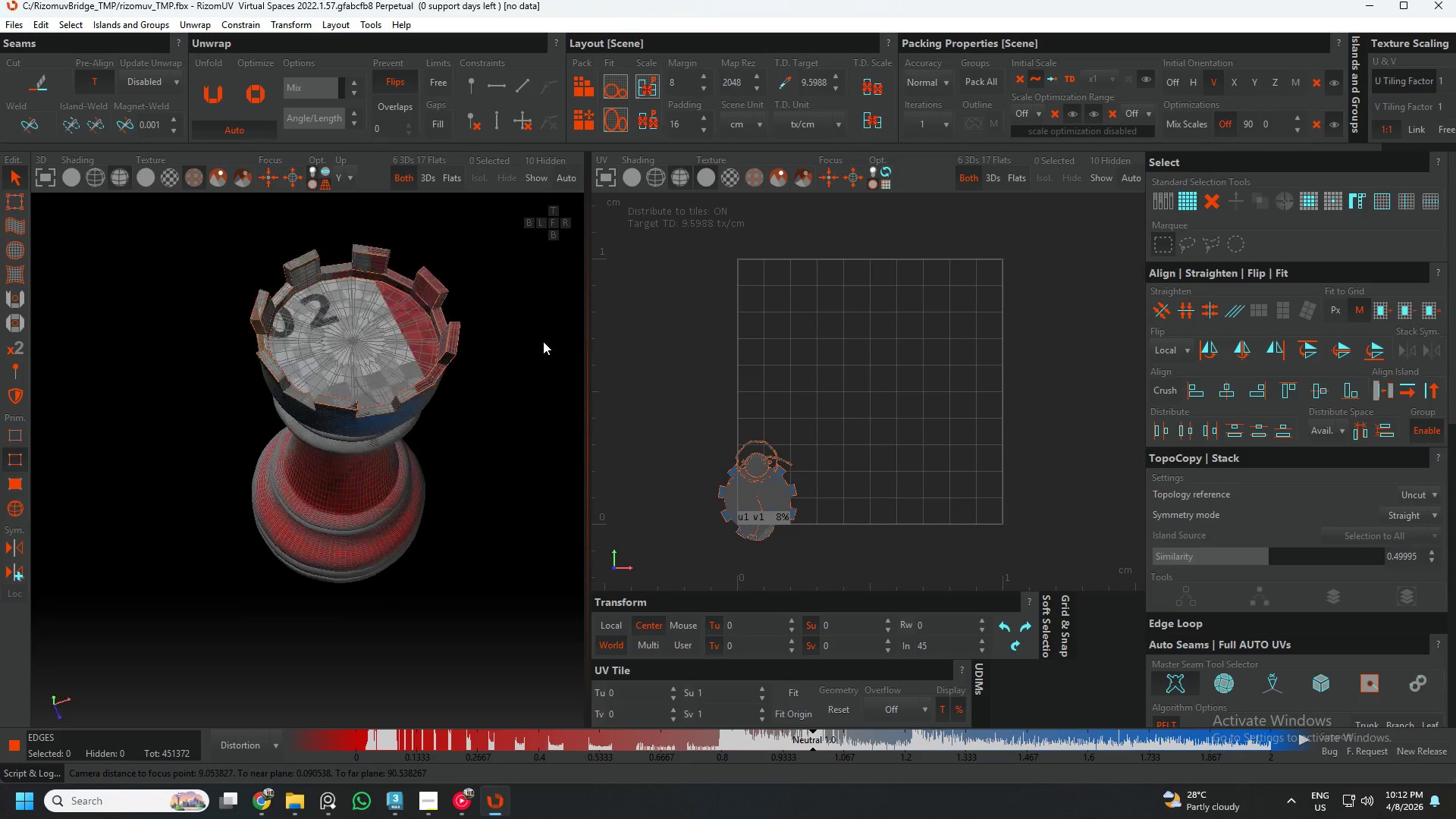 
hold_key(key=AltLeft, duration=1.51)
 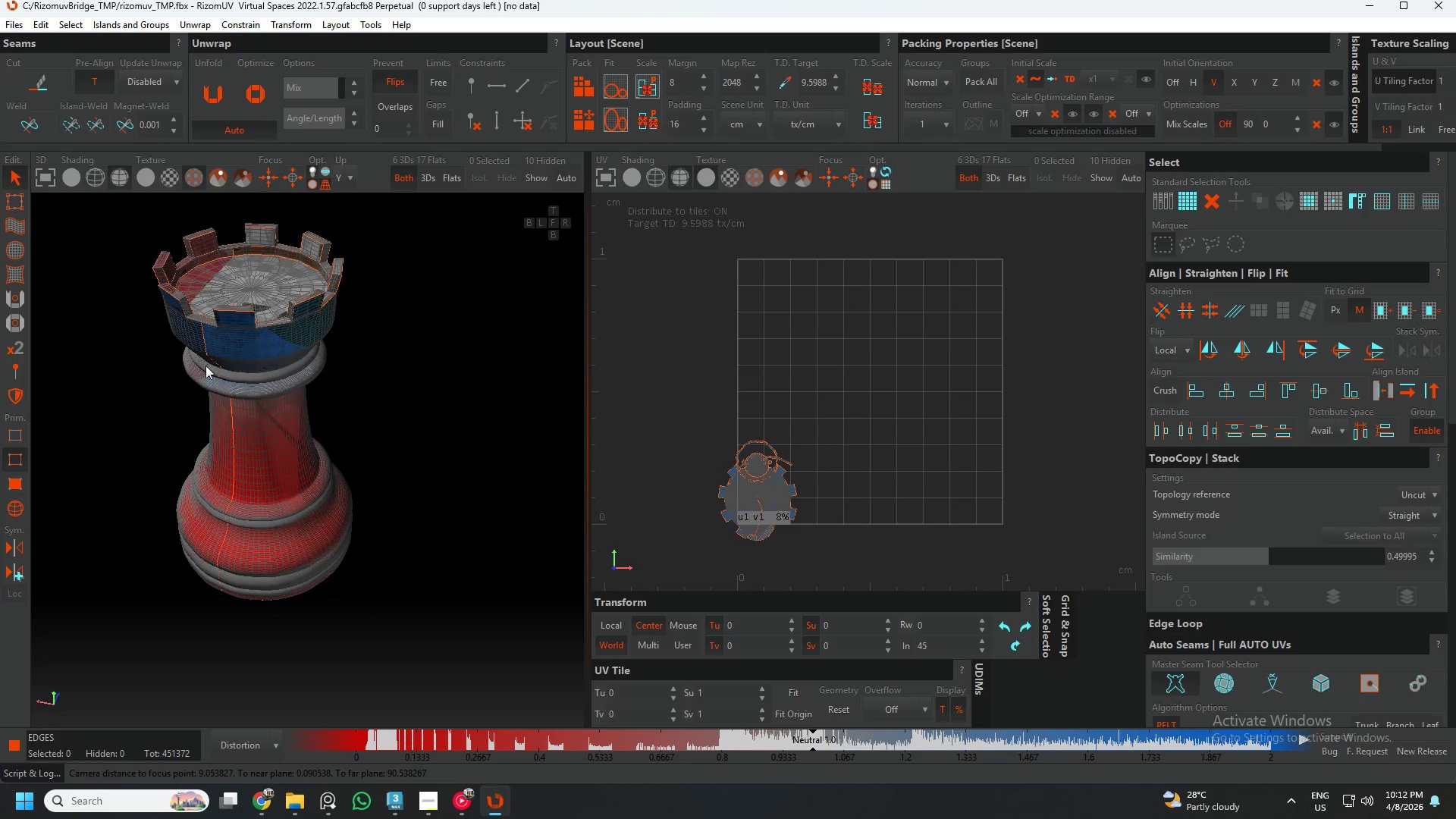 
hold_key(key=AltLeft, duration=0.44)
 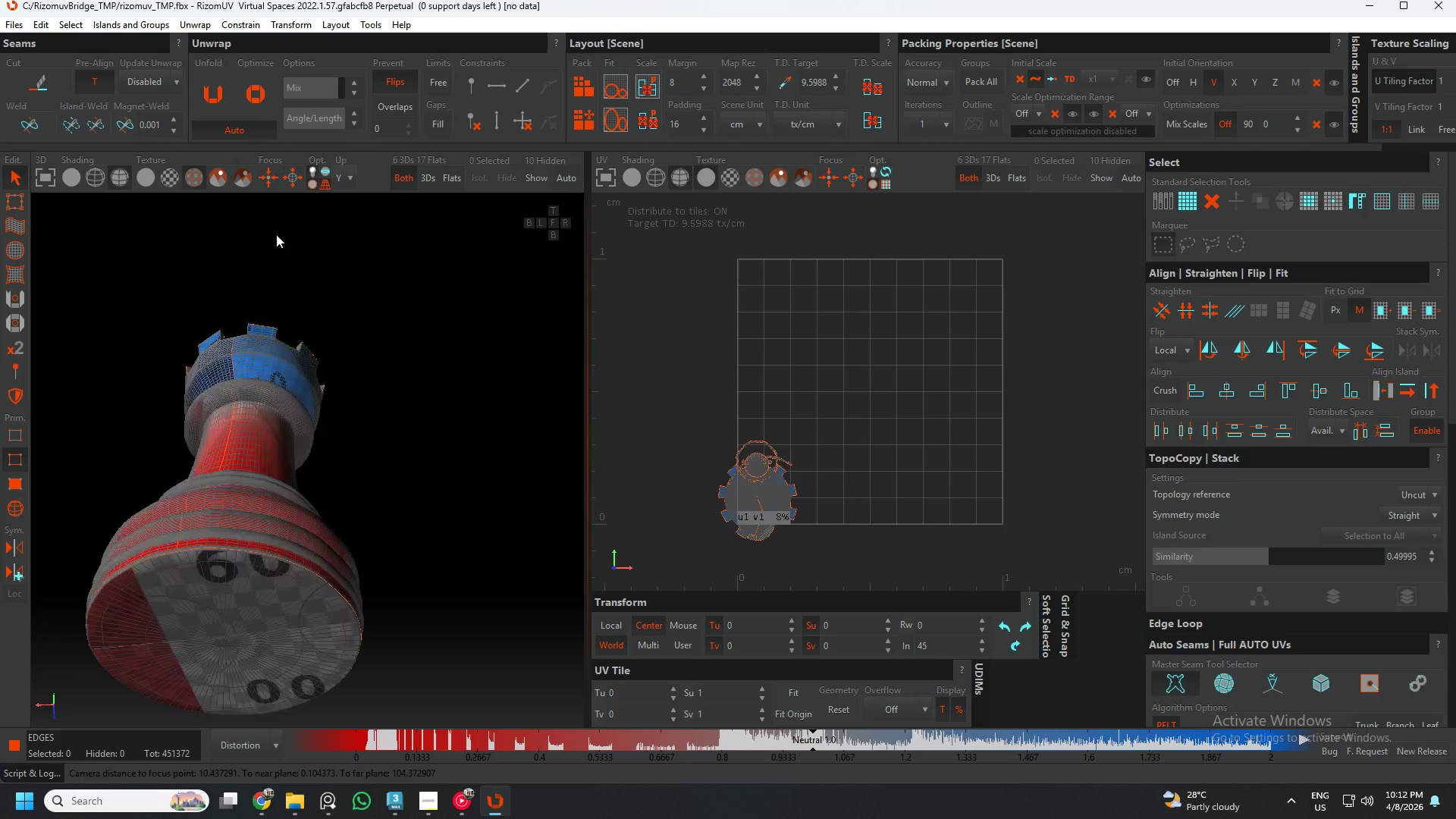 
hold_key(key=AltLeft, duration=1.5)
 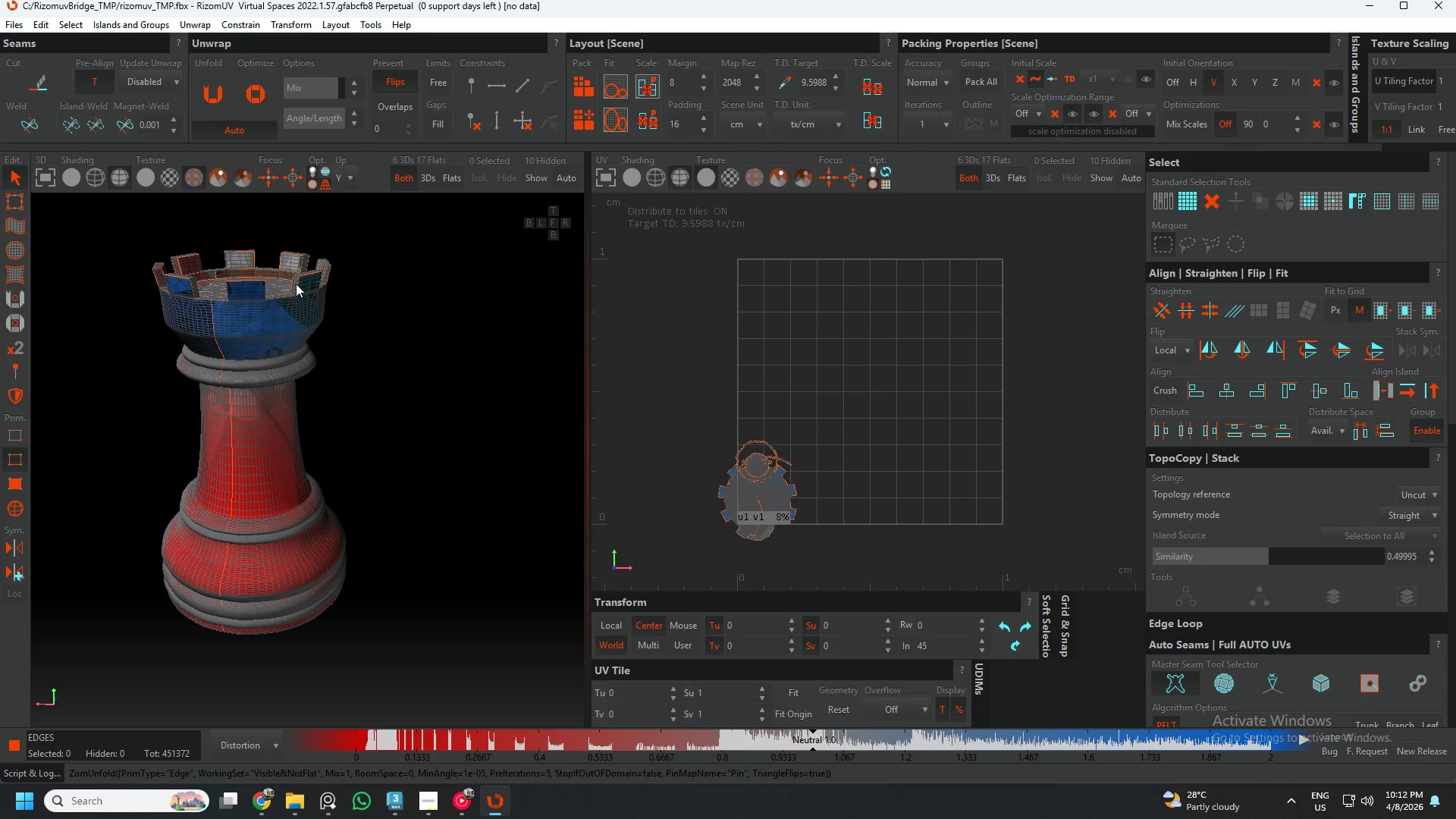 
key(F4)
 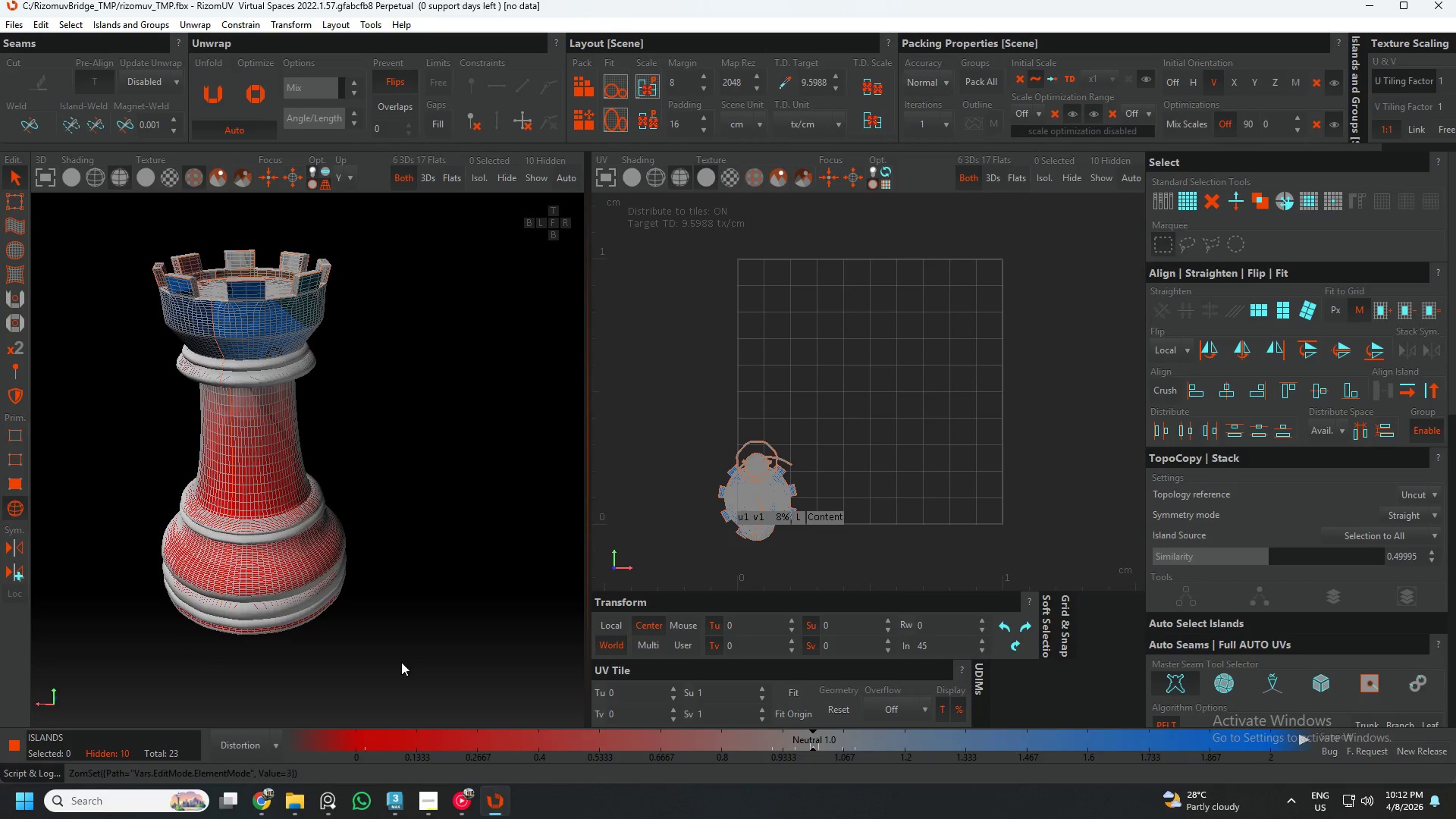 
key(Control+ControlLeft)
 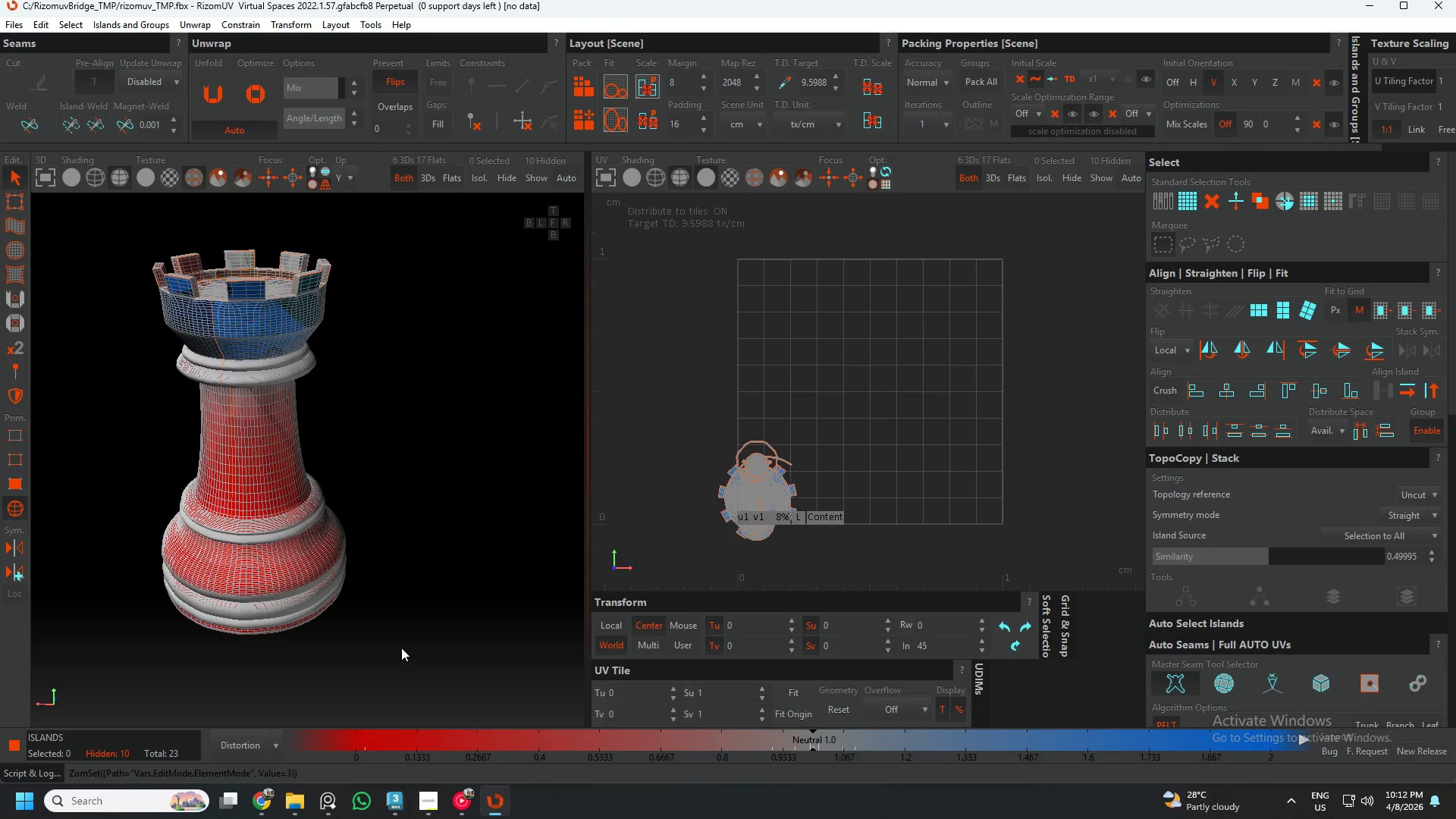 
key(Control+A)
 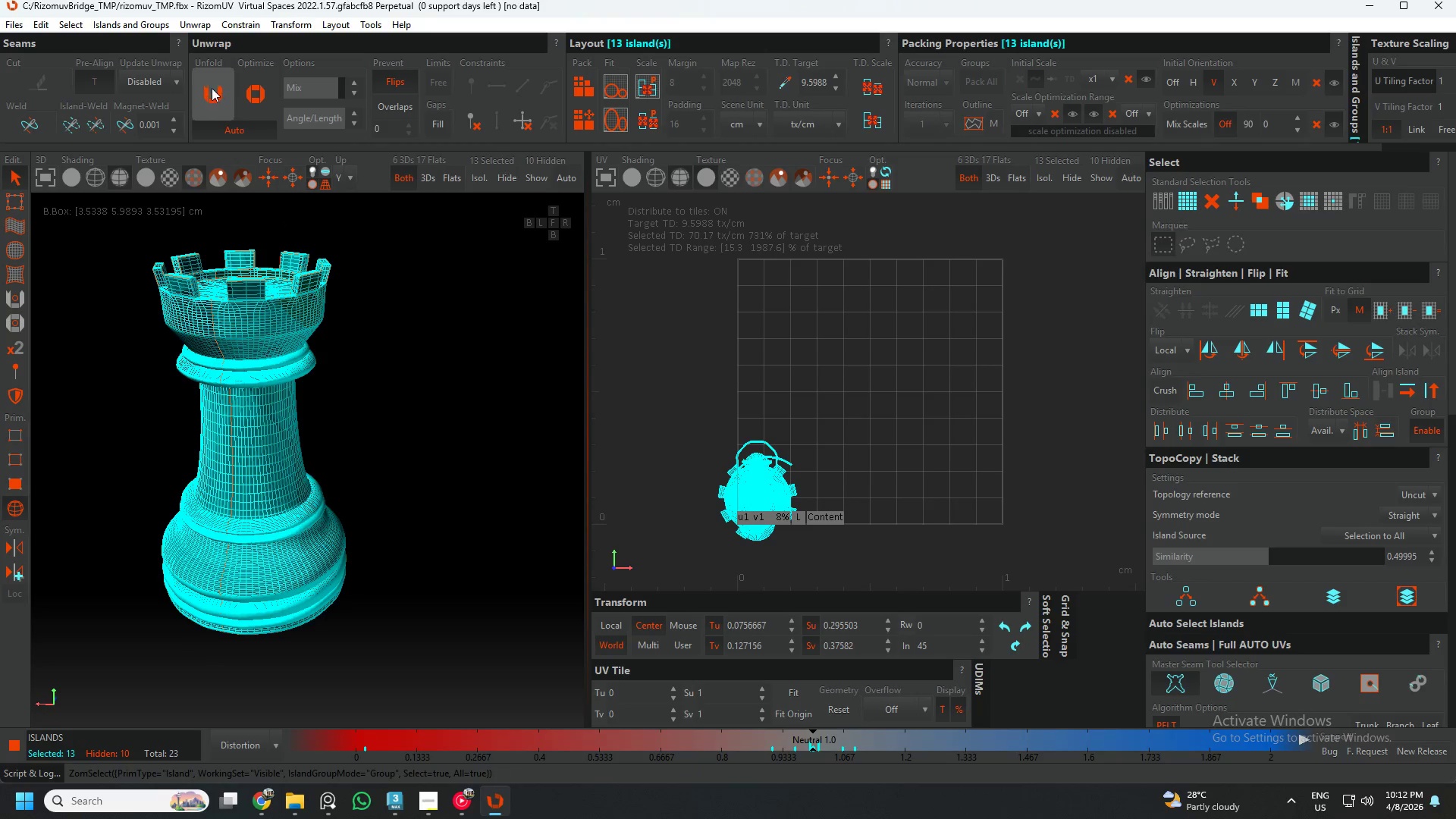 
left_click([256, 83])
 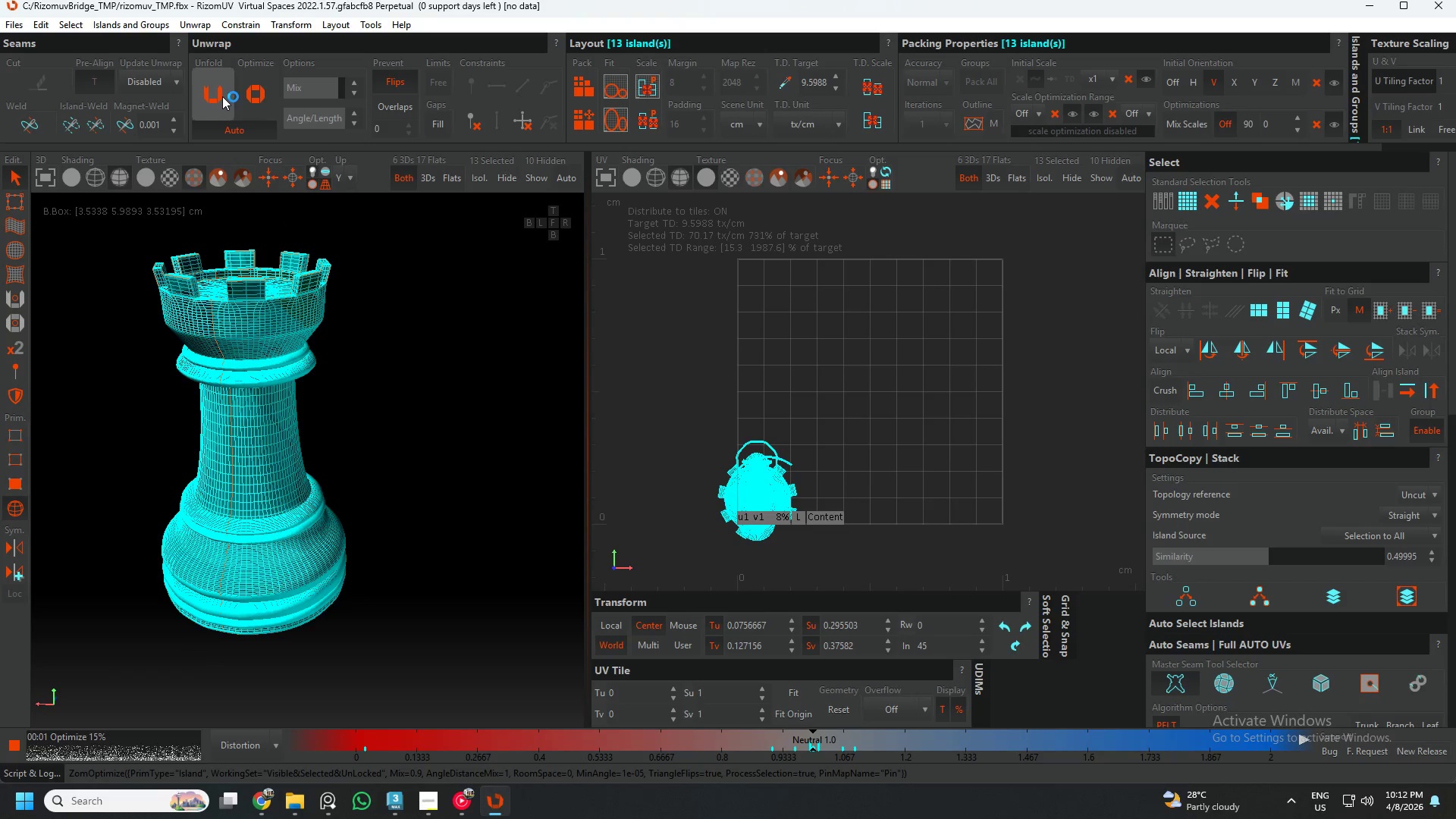 
left_click([222, 96])
 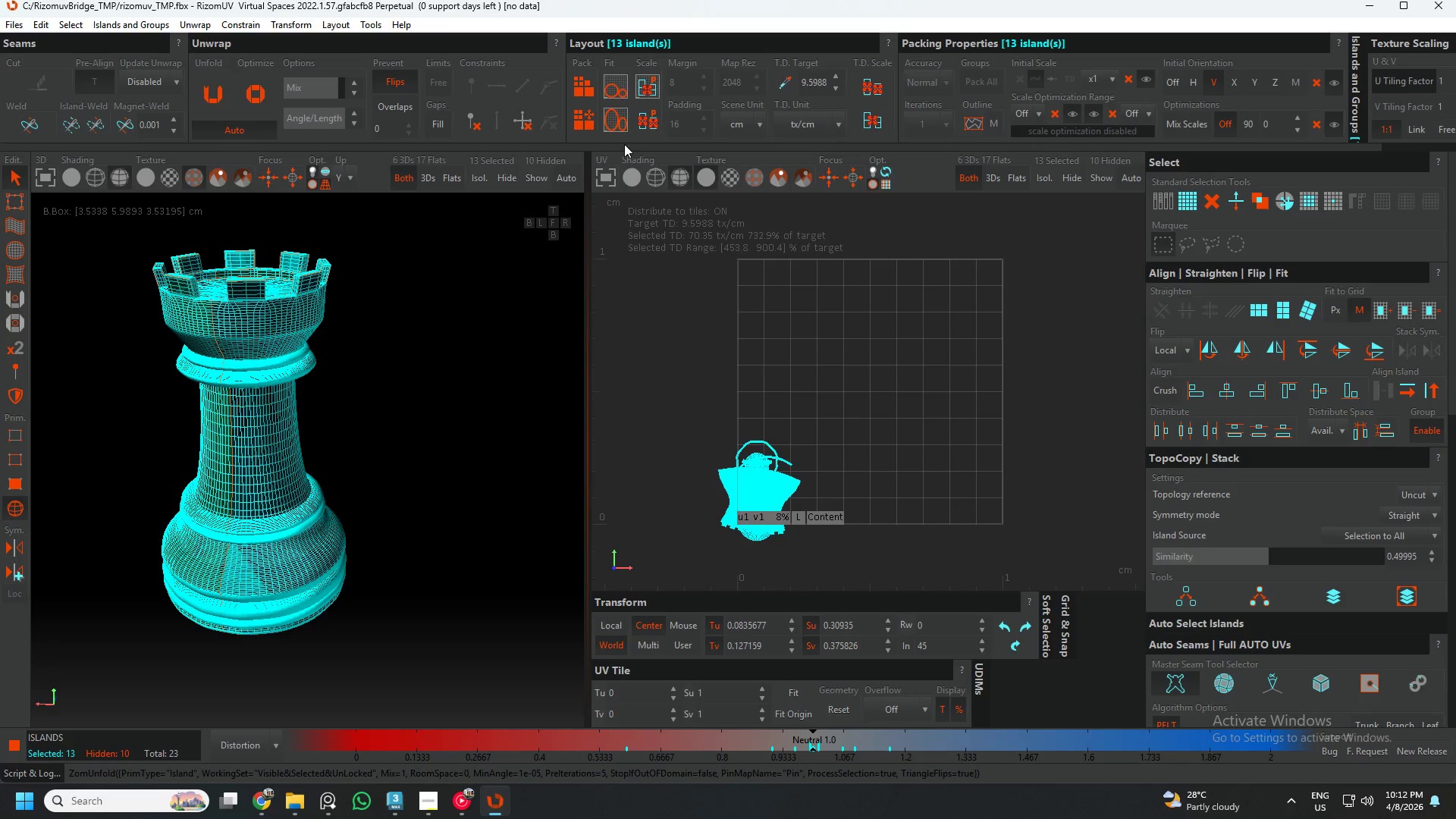 
left_click([579, 87])
 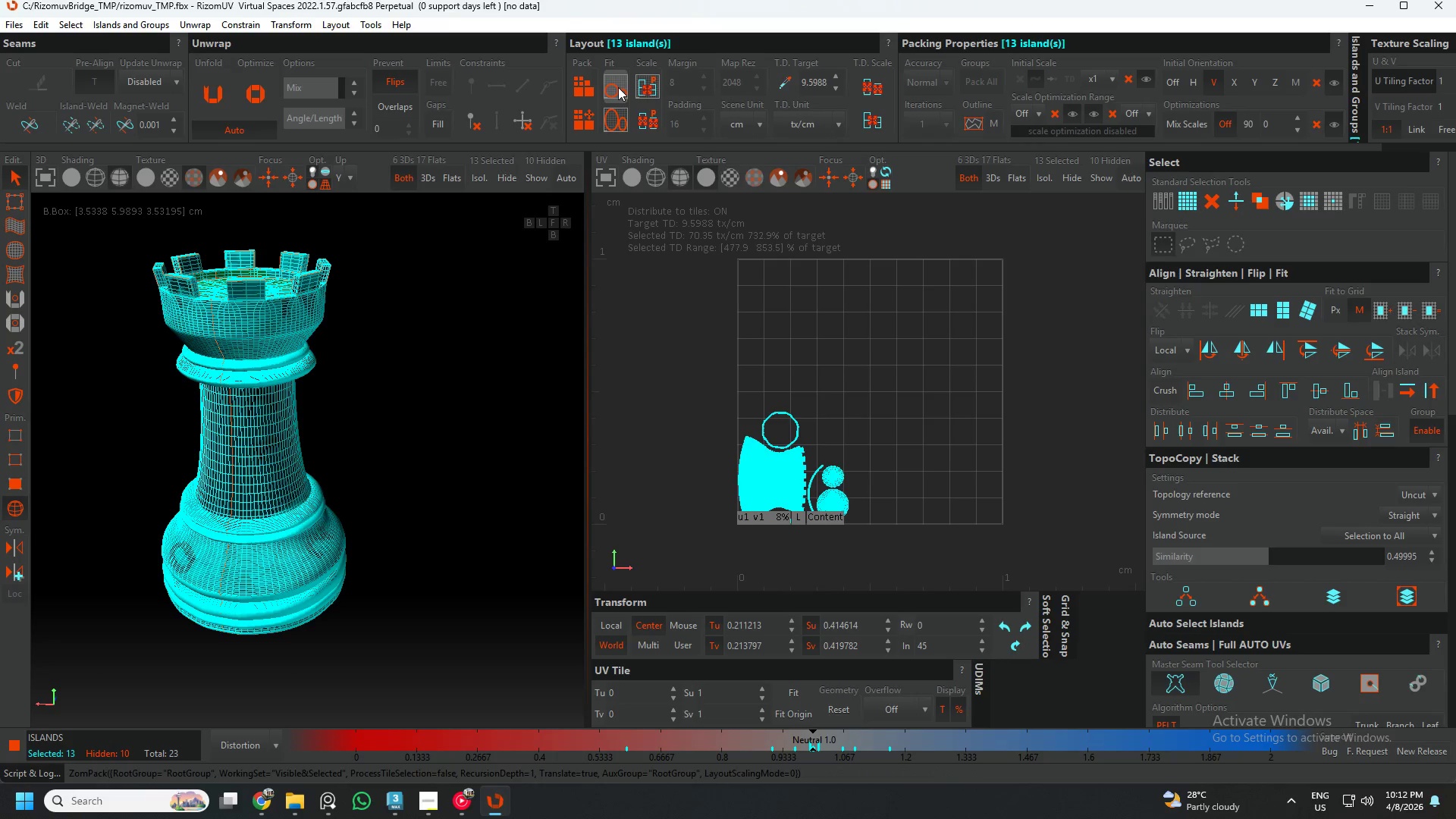 
left_click([618, 87])
 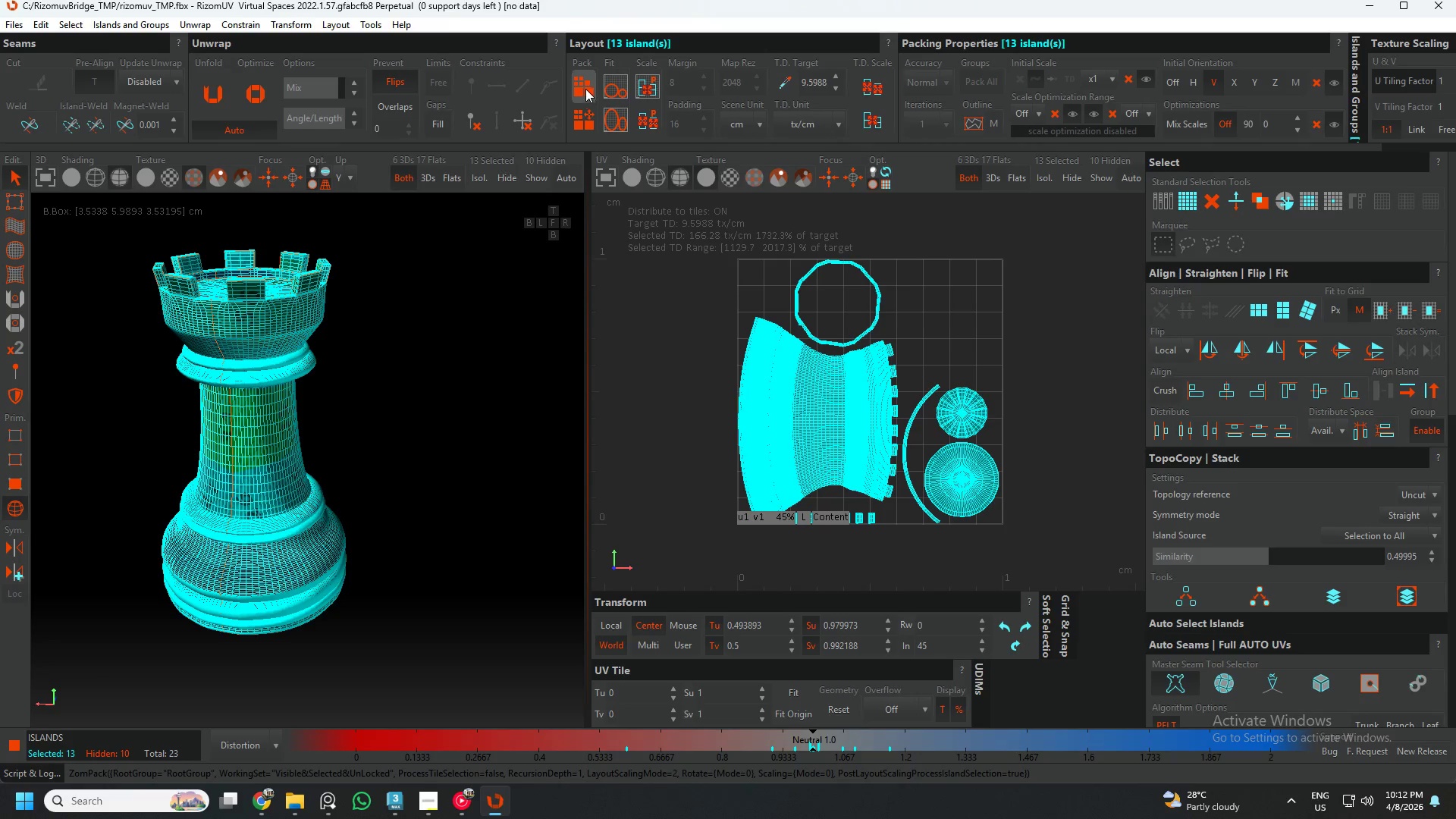 
left_click([582, 89])
 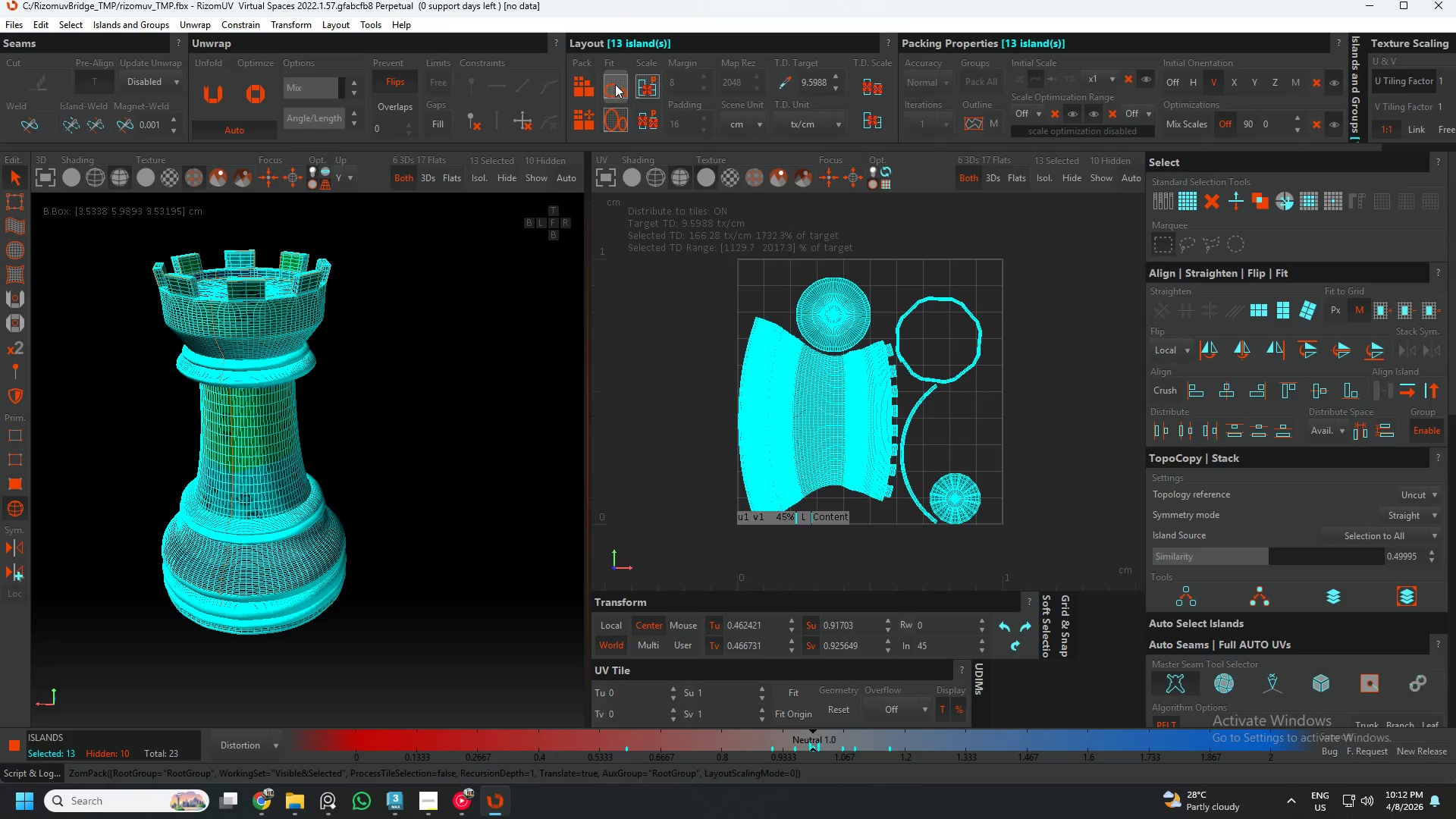 
left_click([616, 84])
 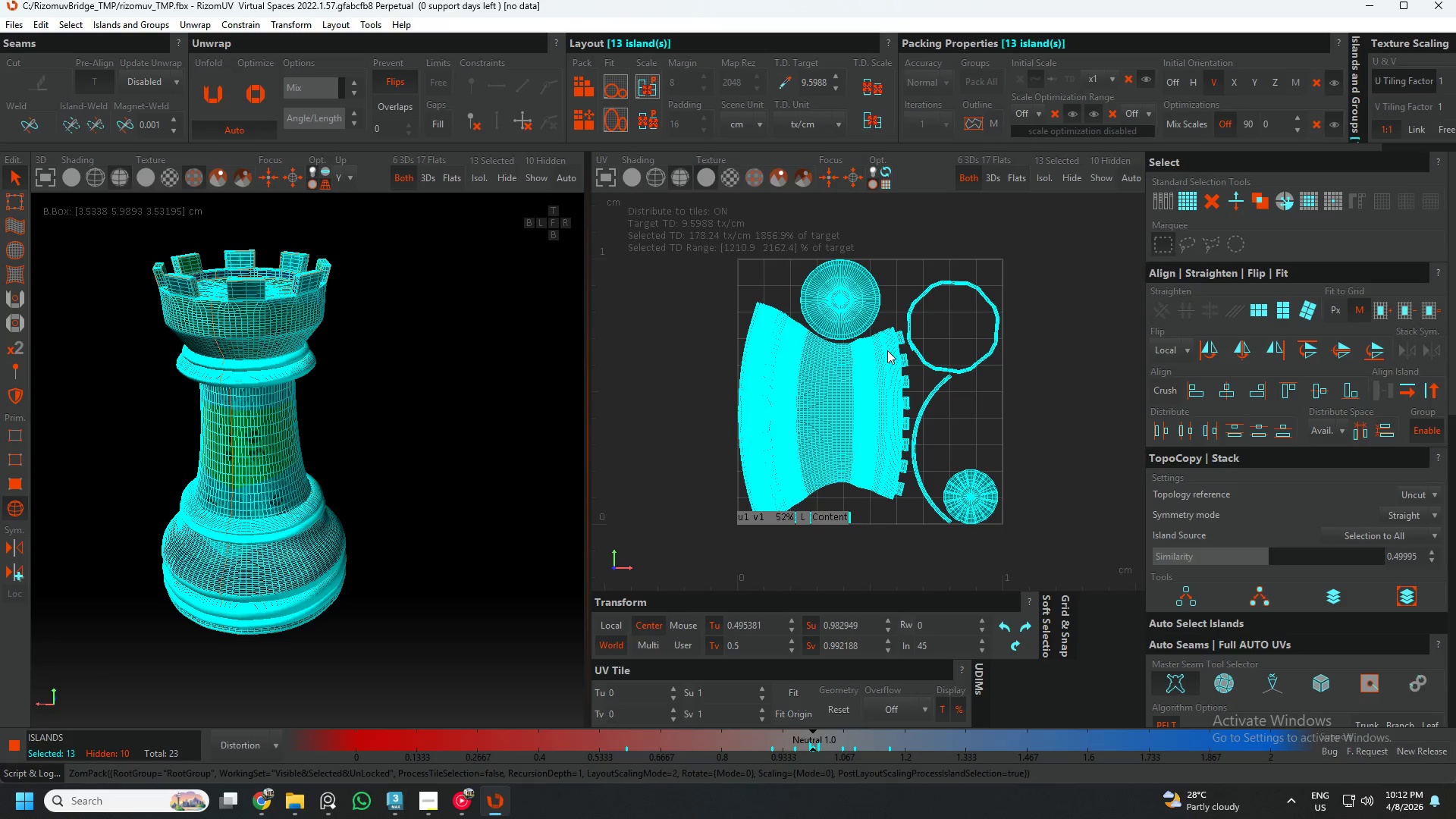 
scroll: coordinate [770, 354], scroll_direction: up, amount: 11.0
 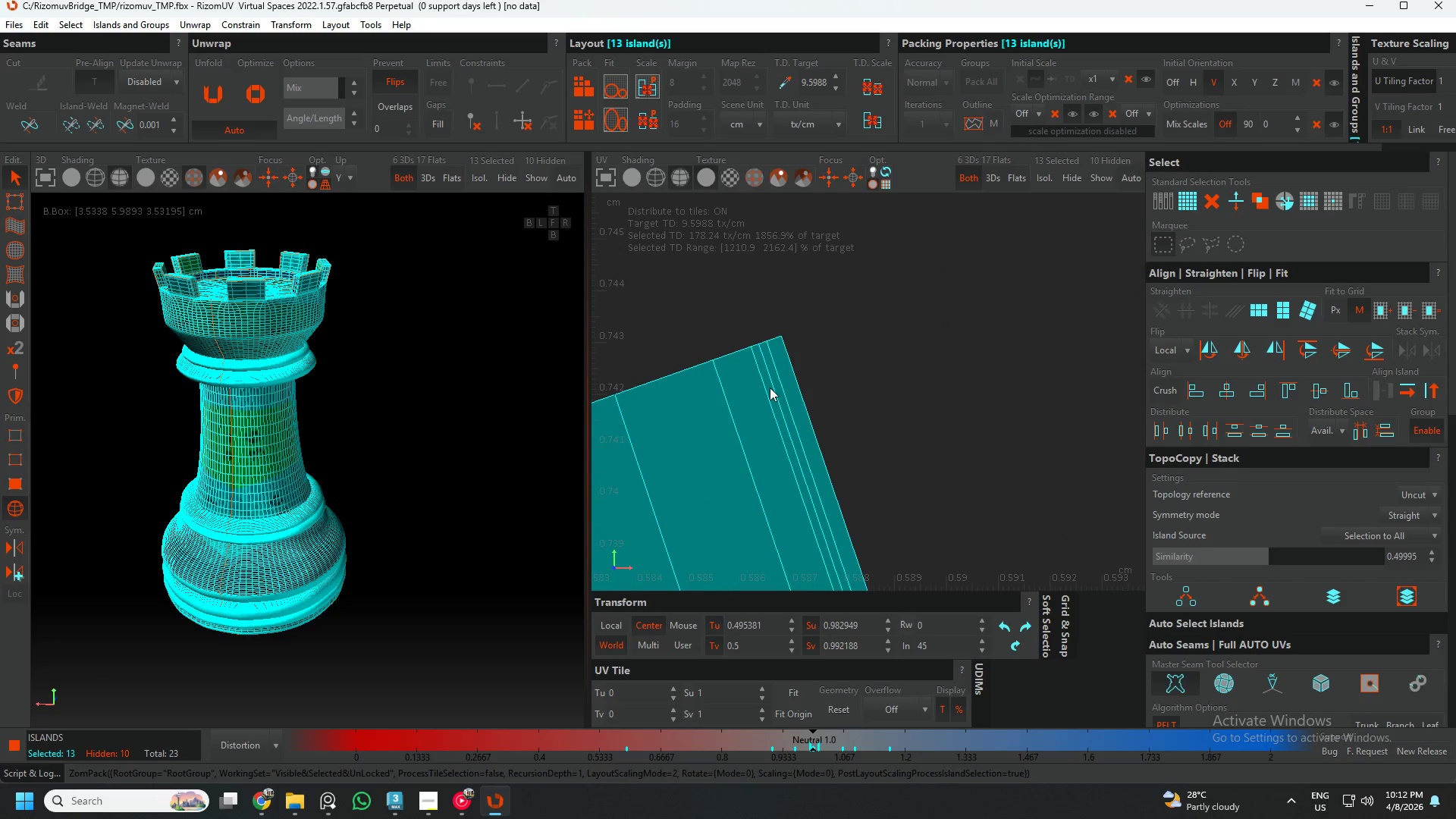 
left_click([863, 361])
 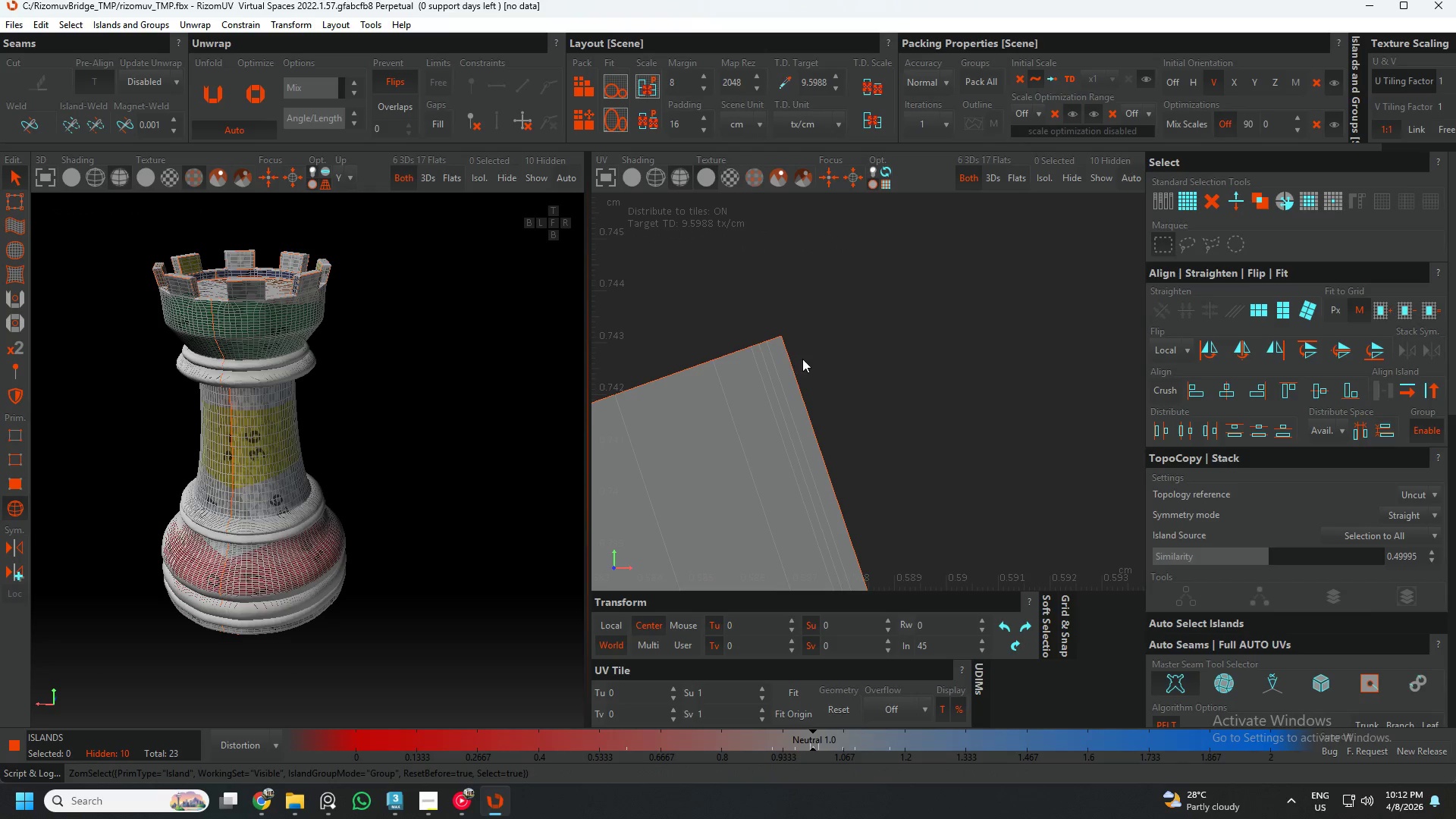 
scroll: coordinate [882, 394], scroll_direction: down, amount: 18.0
 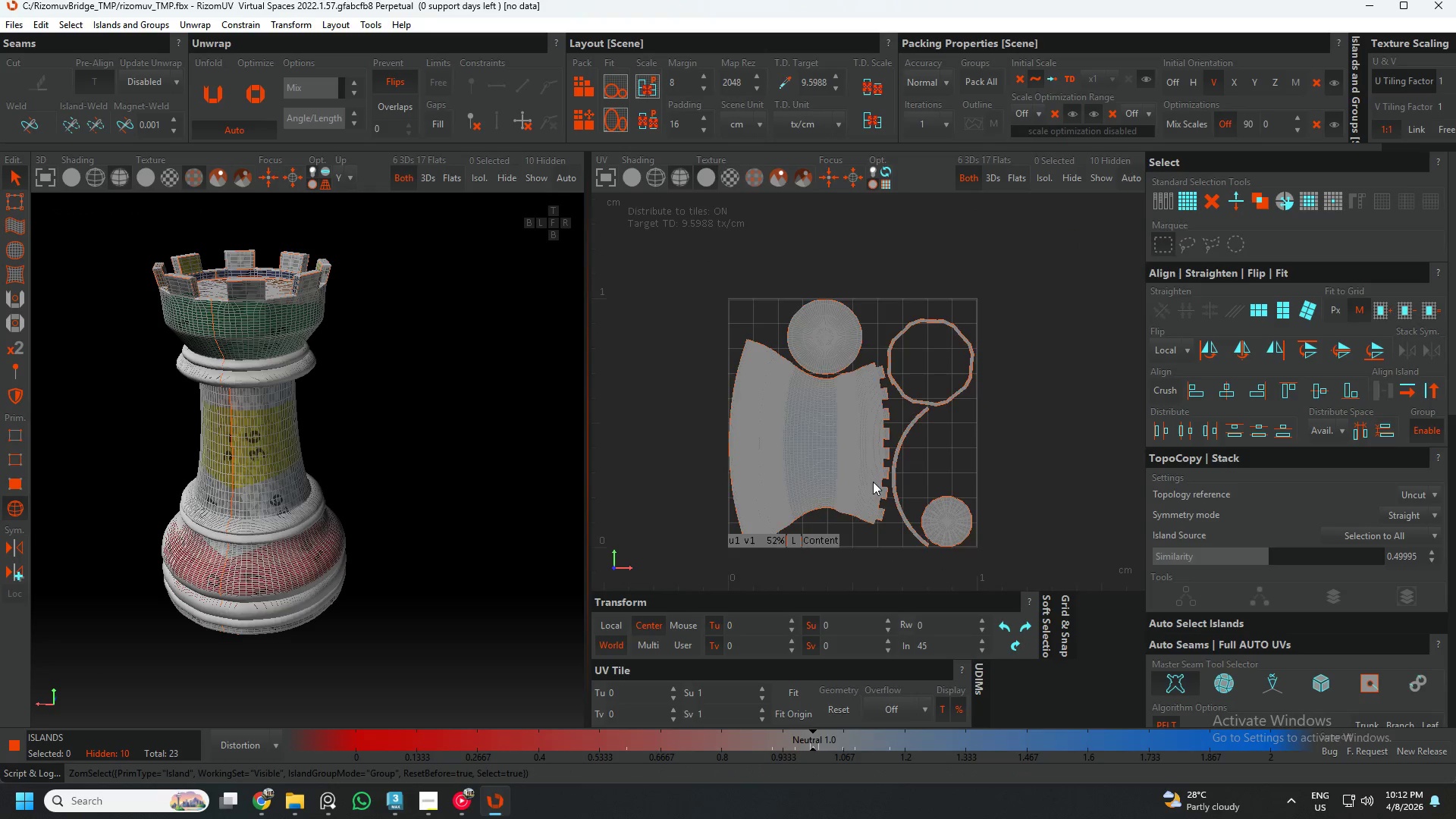 
scroll: coordinate [873, 488], scroll_direction: up, amount: 1.0
 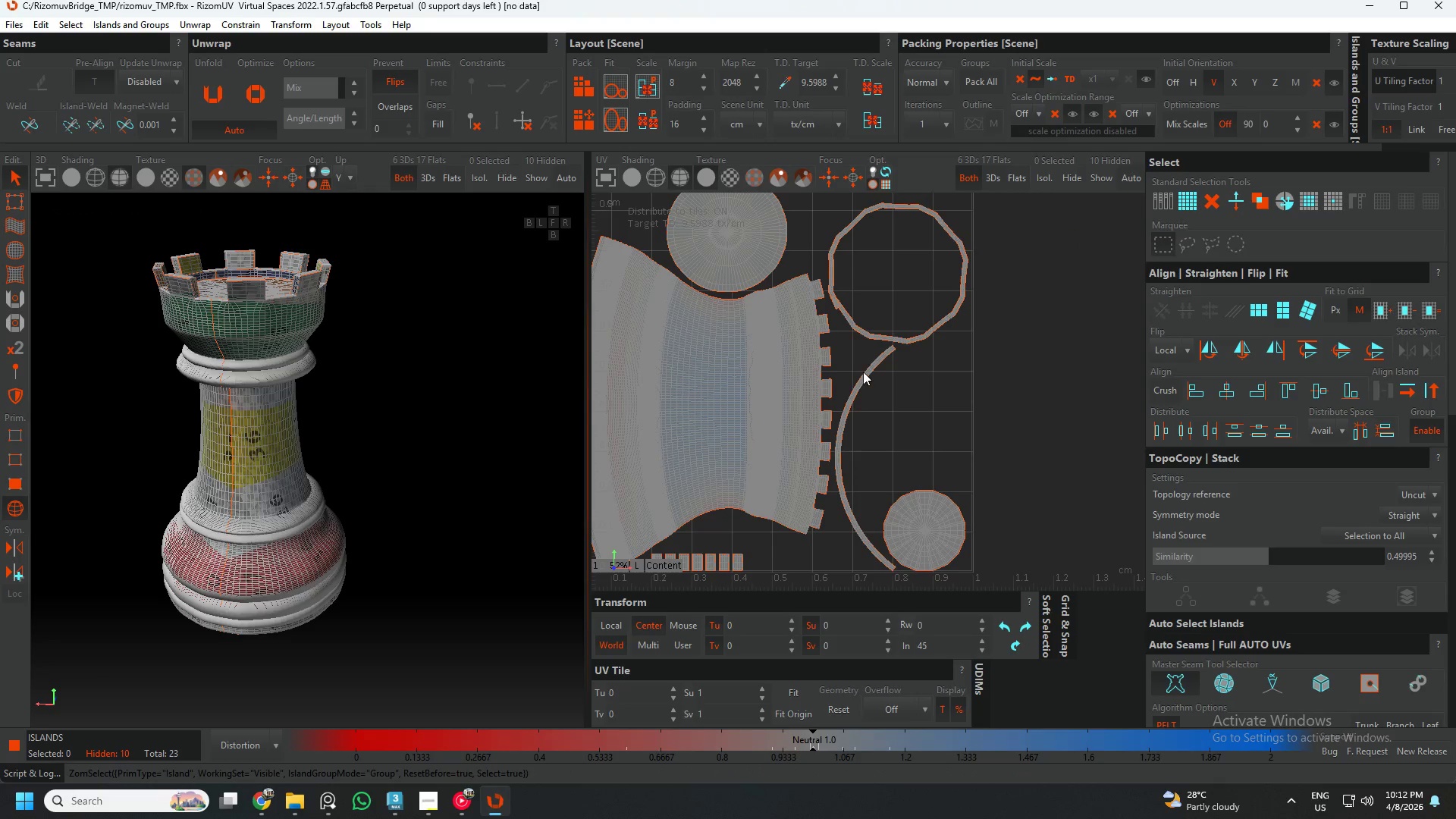 
scroll: coordinate [834, 339], scroll_direction: down, amount: 2.0
 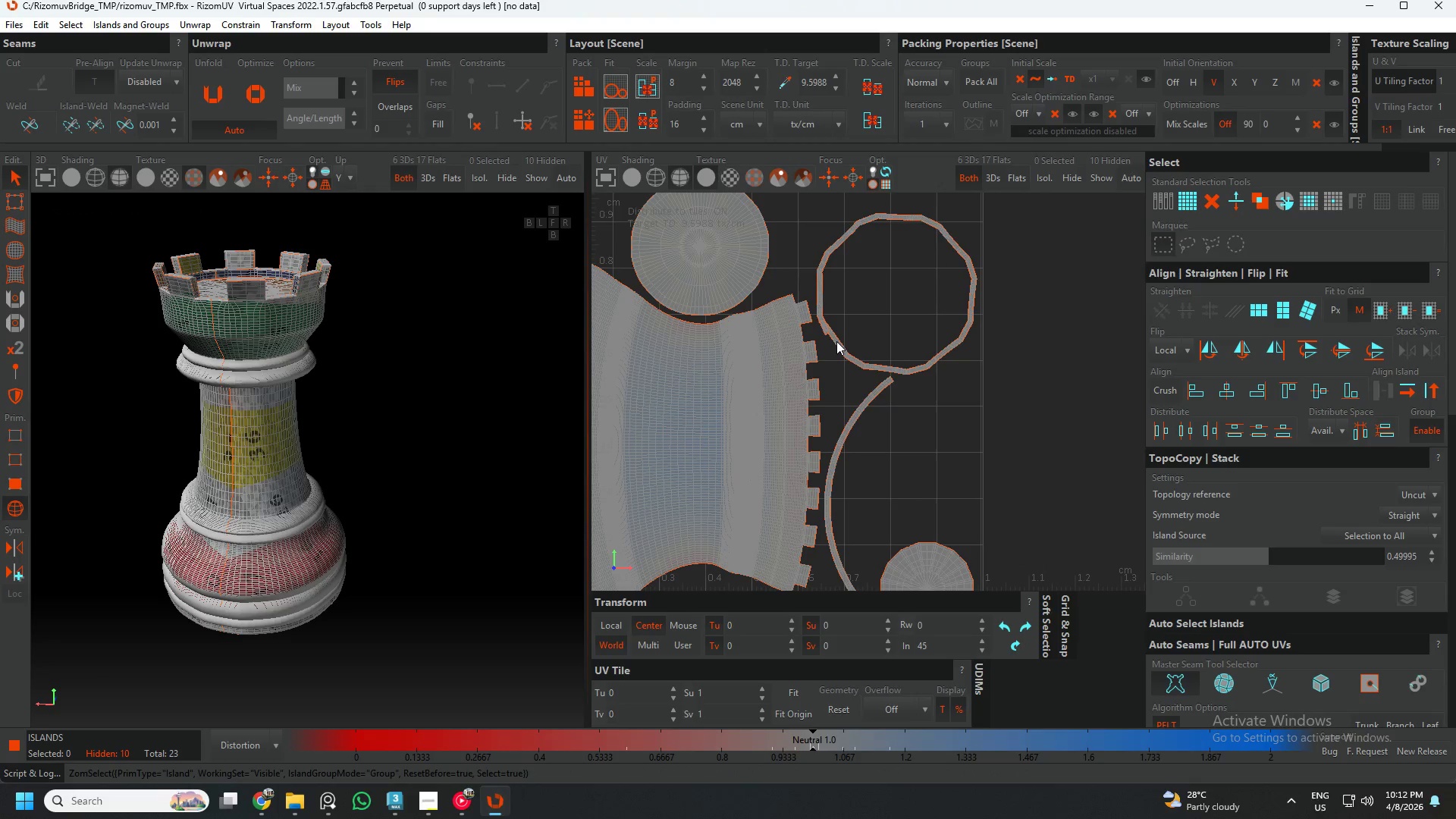 
left_click([836, 341])
 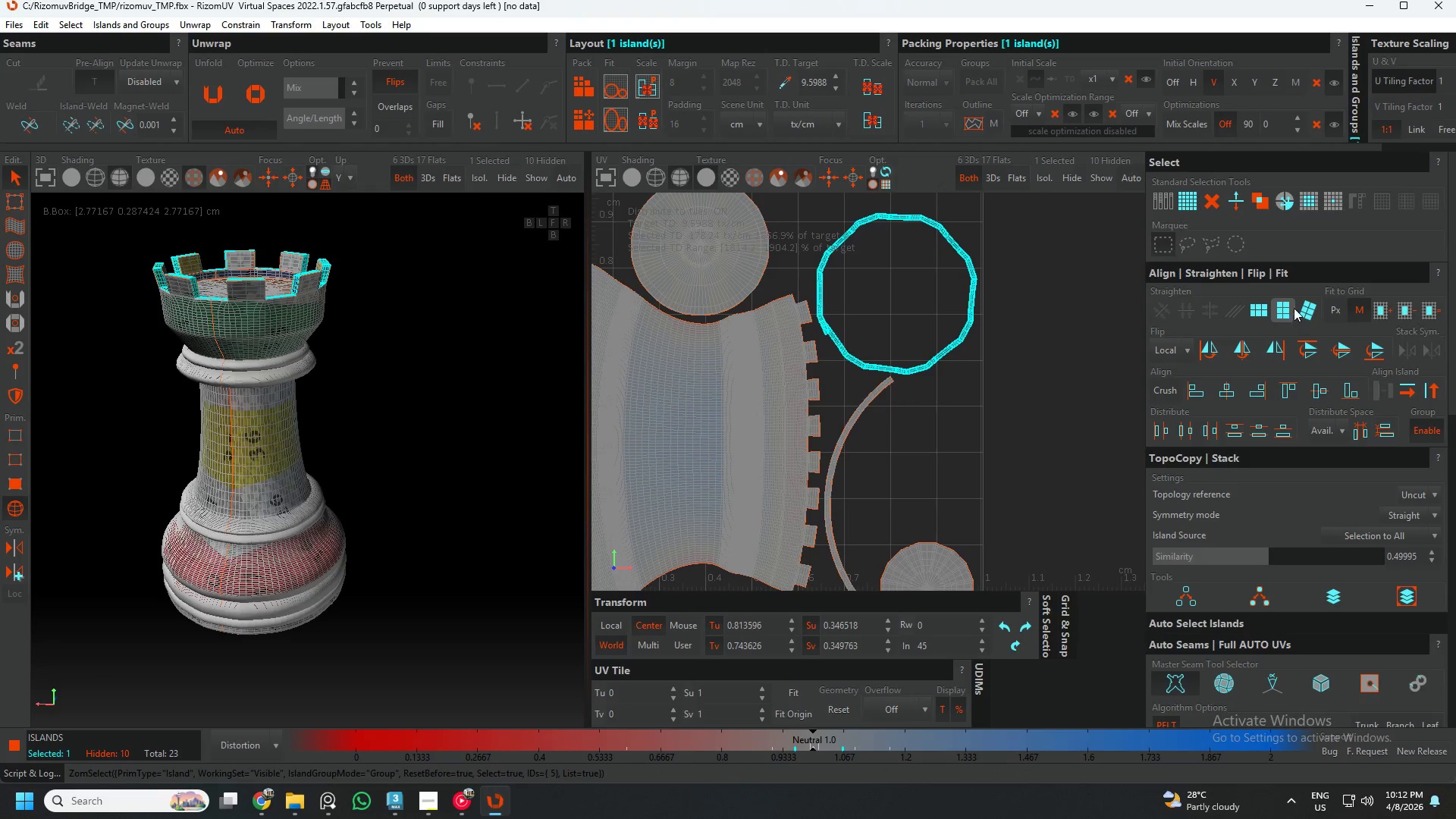 
left_click([1280, 309])
 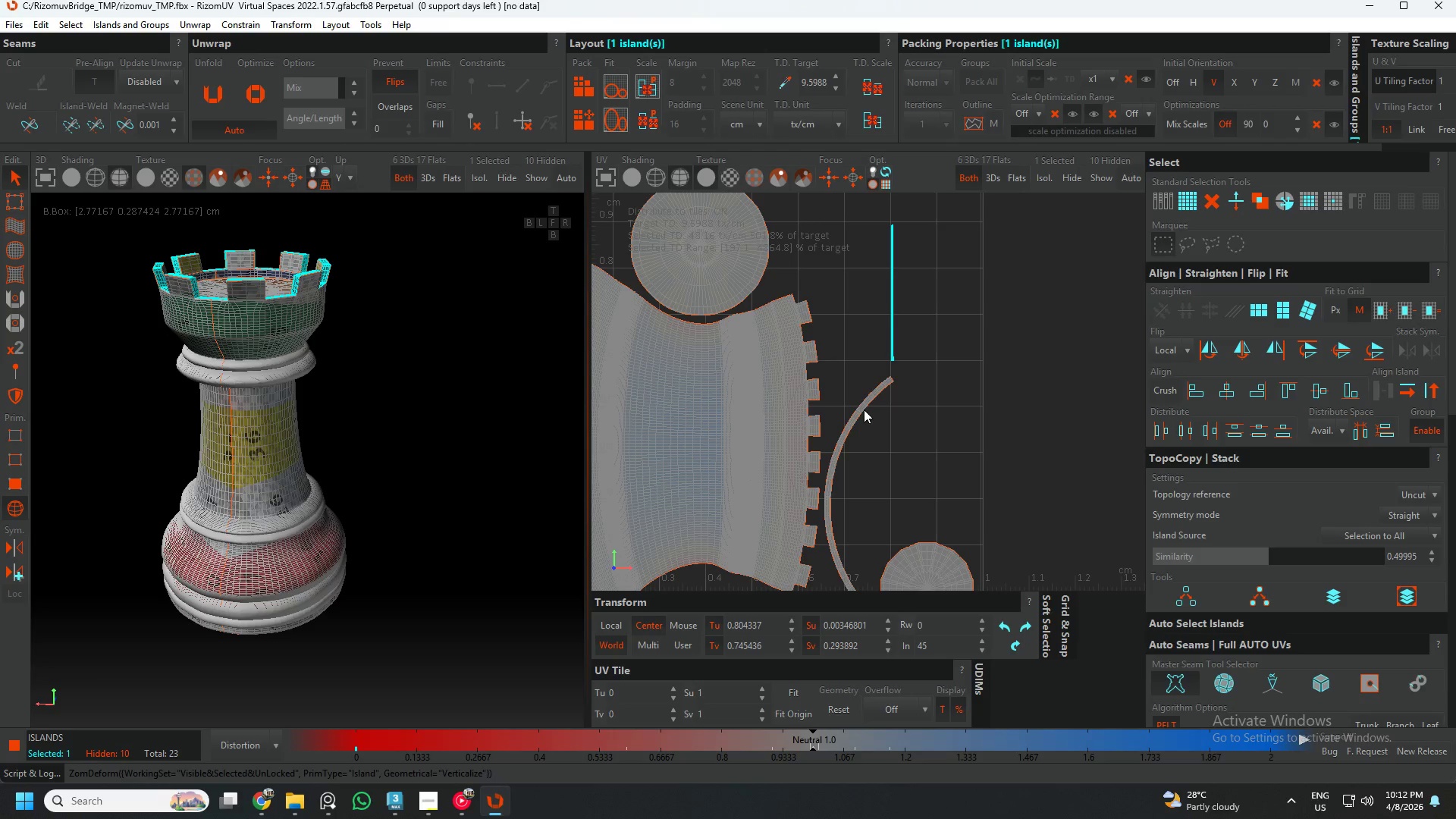 
left_click([858, 407])
 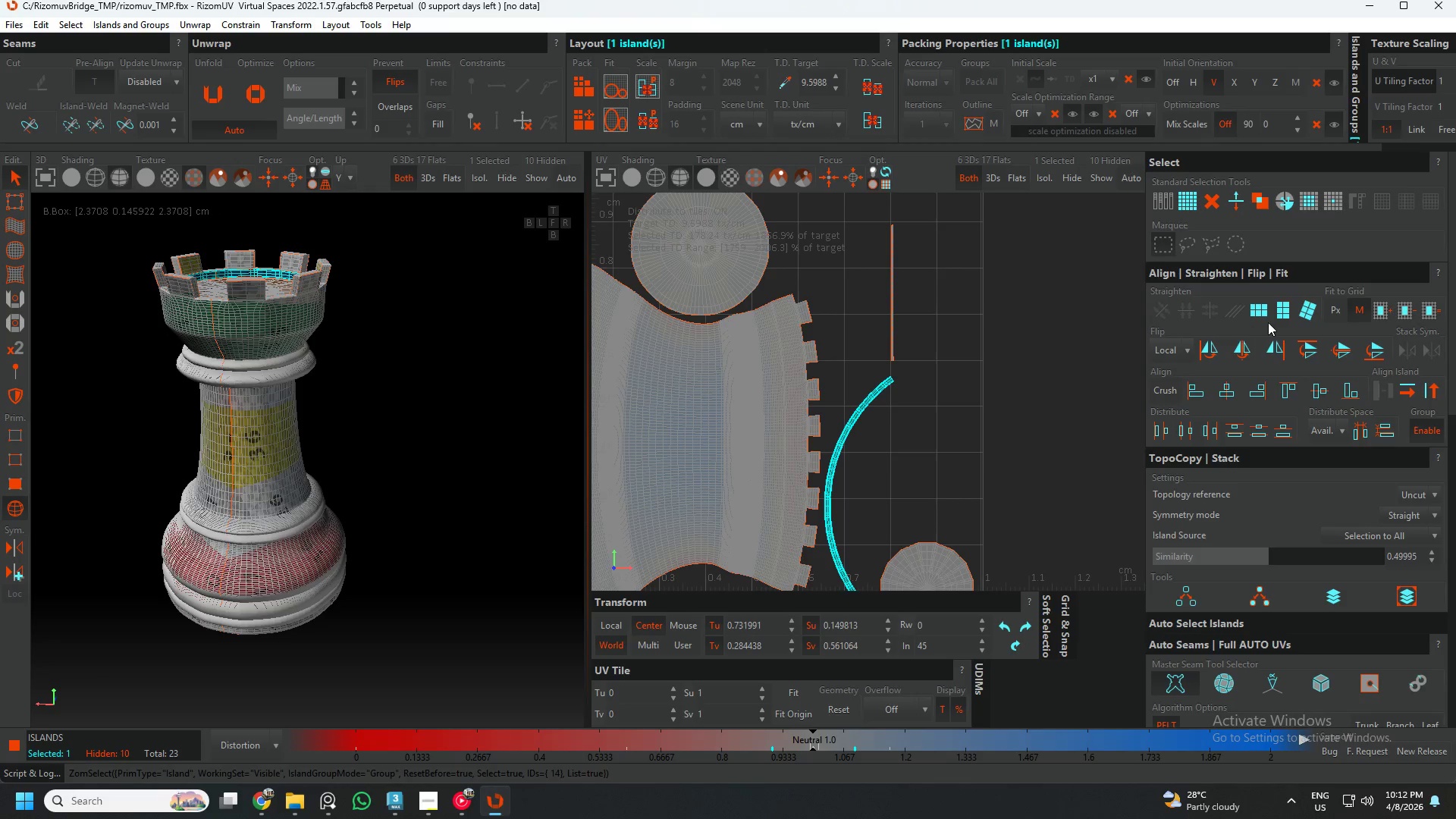 
left_click([1277, 319])
 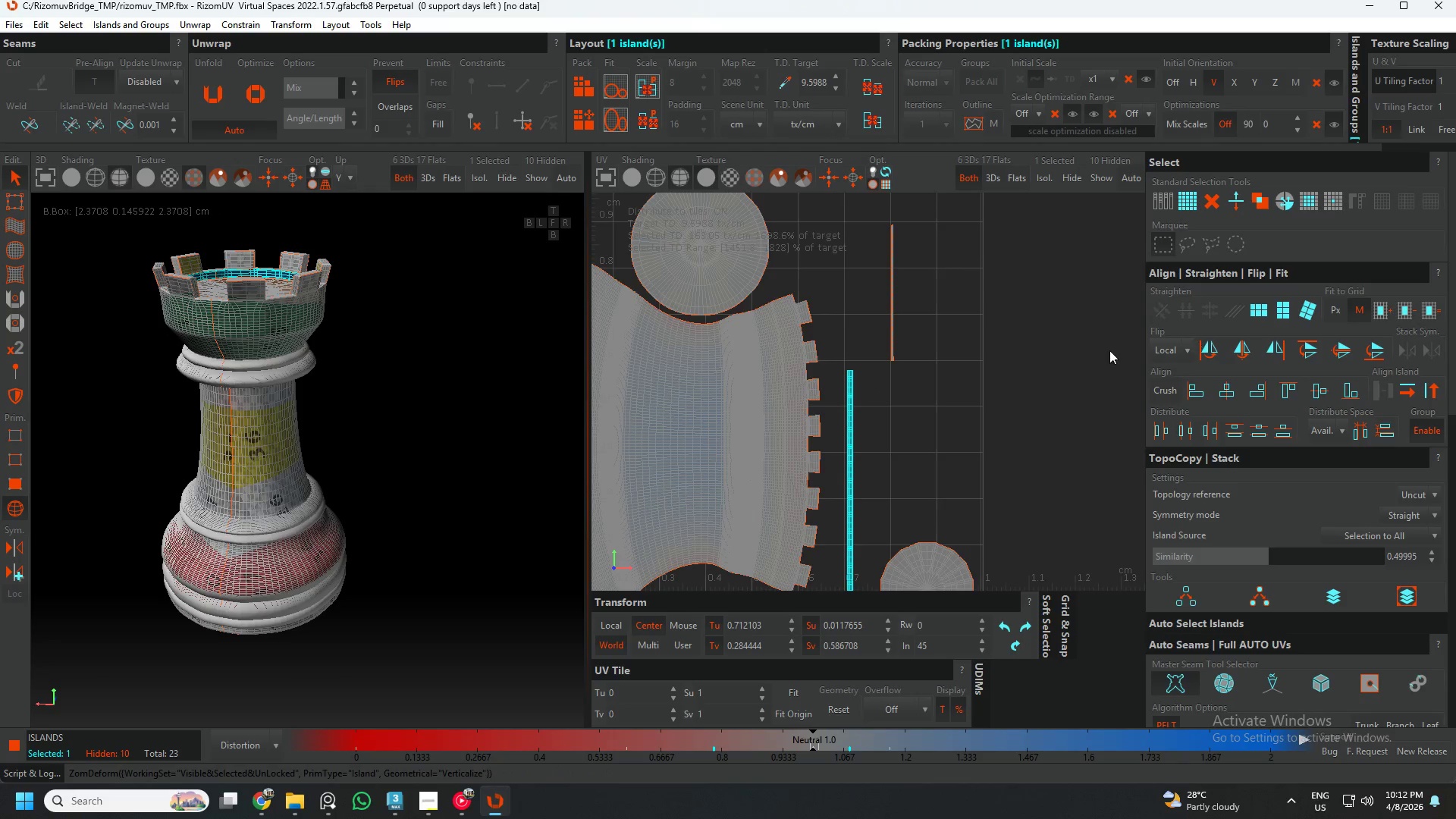 
scroll: coordinate [1096, 353], scroll_direction: down, amount: 2.0
 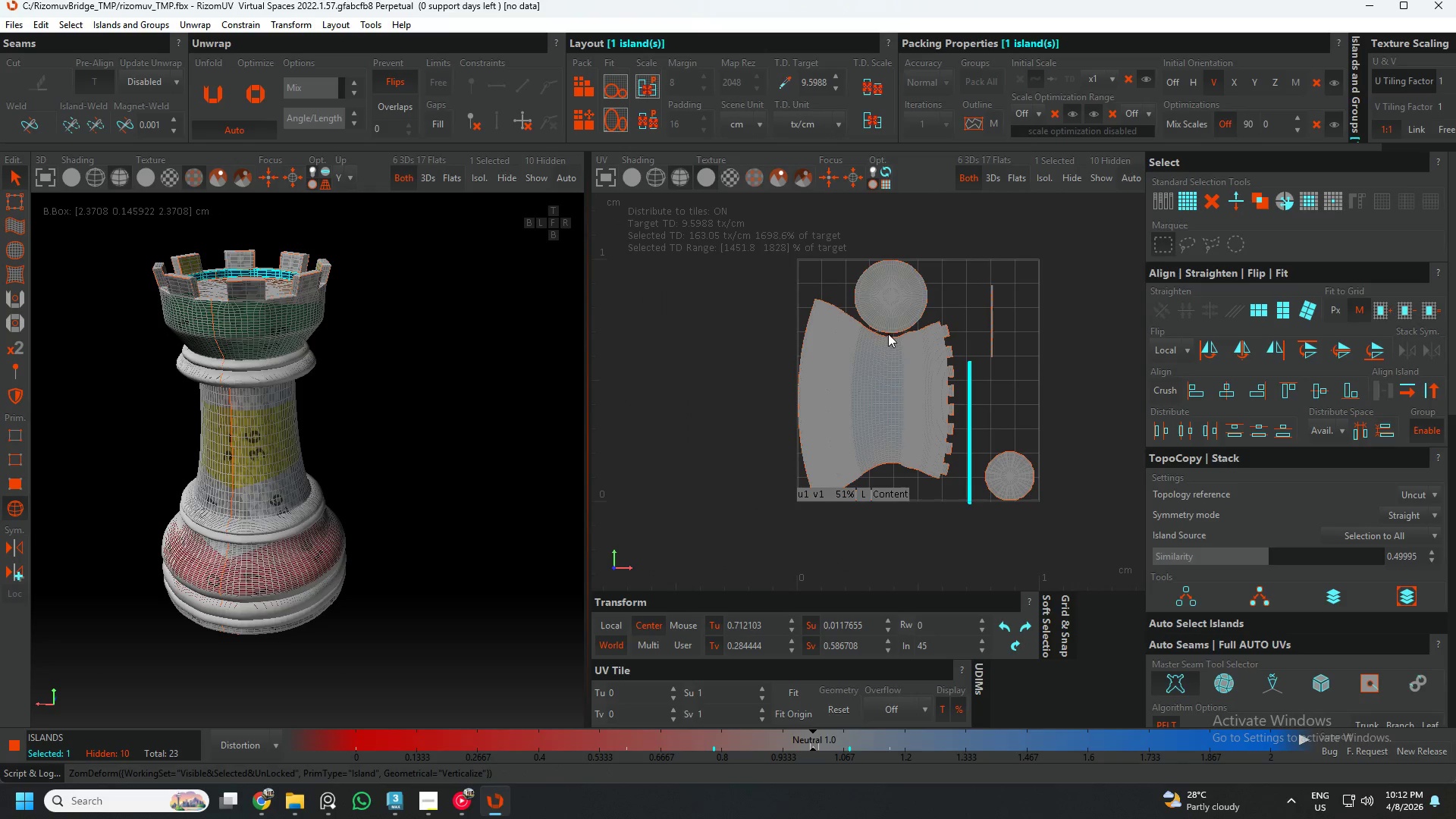 
scroll: coordinate [880, 369], scroll_direction: up, amount: 9.0
 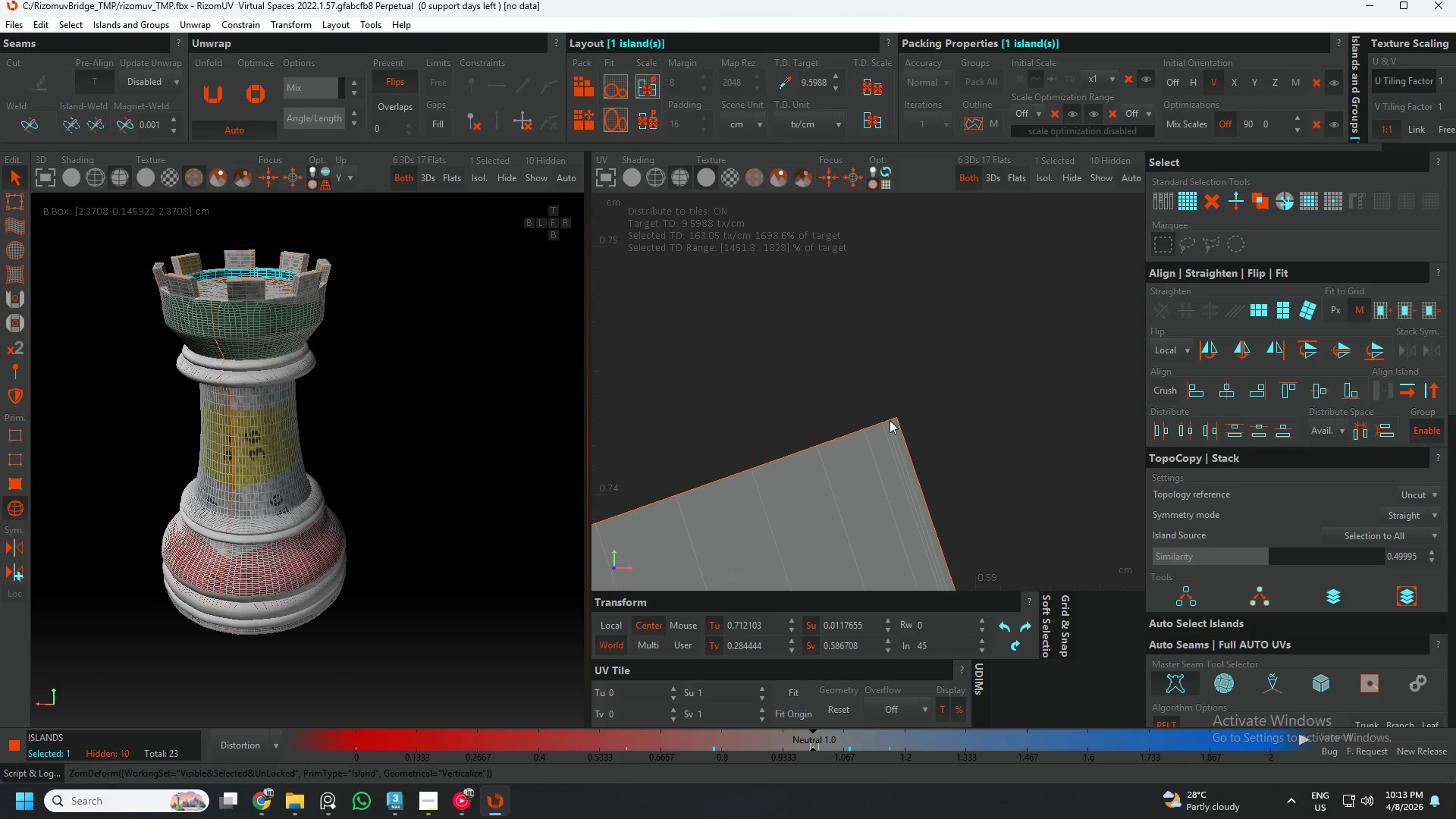 
double_click([891, 419])
 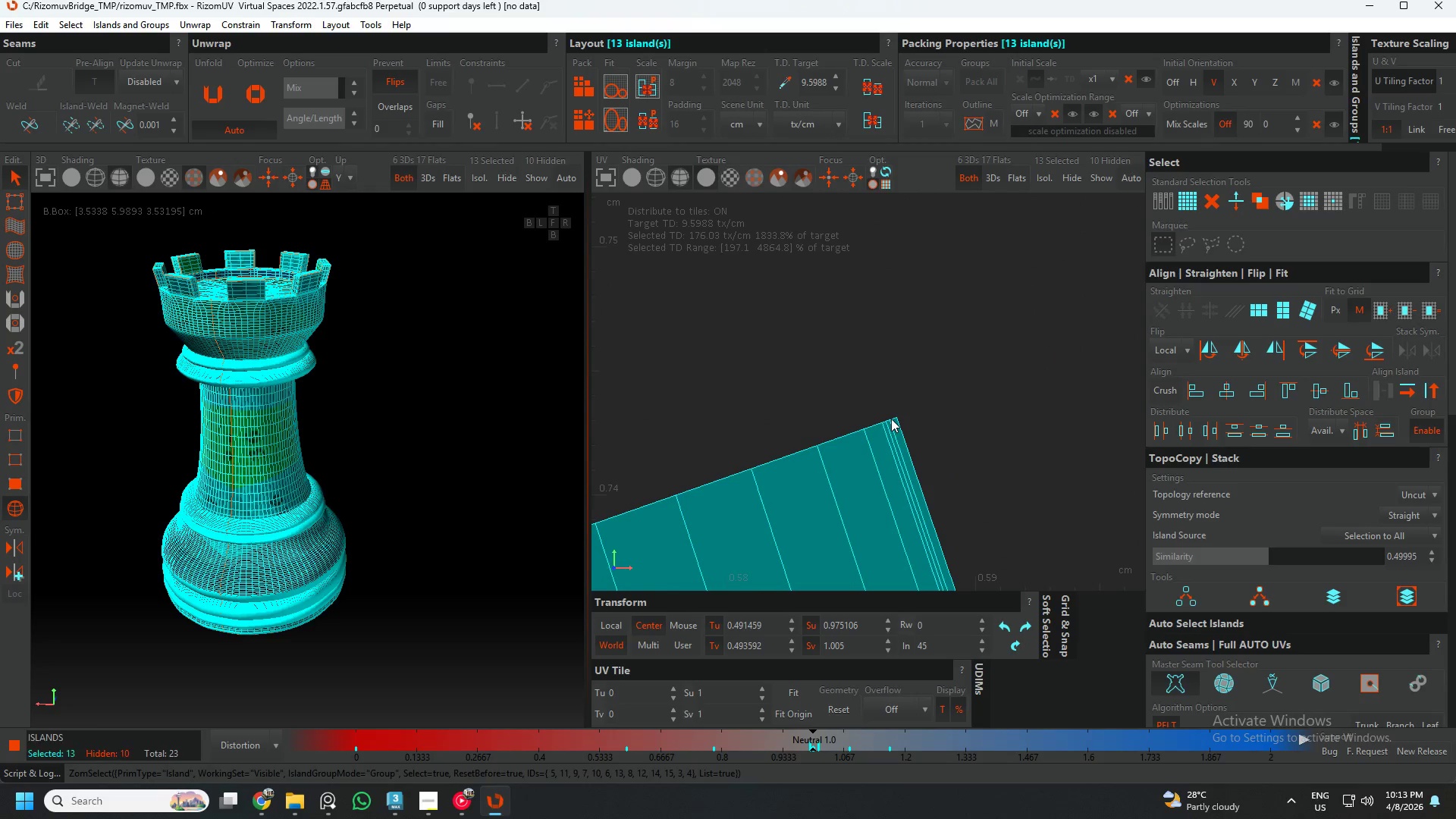 
scroll: coordinate [891, 419], scroll_direction: none, amount: 0.0
 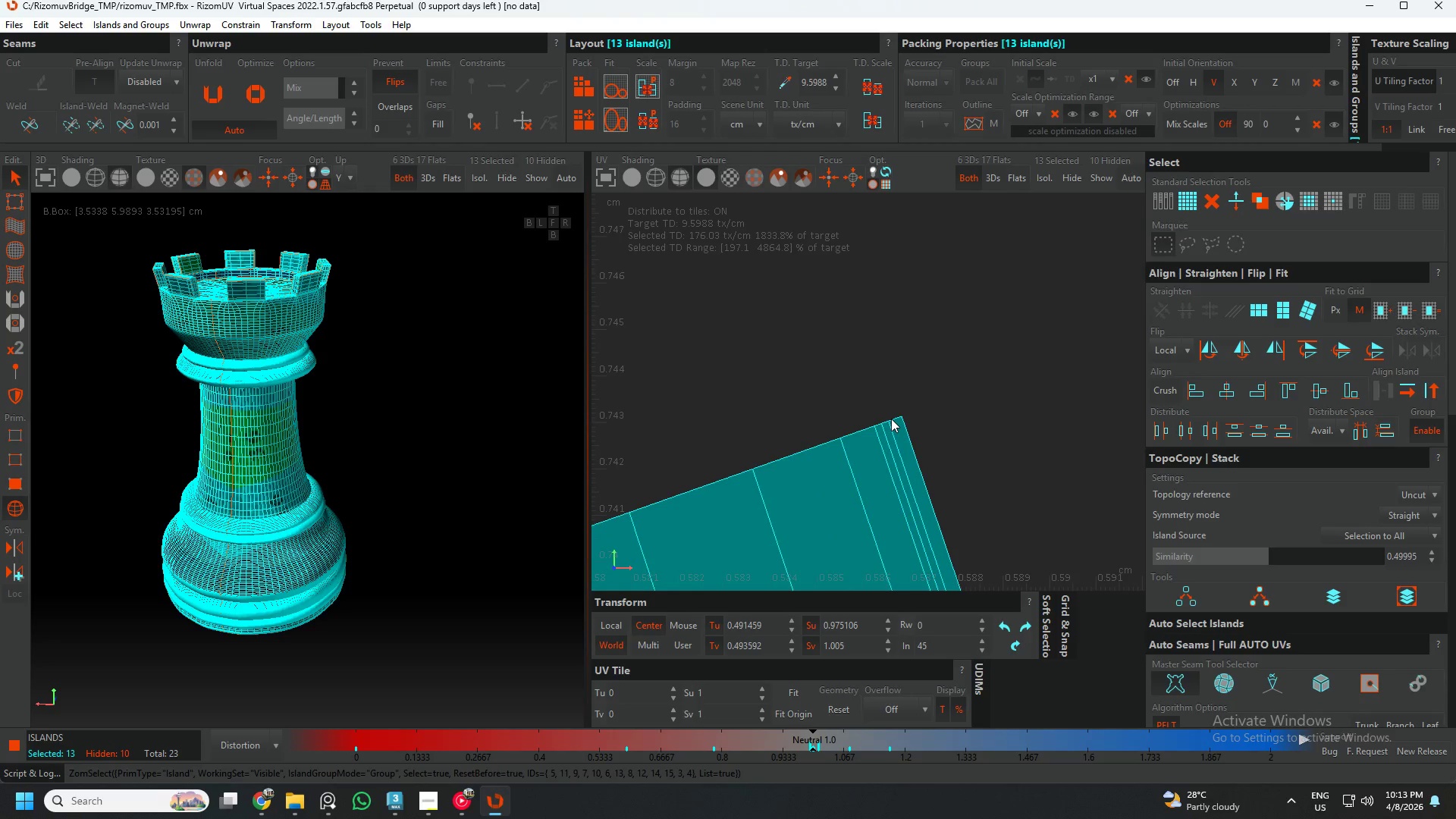 
key(F2)
 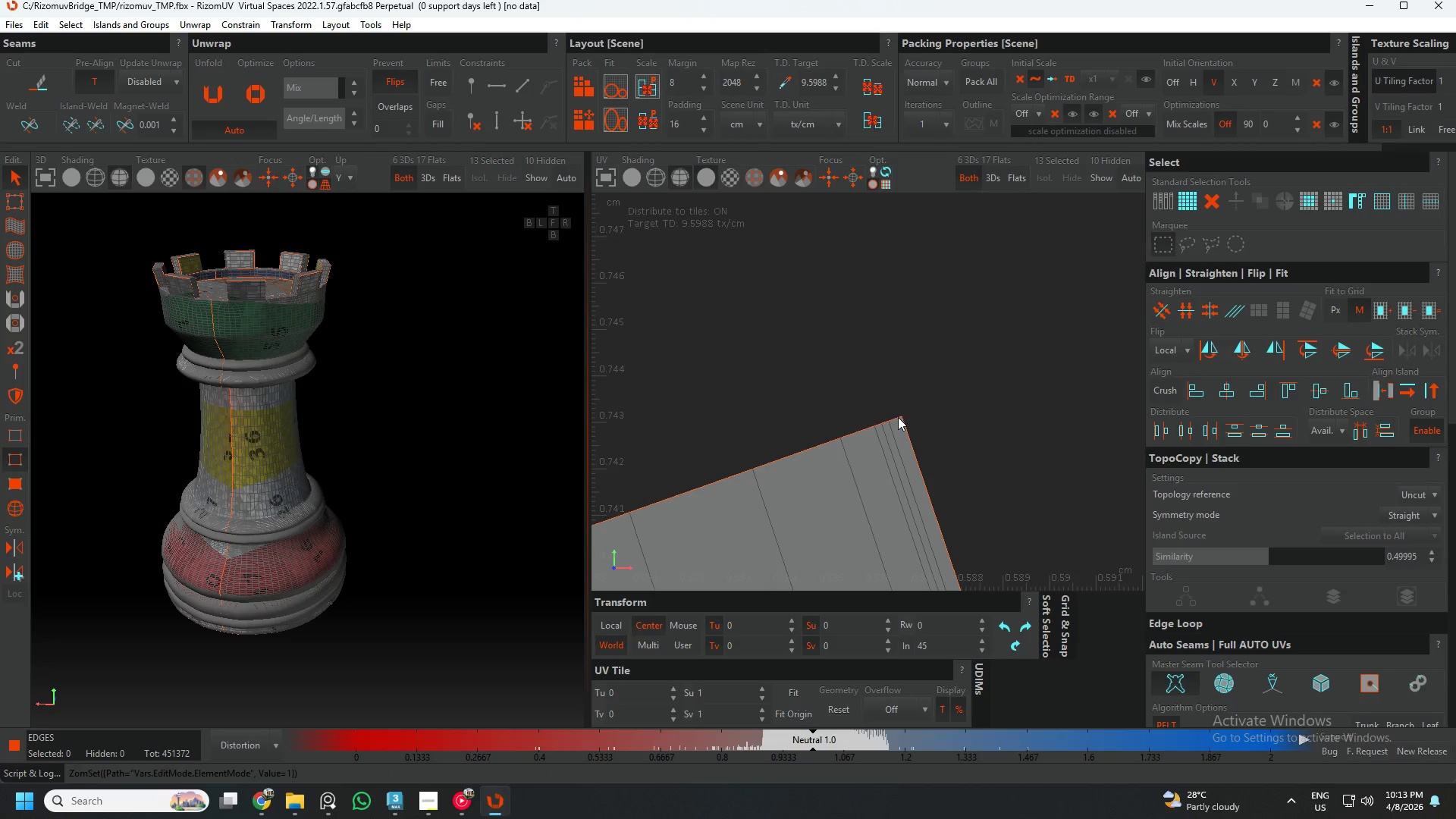 
double_click([898, 417])
 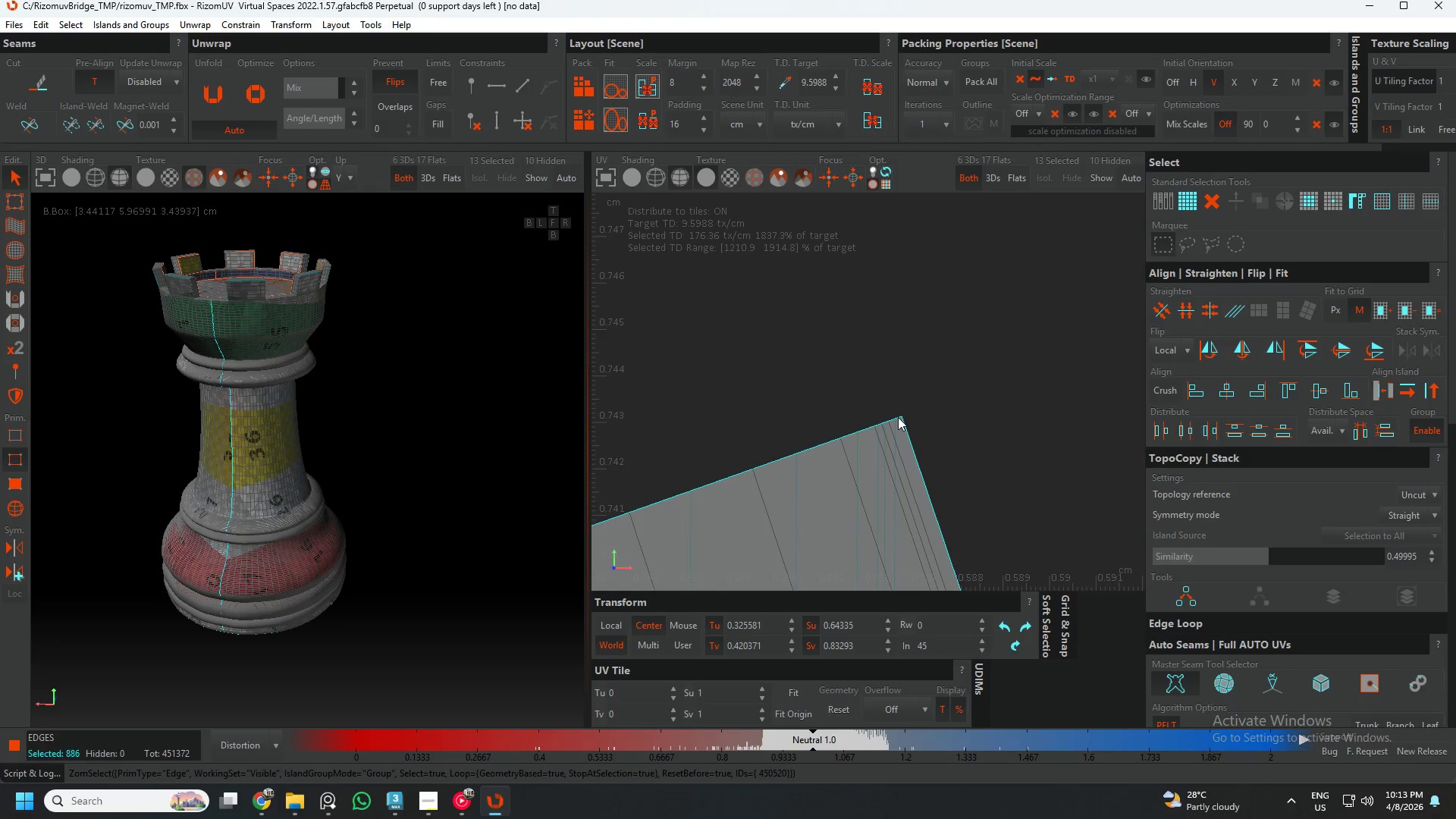 
scroll: coordinate [836, 416], scroll_direction: down, amount: 13.0
 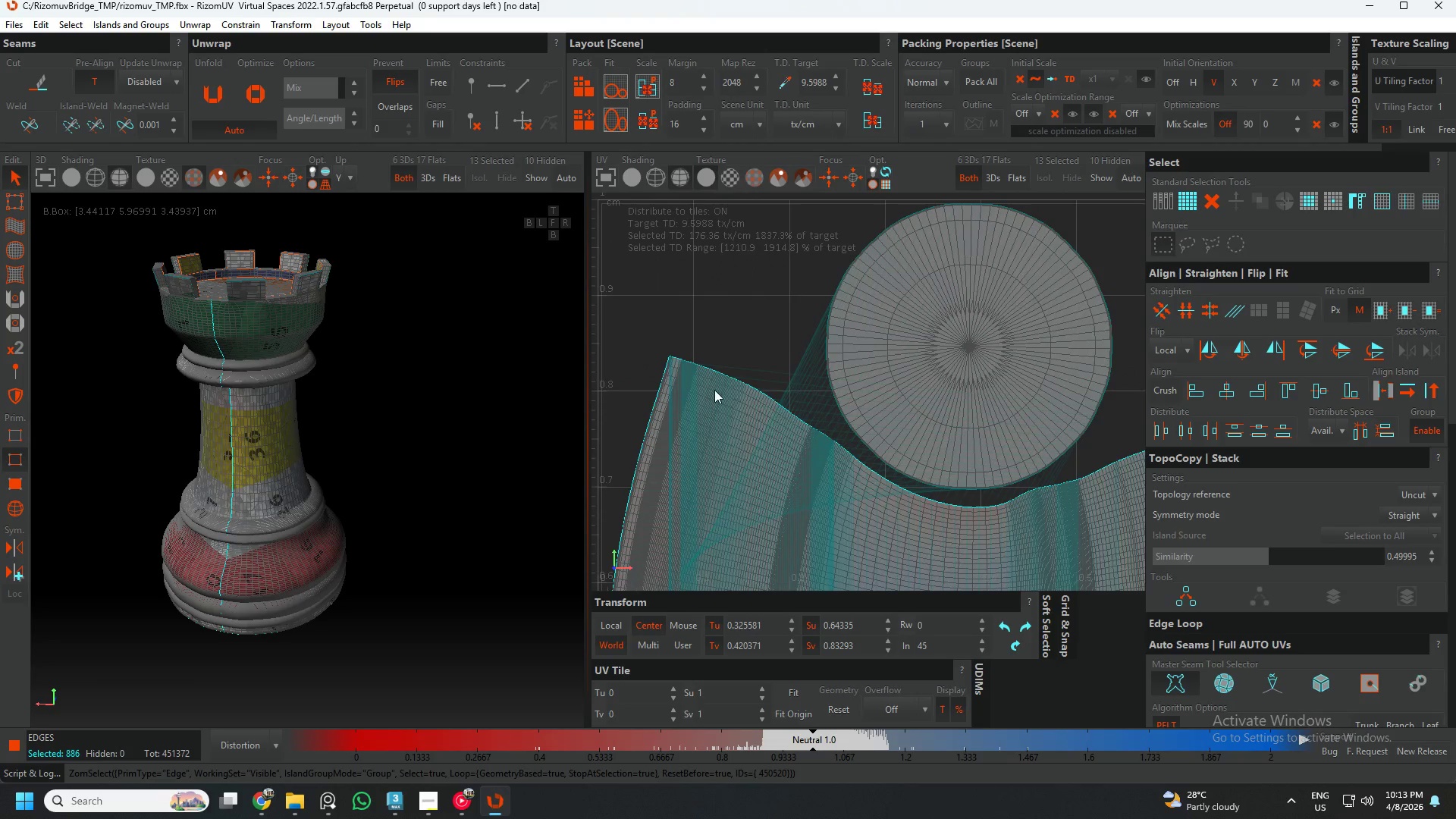 
scroll: coordinate [695, 400], scroll_direction: up, amount: 7.0
 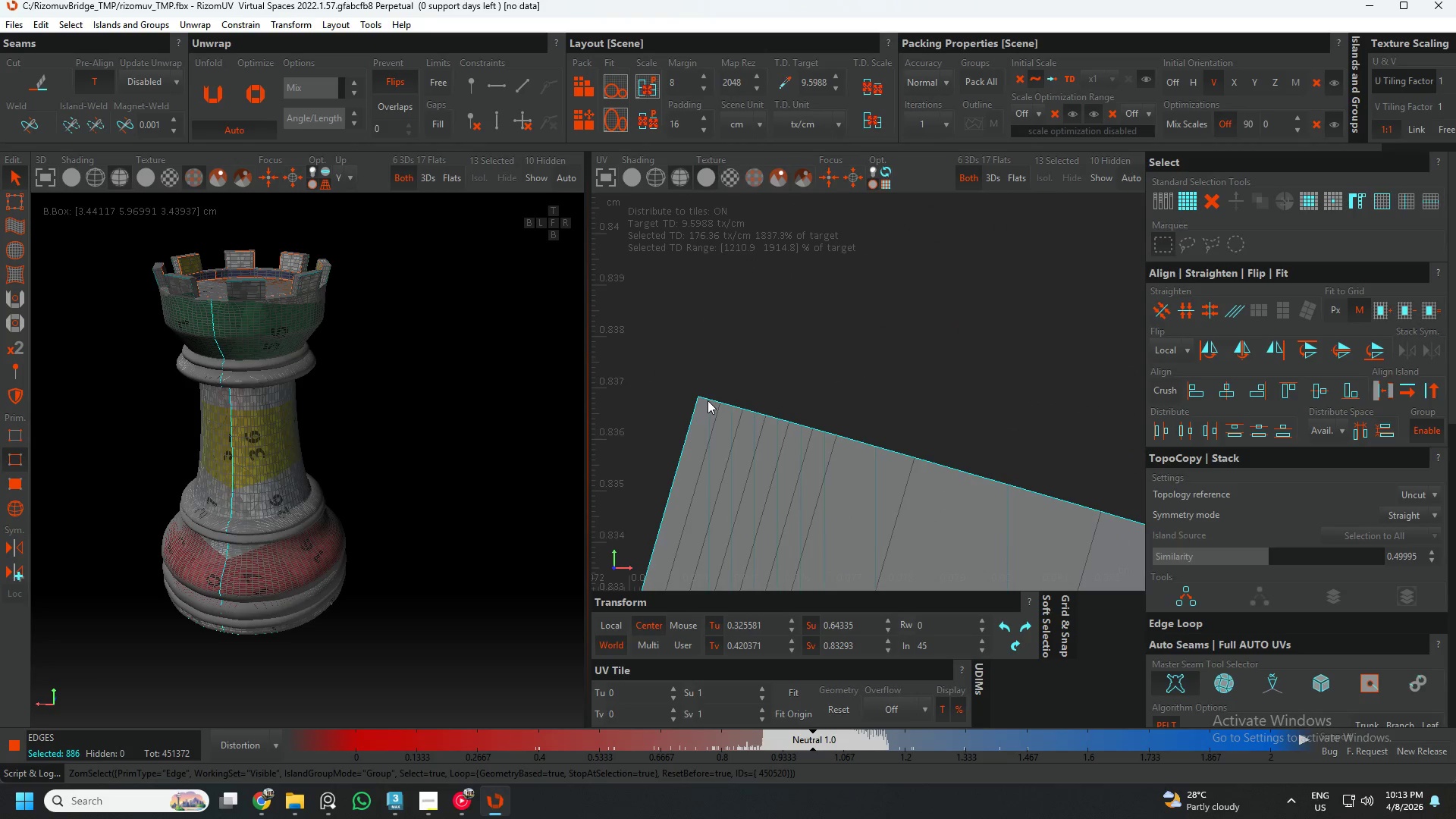 
left_click([708, 400])
 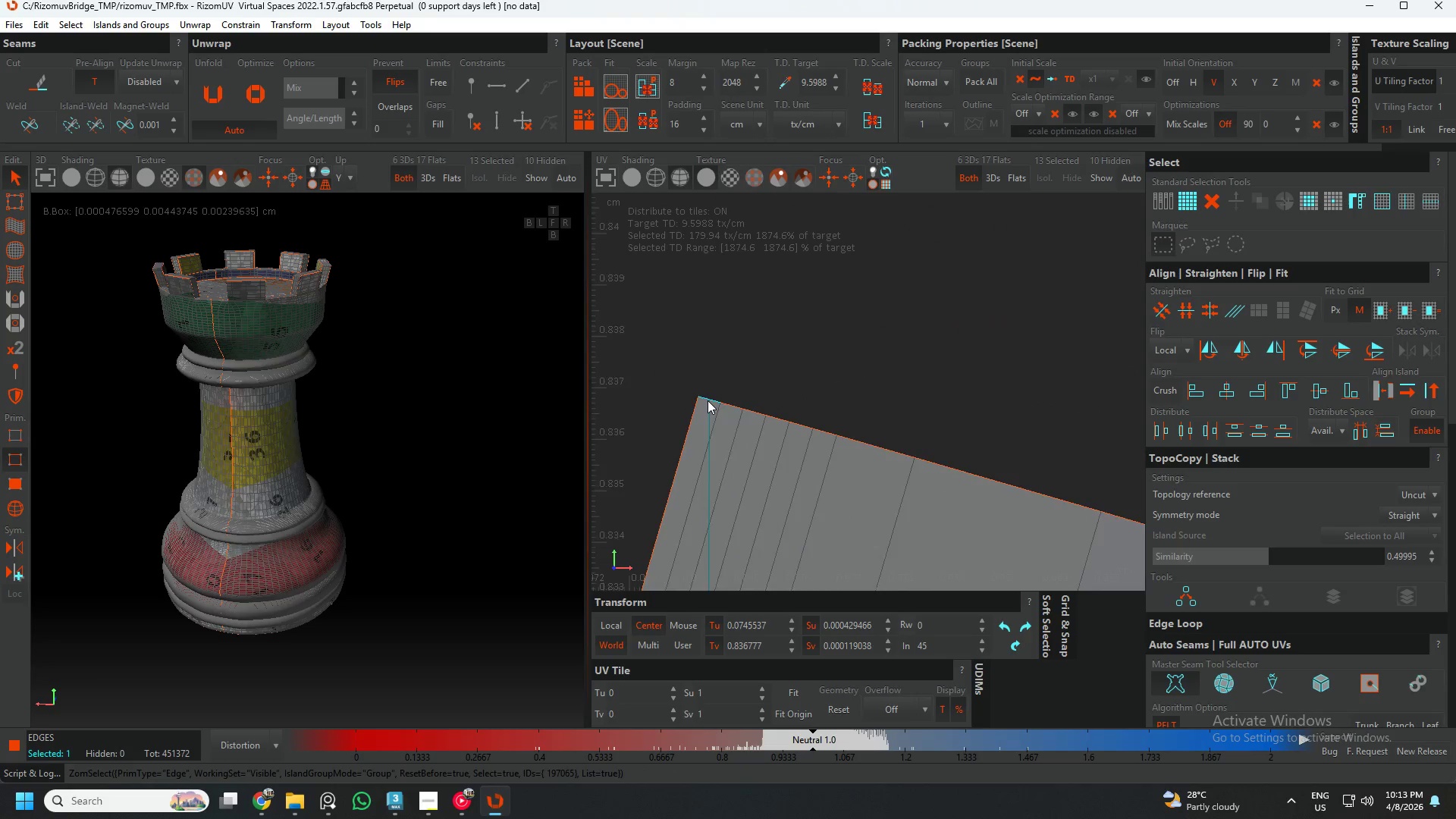 
scroll: coordinate [705, 399], scroll_direction: down, amount: 15.0
 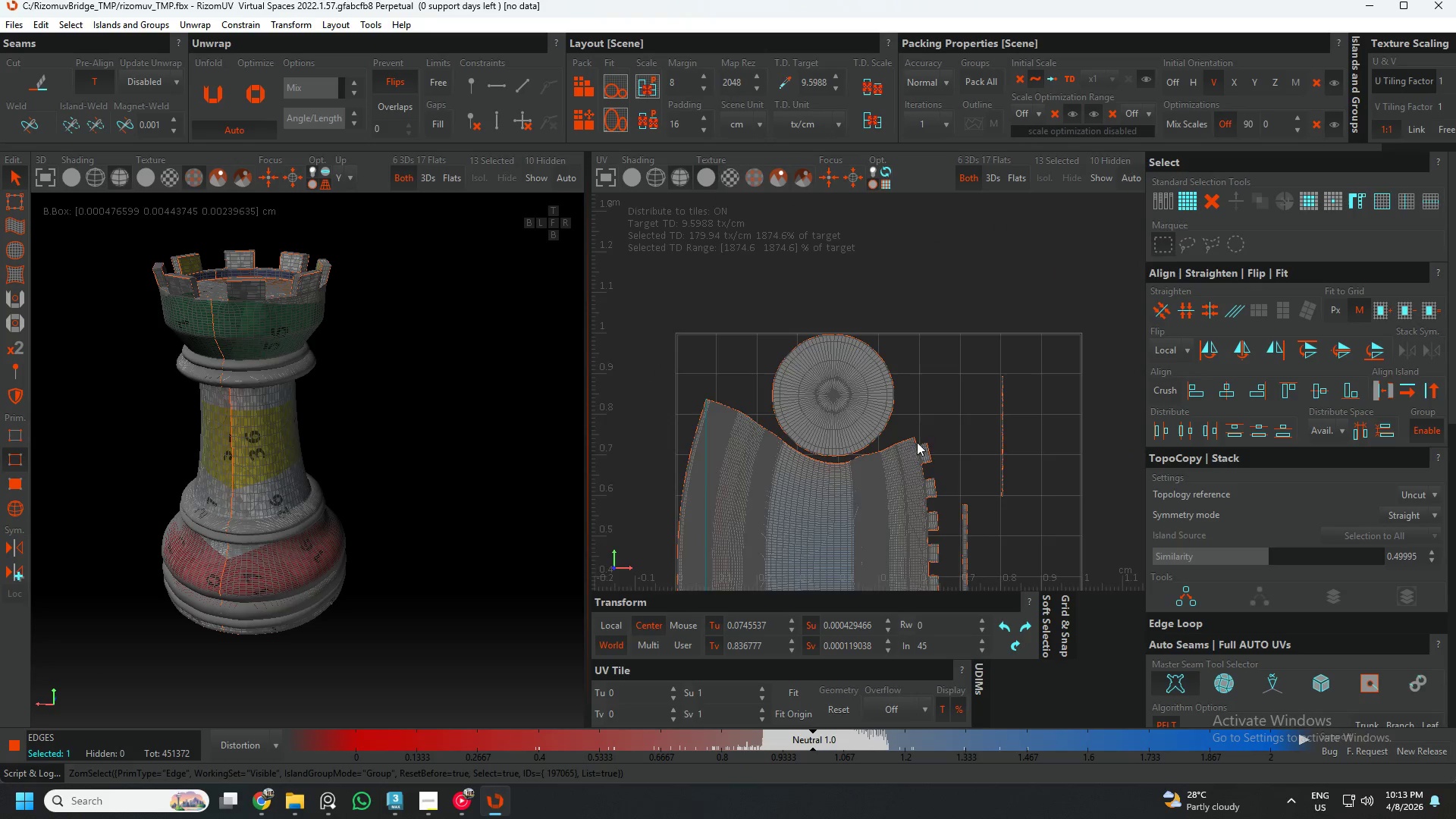 
scroll: coordinate [883, 403], scroll_direction: up, amount: 10.0
 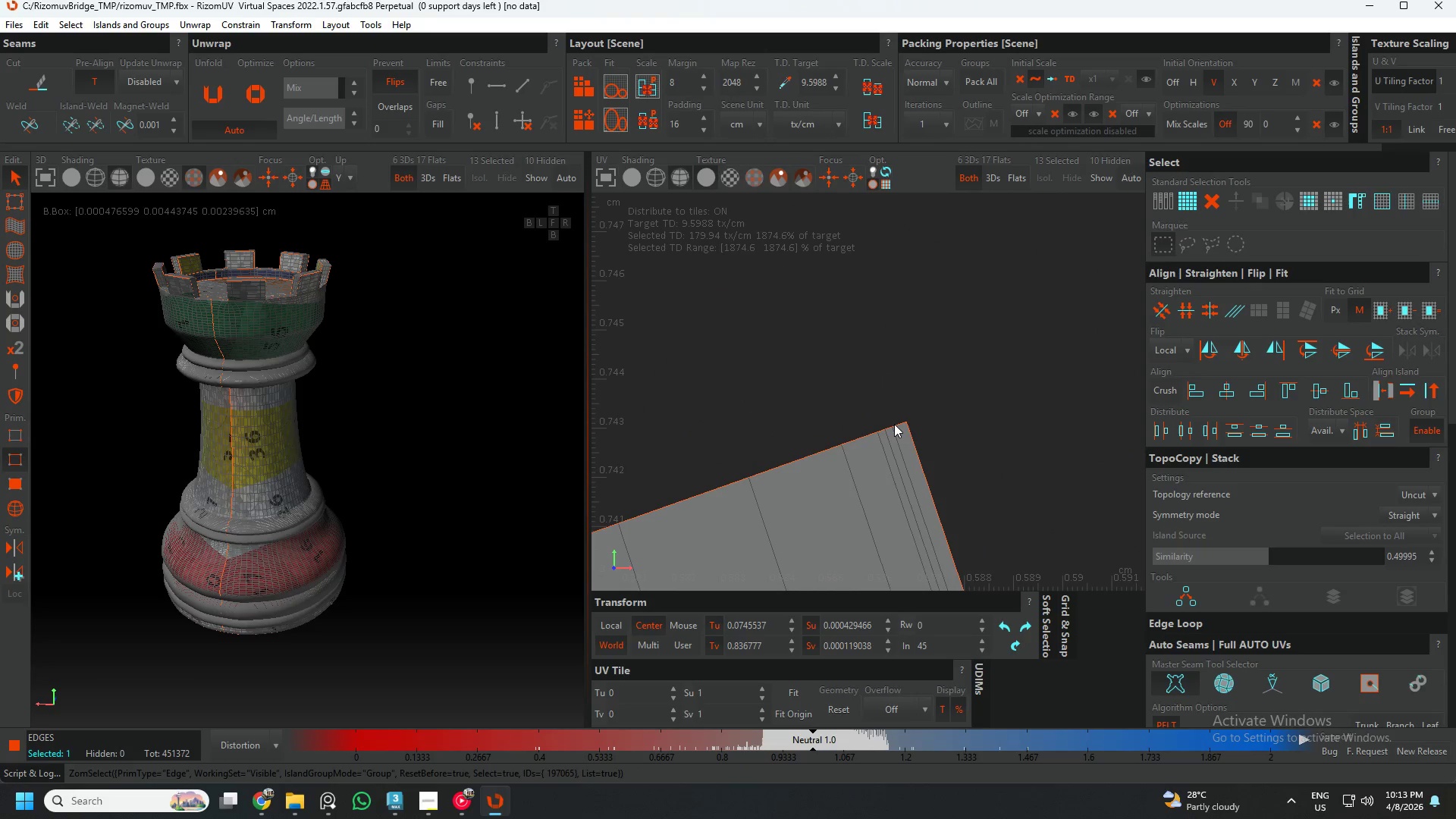 
hold_key(key=ShiftLeft, duration=1.08)
left_click([899, 421])
 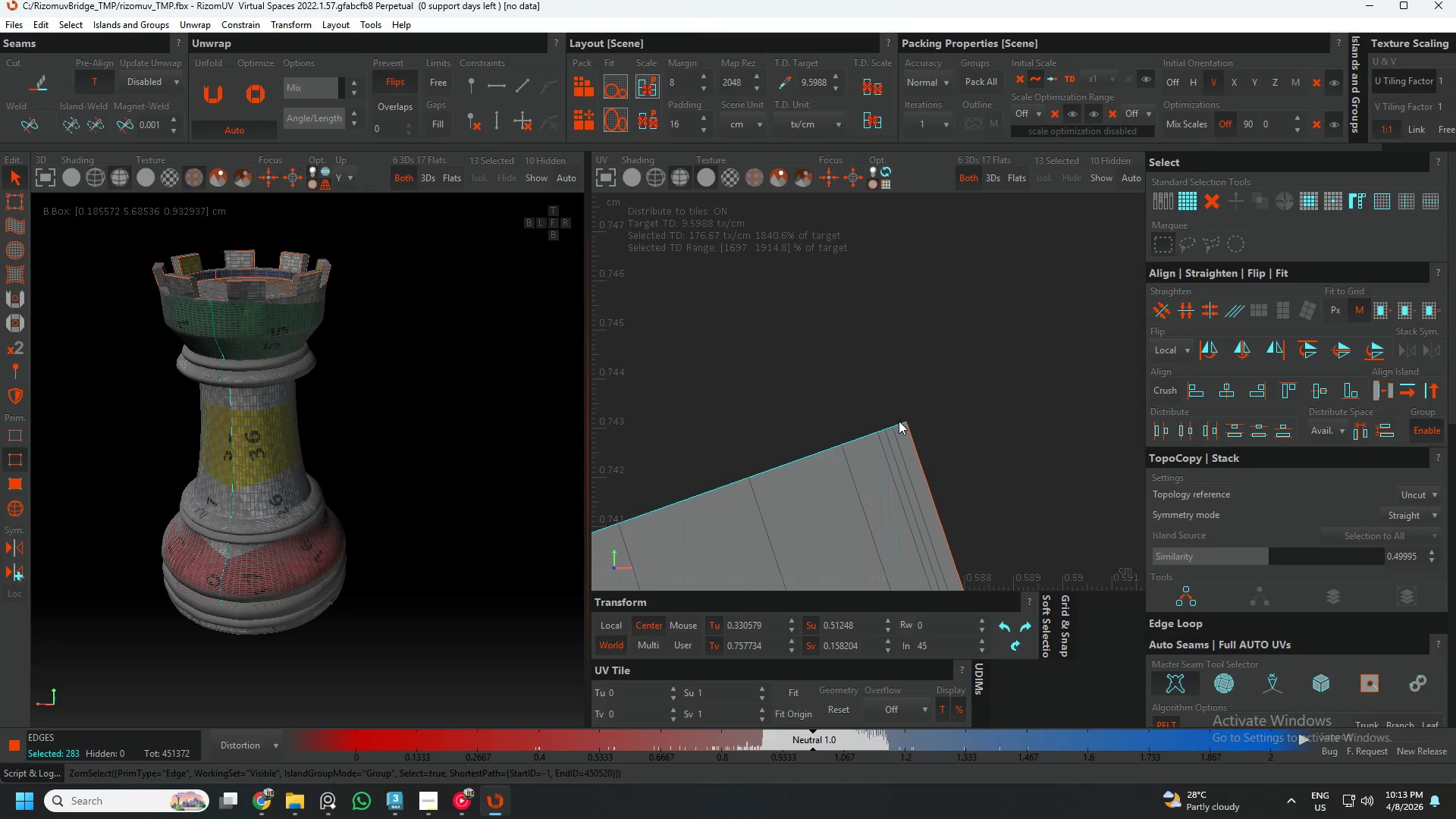 
scroll: coordinate [899, 421], scroll_direction: down, amount: 7.0
 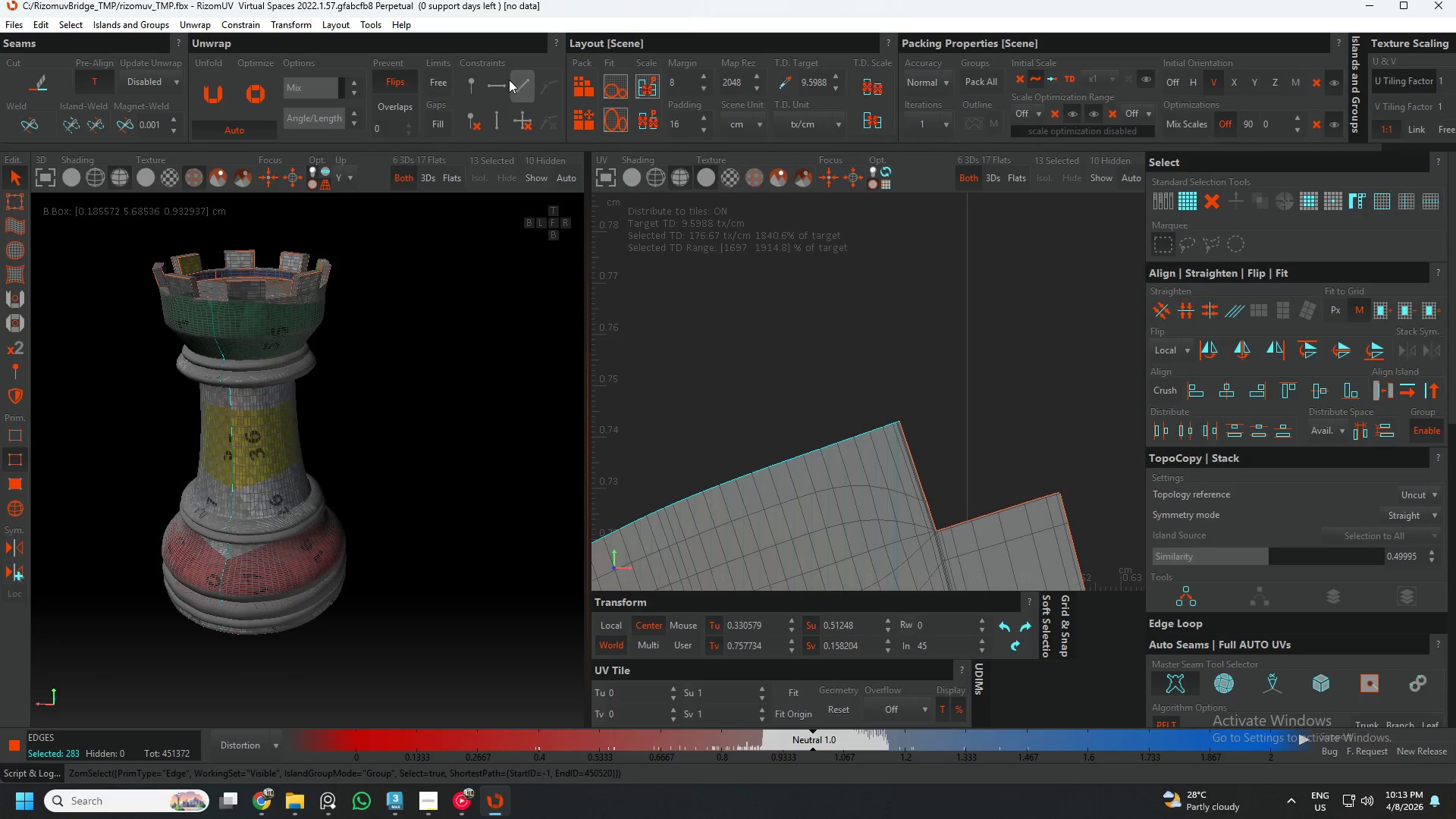 
left_click([507, 79])
 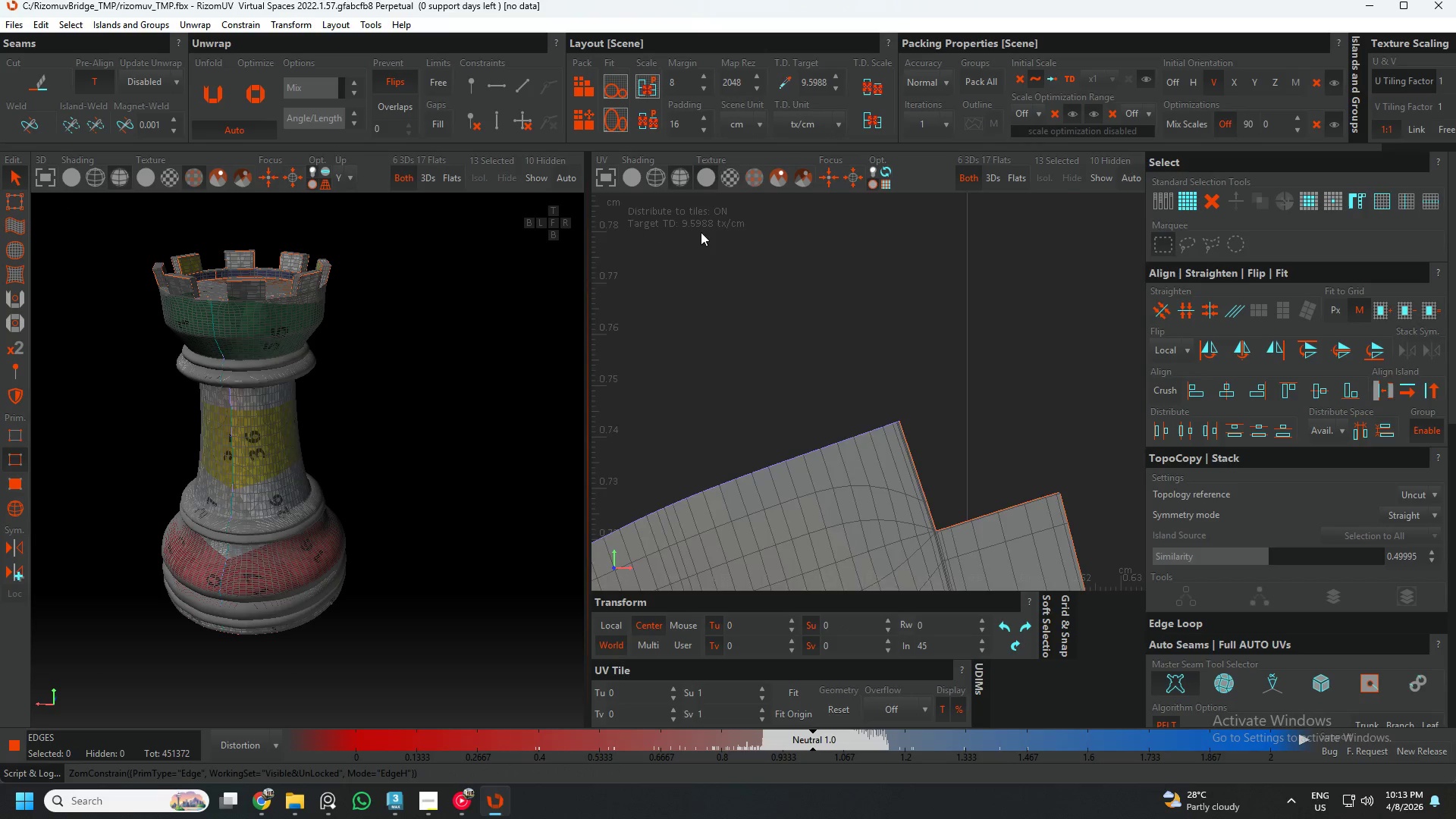 
scroll: coordinate [833, 453], scroll_direction: none, amount: 0.0
 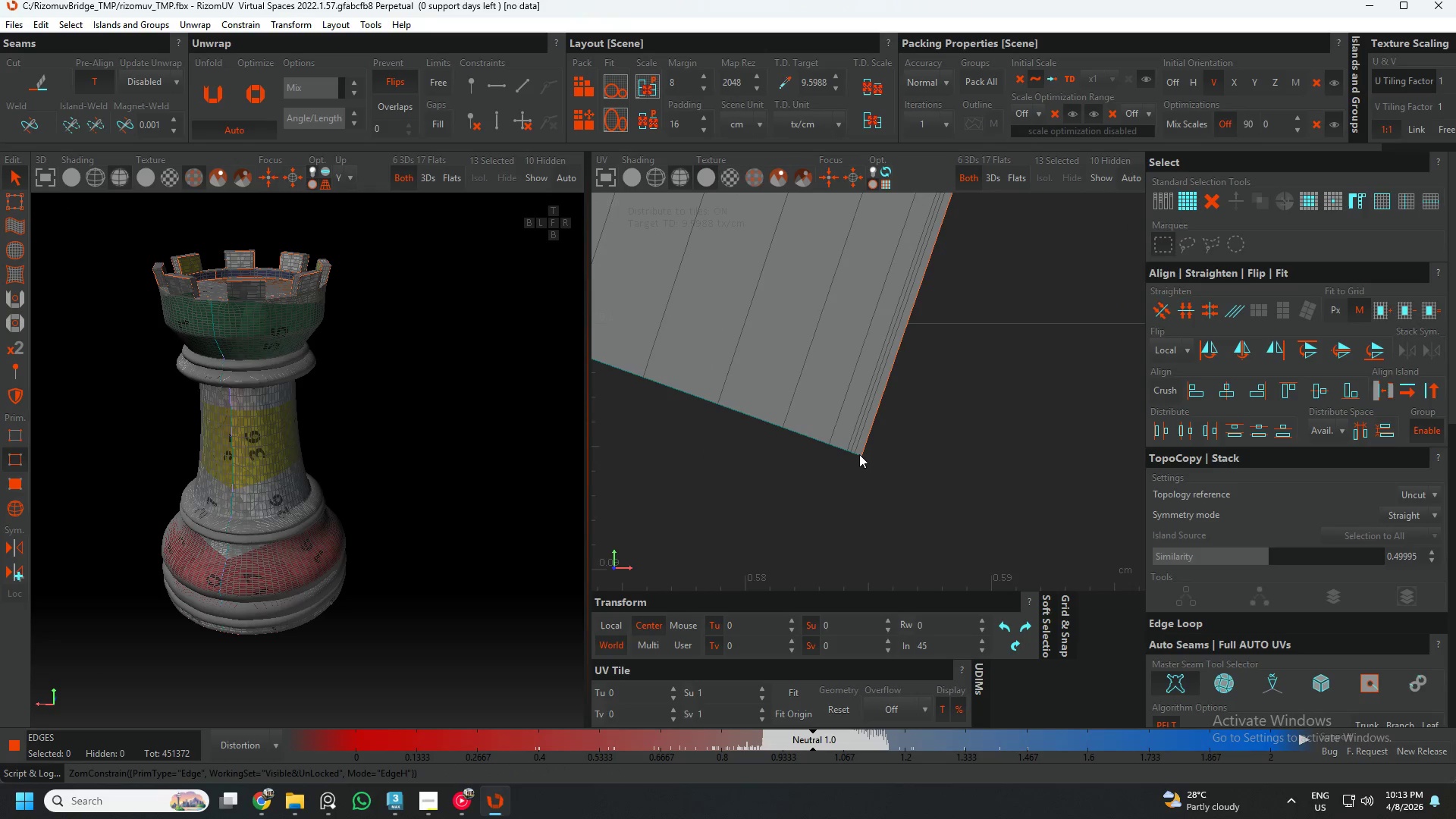 
left_click([859, 455])
 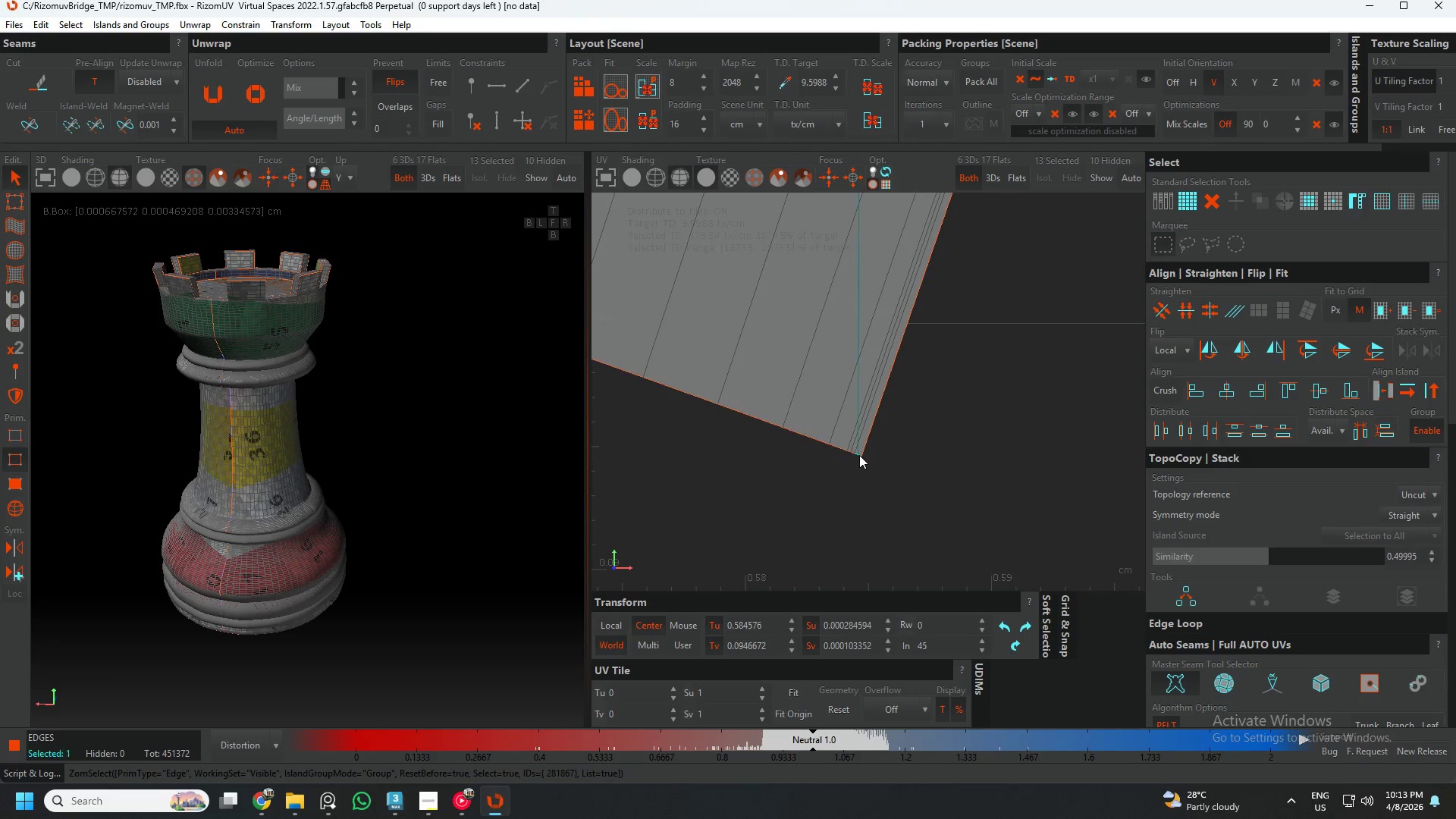 
scroll: coordinate [857, 456], scroll_direction: down, amount: 12.0
 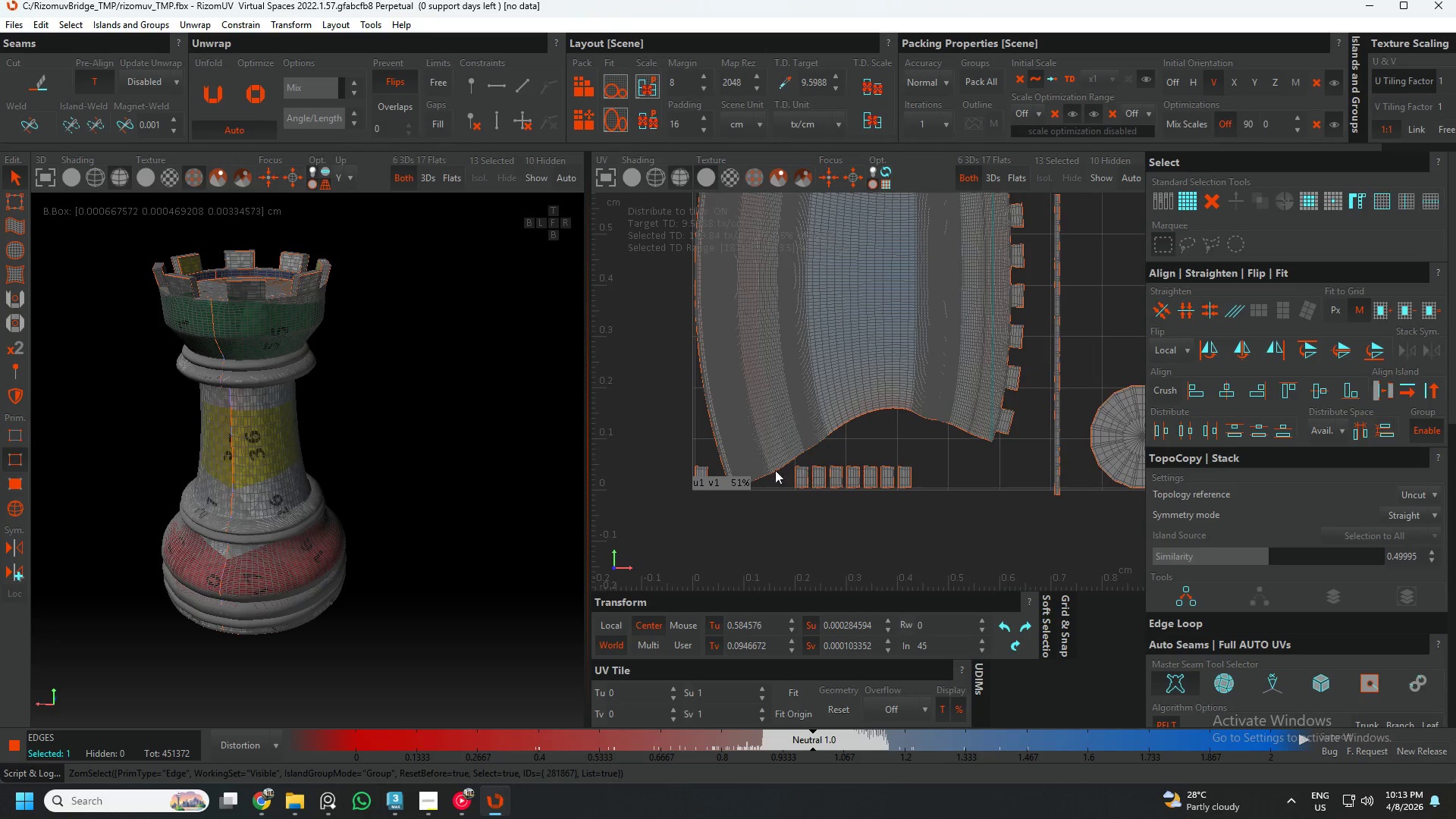 
scroll: coordinate [764, 529], scroll_direction: up, amount: 10.0
 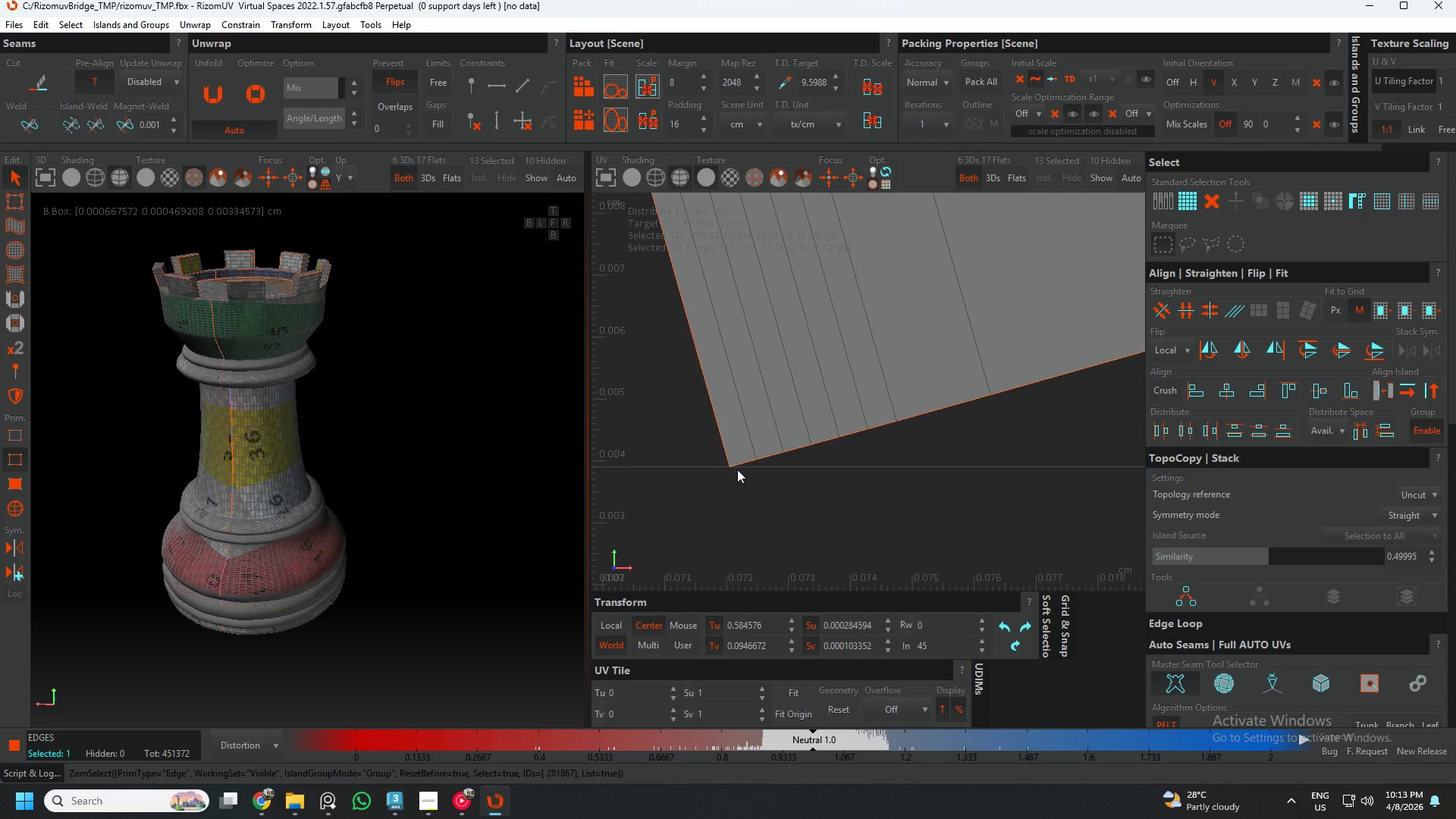 
hold_key(key=ShiftLeft, duration=0.8)
left_click([742, 462])
 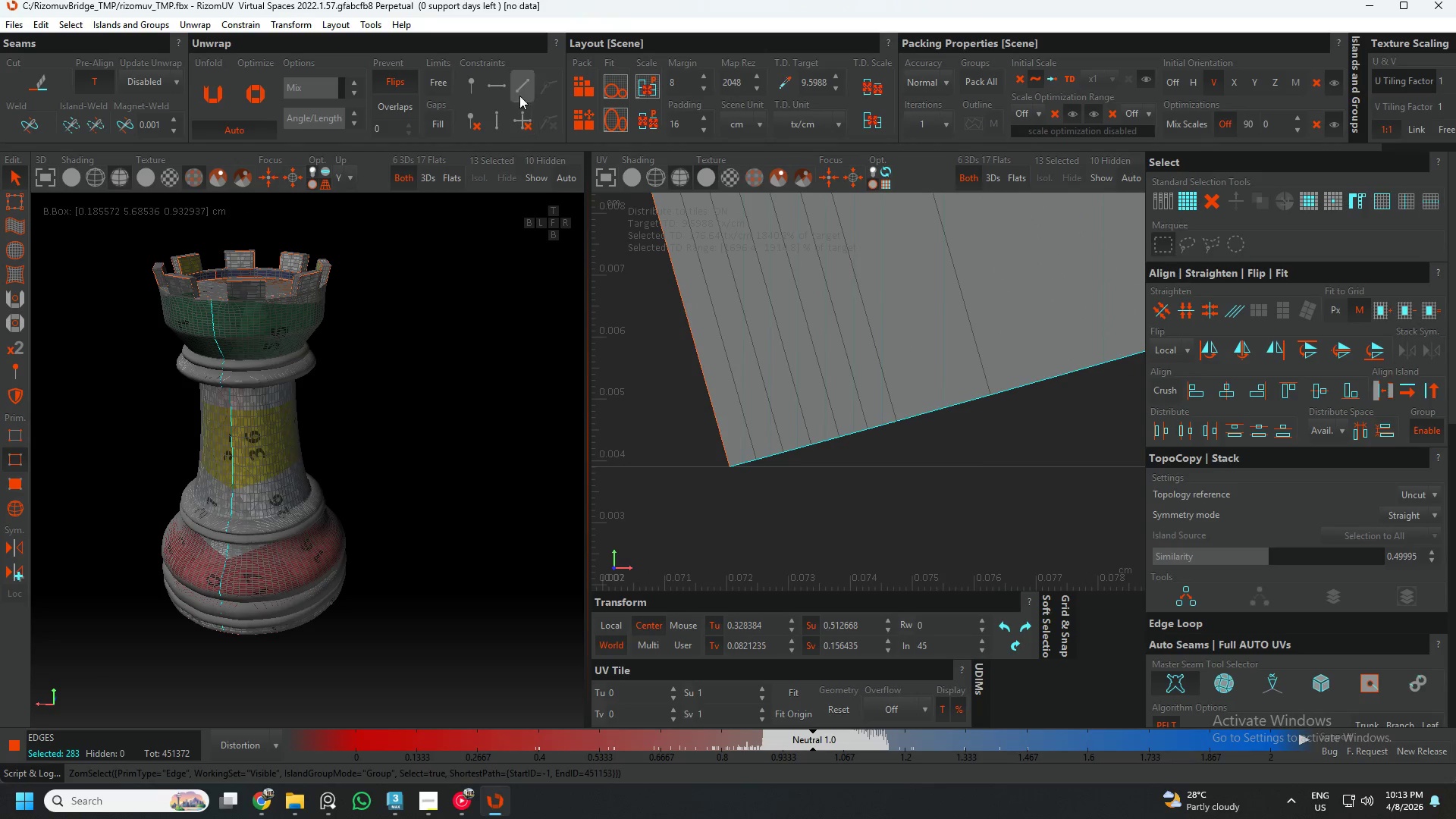 
left_click([503, 86])
 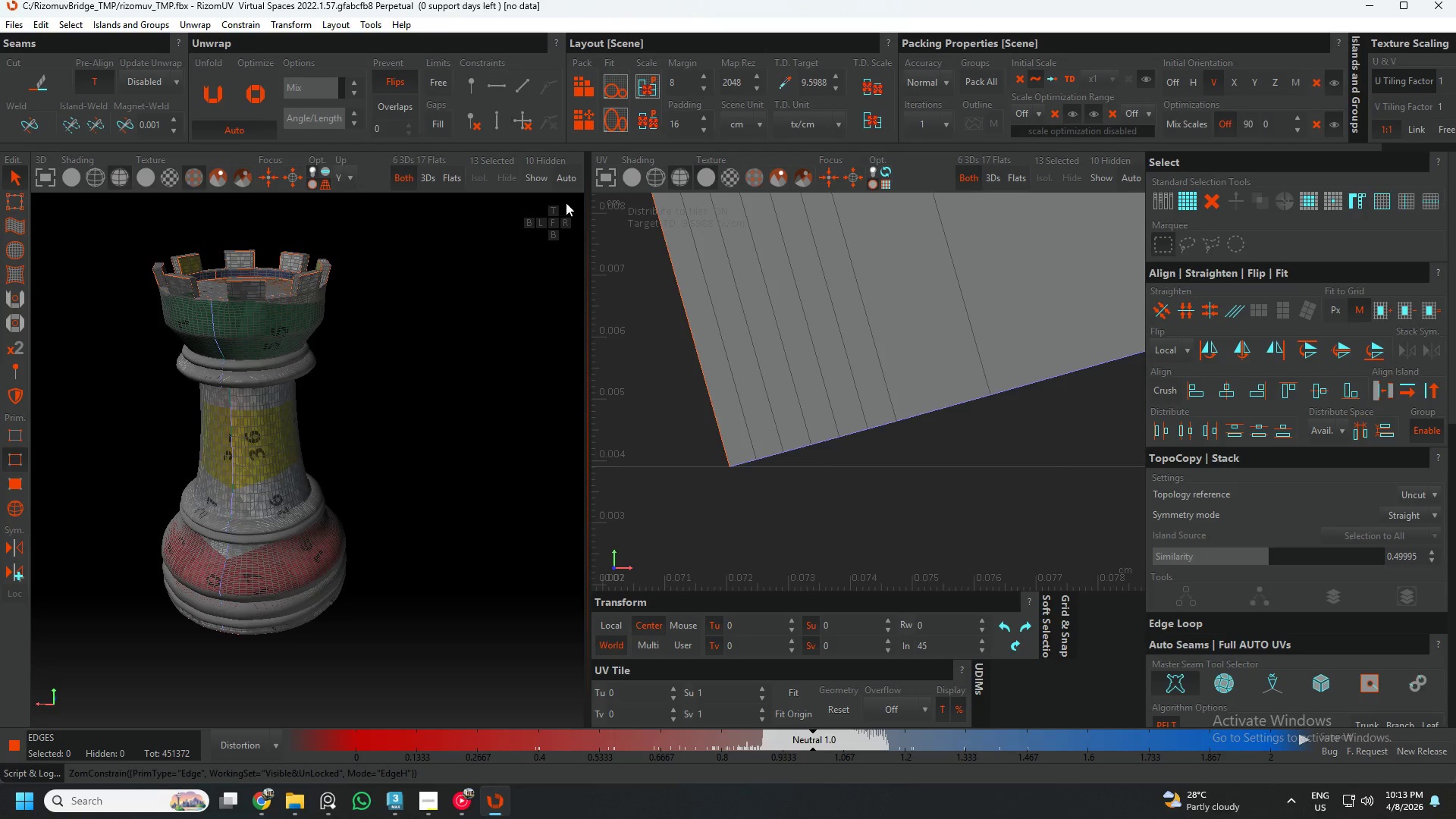 
key(F4)
 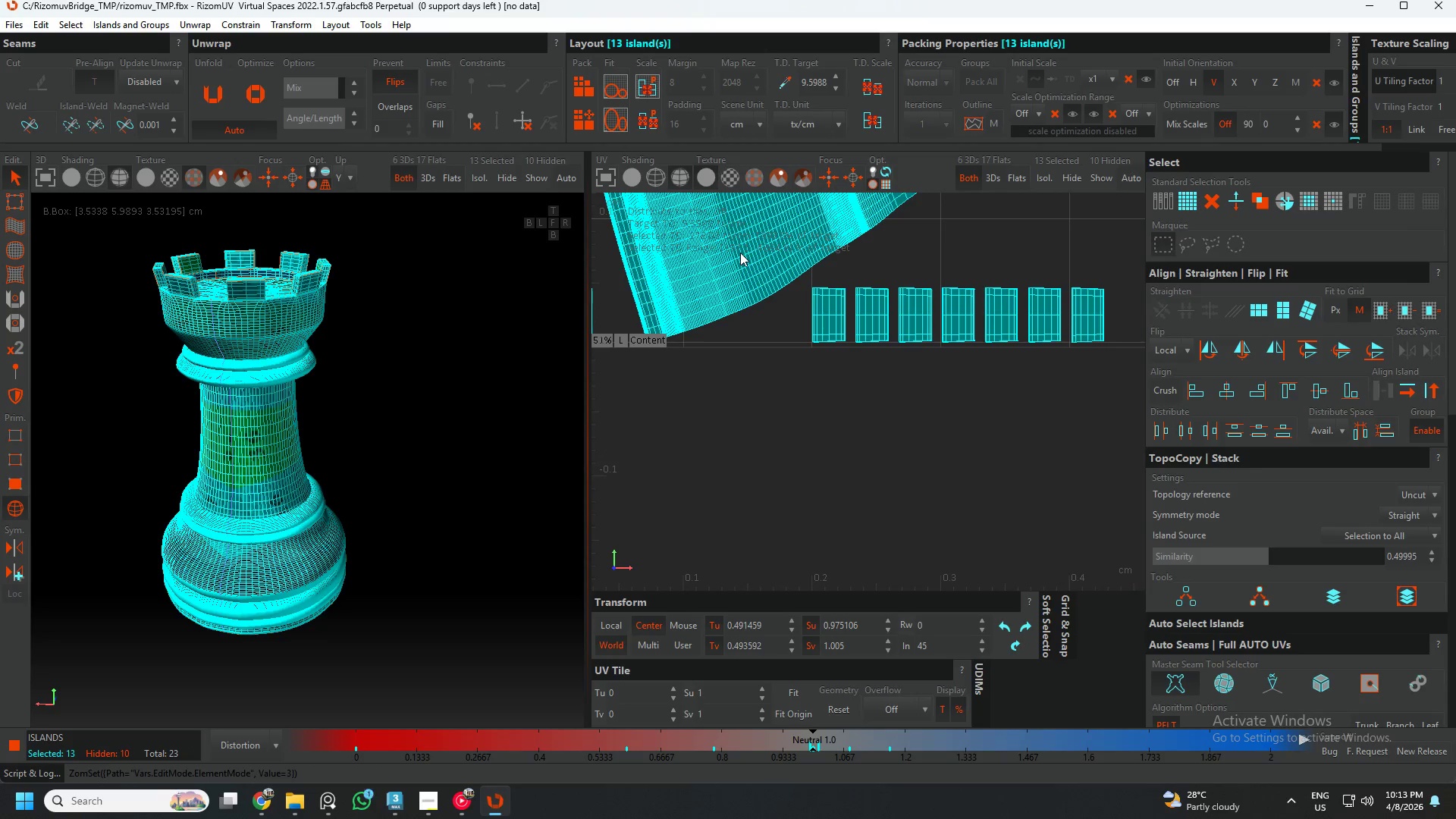 
scroll: coordinate [647, 341], scroll_direction: down, amount: 12.0
 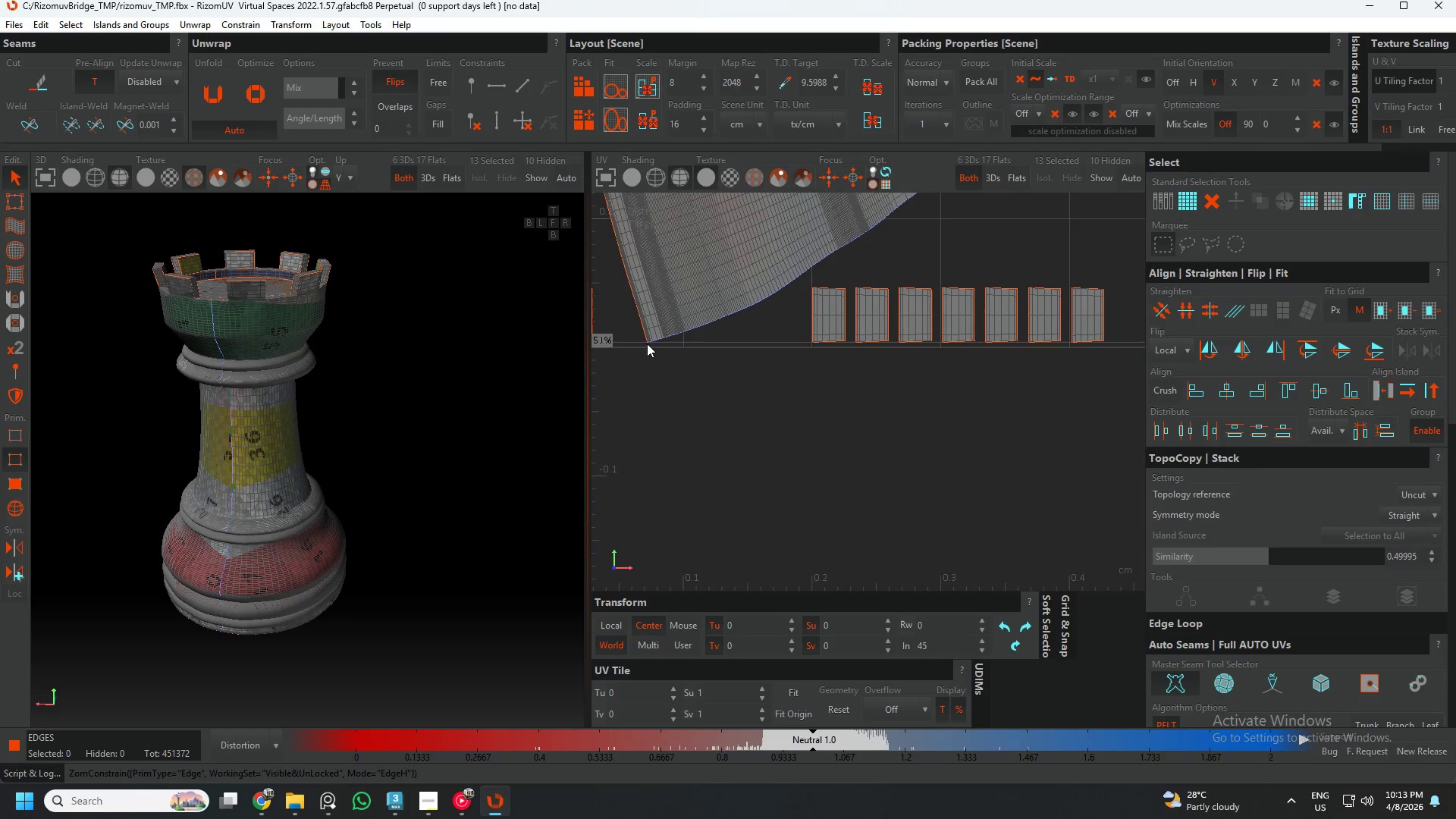 
left_click([740, 253])
 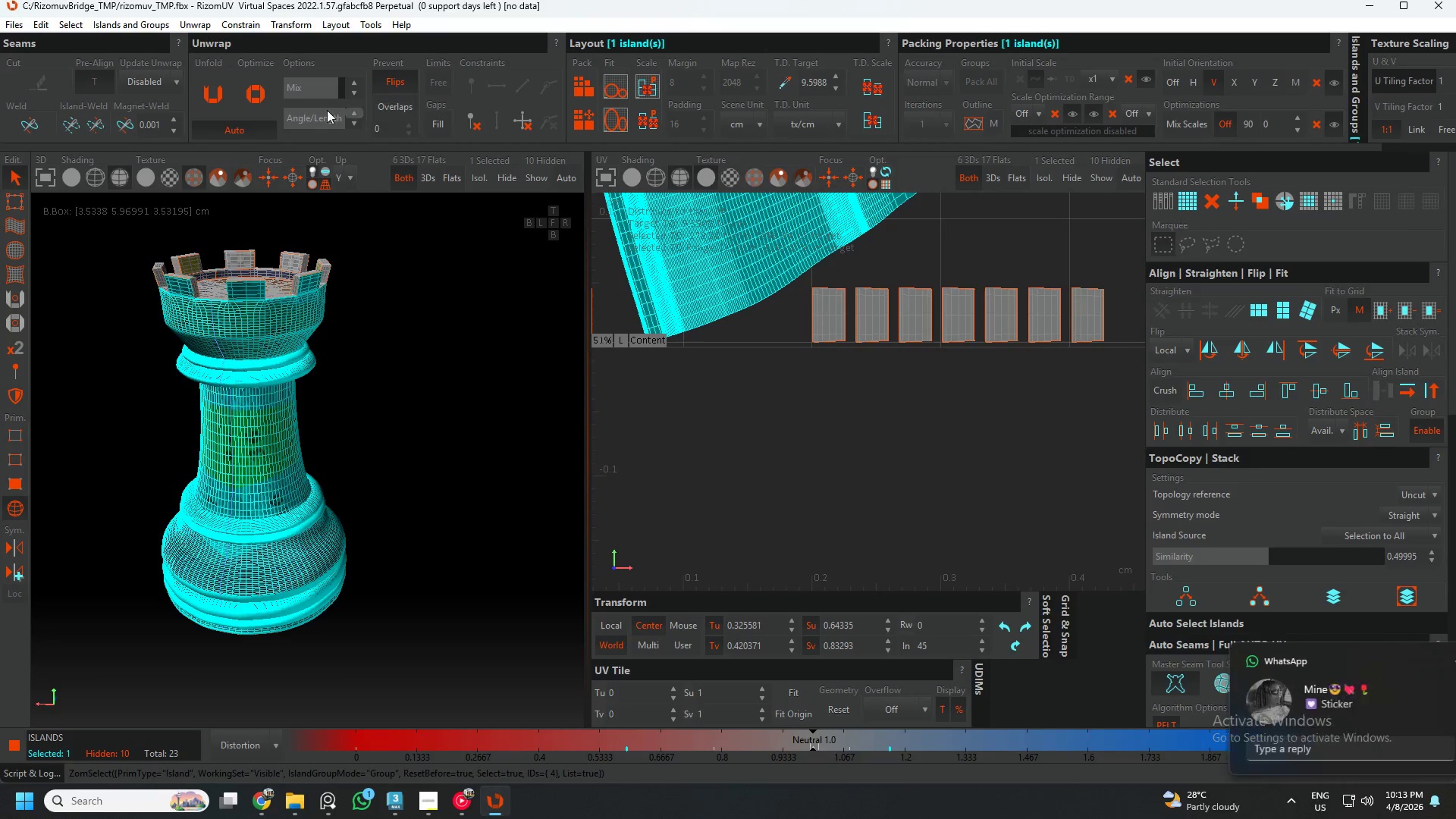 
left_click([248, 80])
 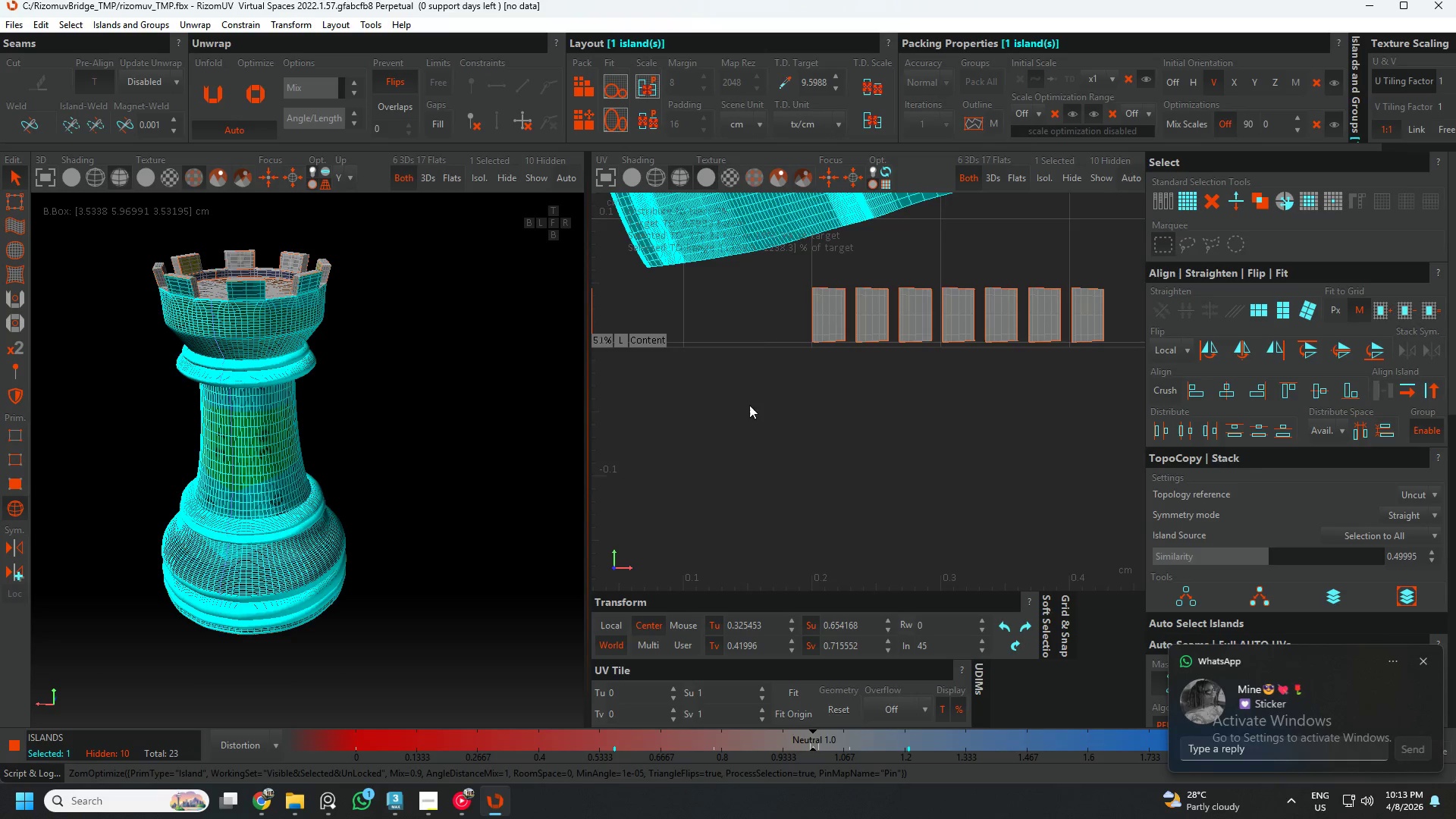 
scroll: coordinate [808, 422], scroll_direction: down, amount: 4.0
 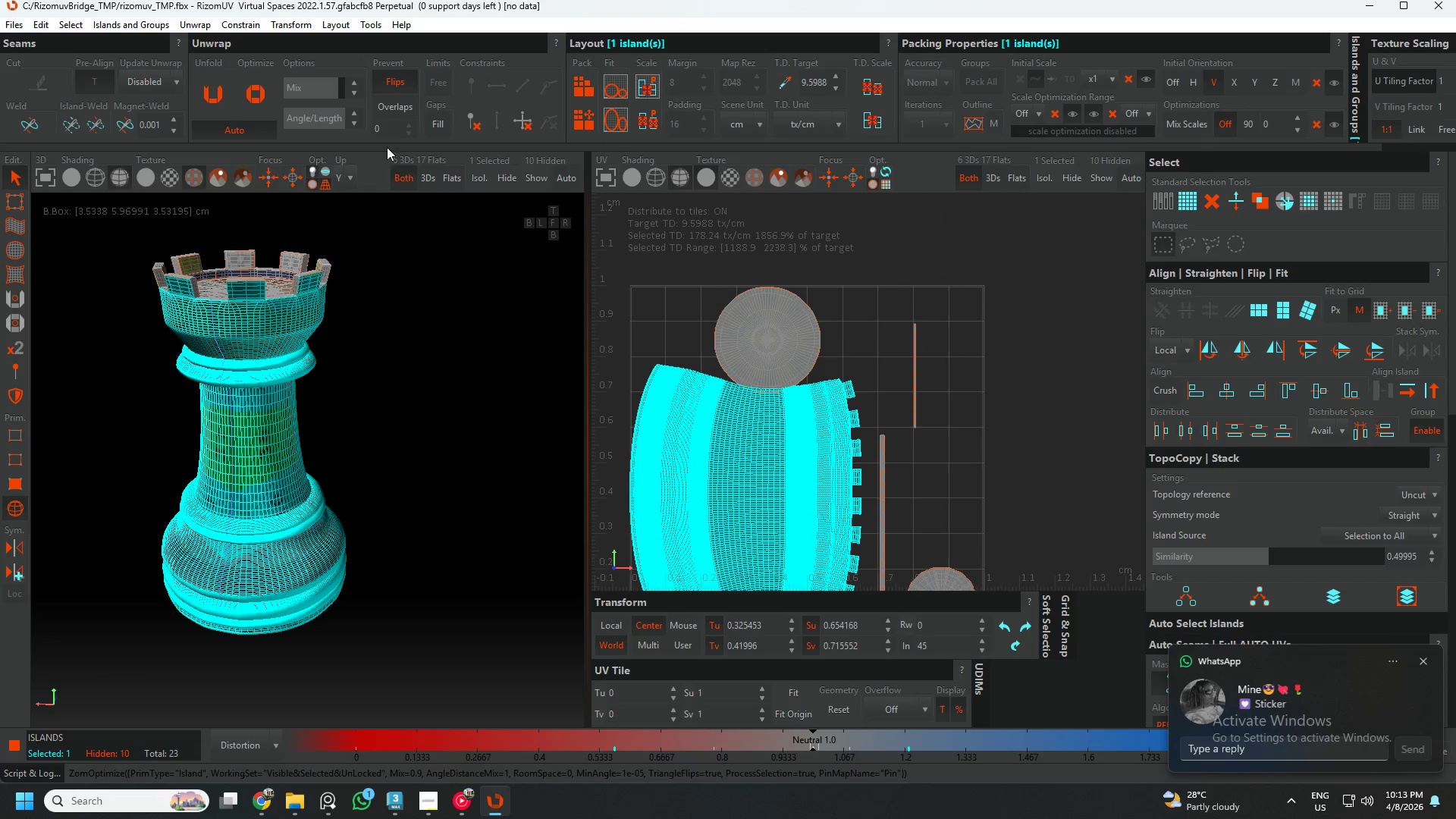 
left_click([240, 89])
 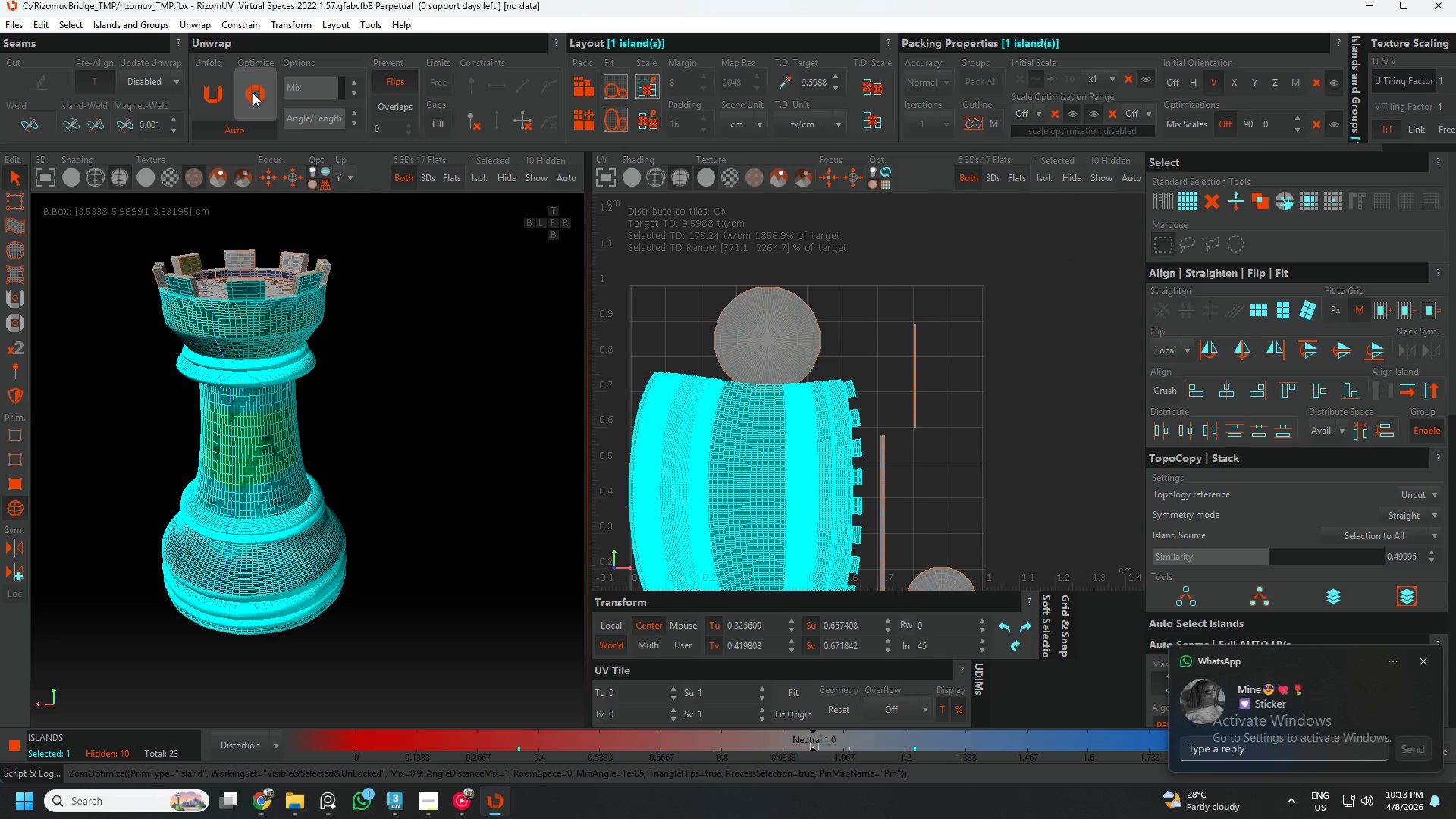 
left_click([253, 93])
 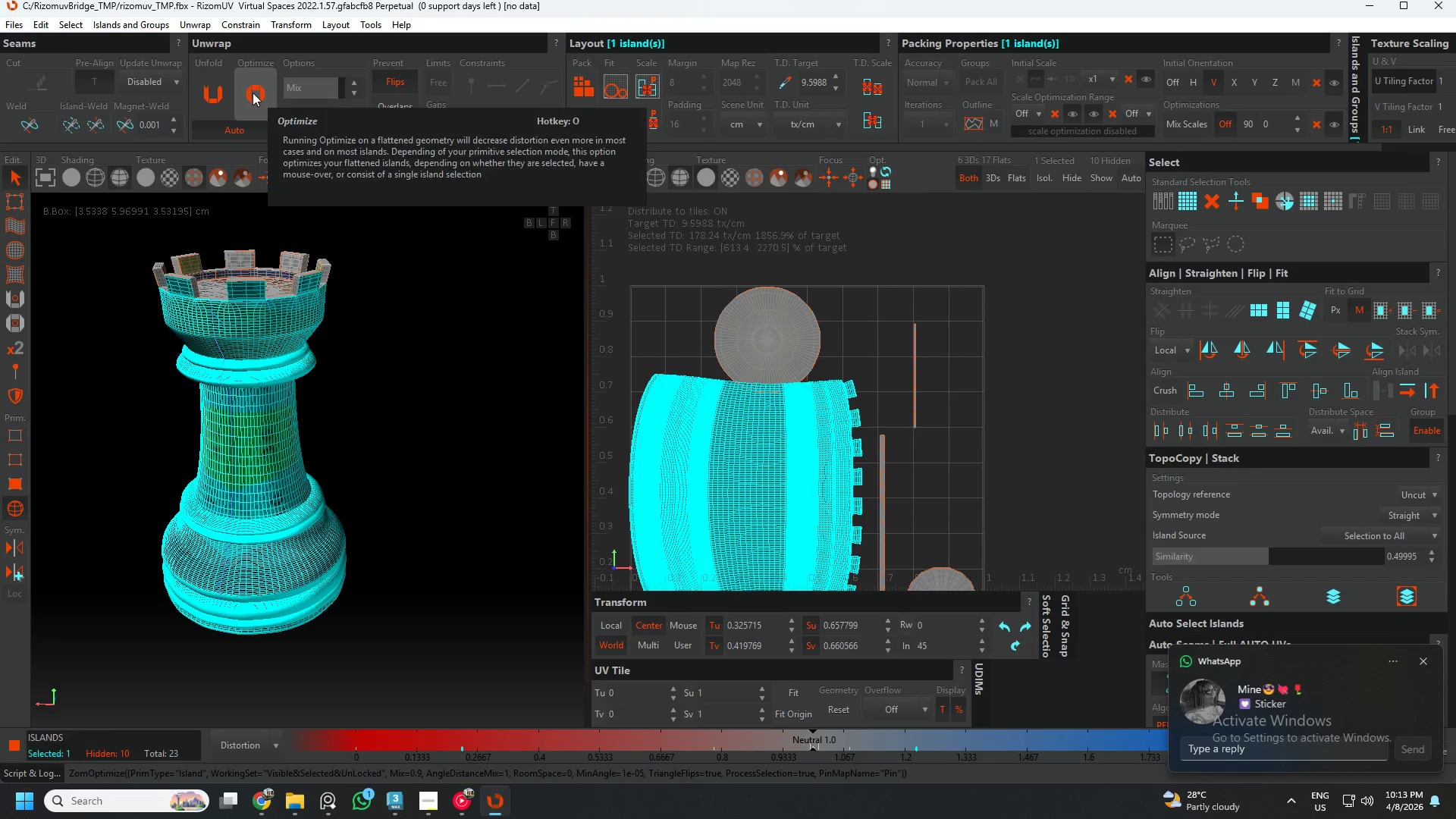 
left_click([253, 93])
 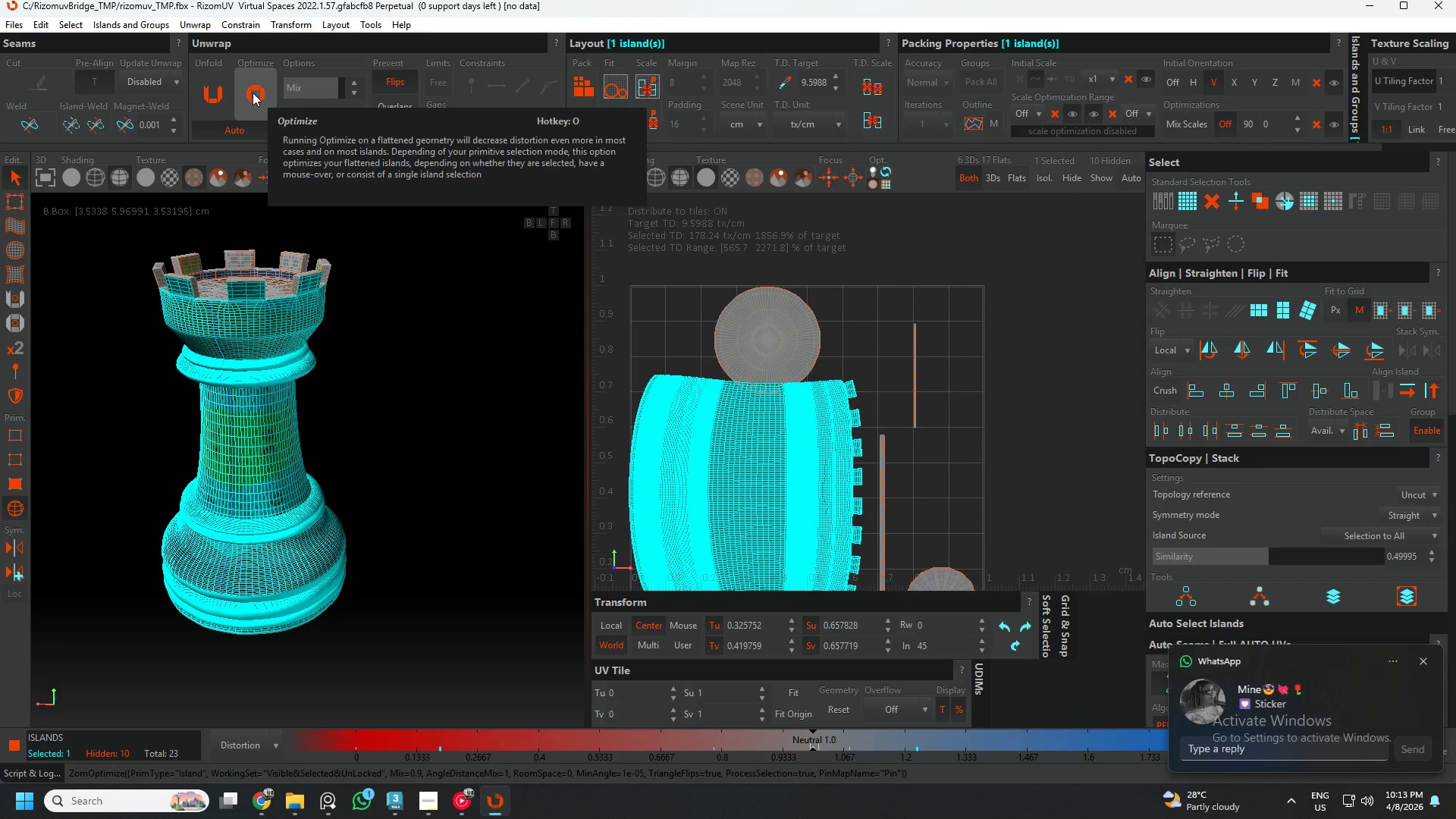 
left_click([253, 93])
 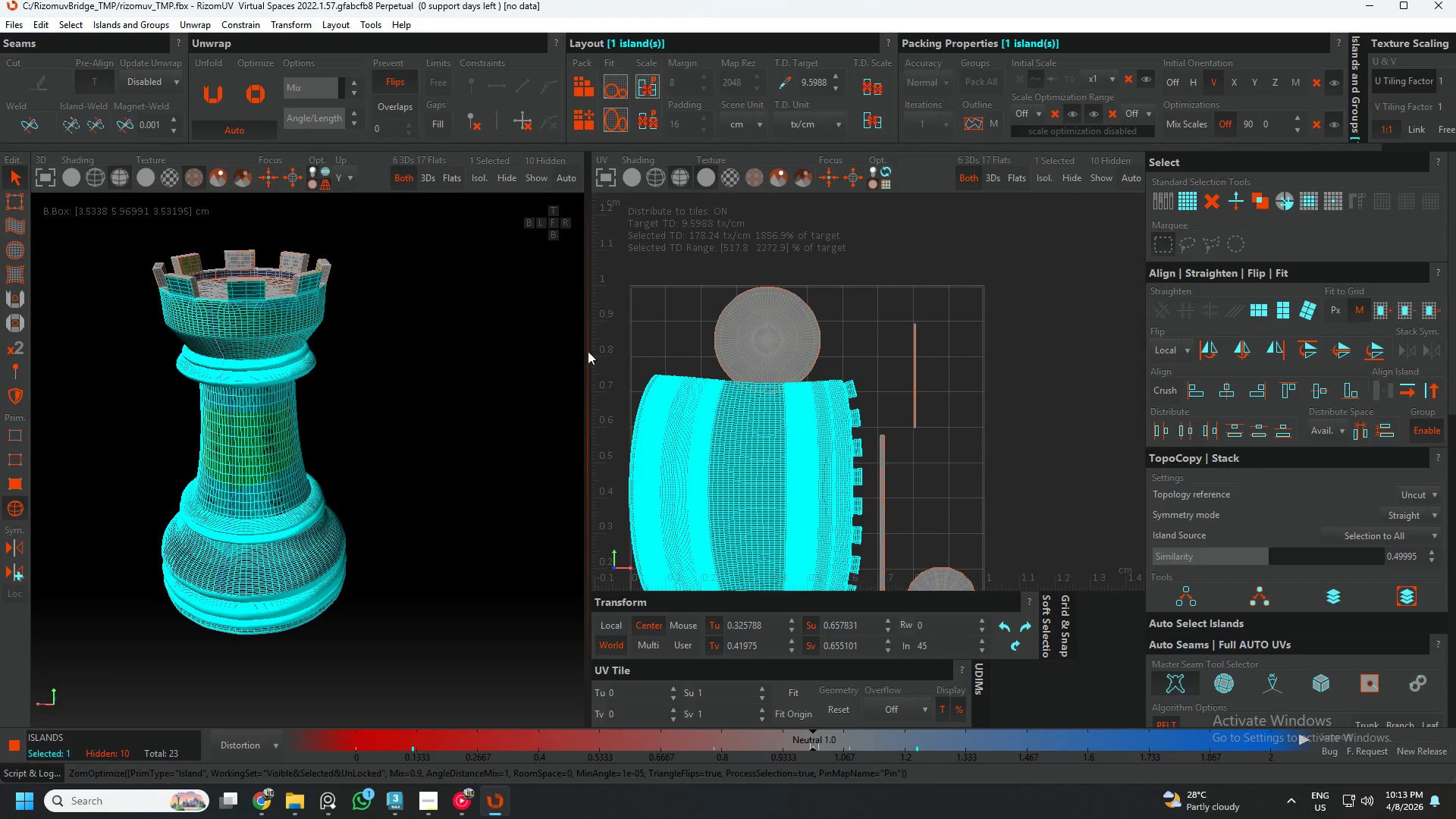 
key(Control+Z)
 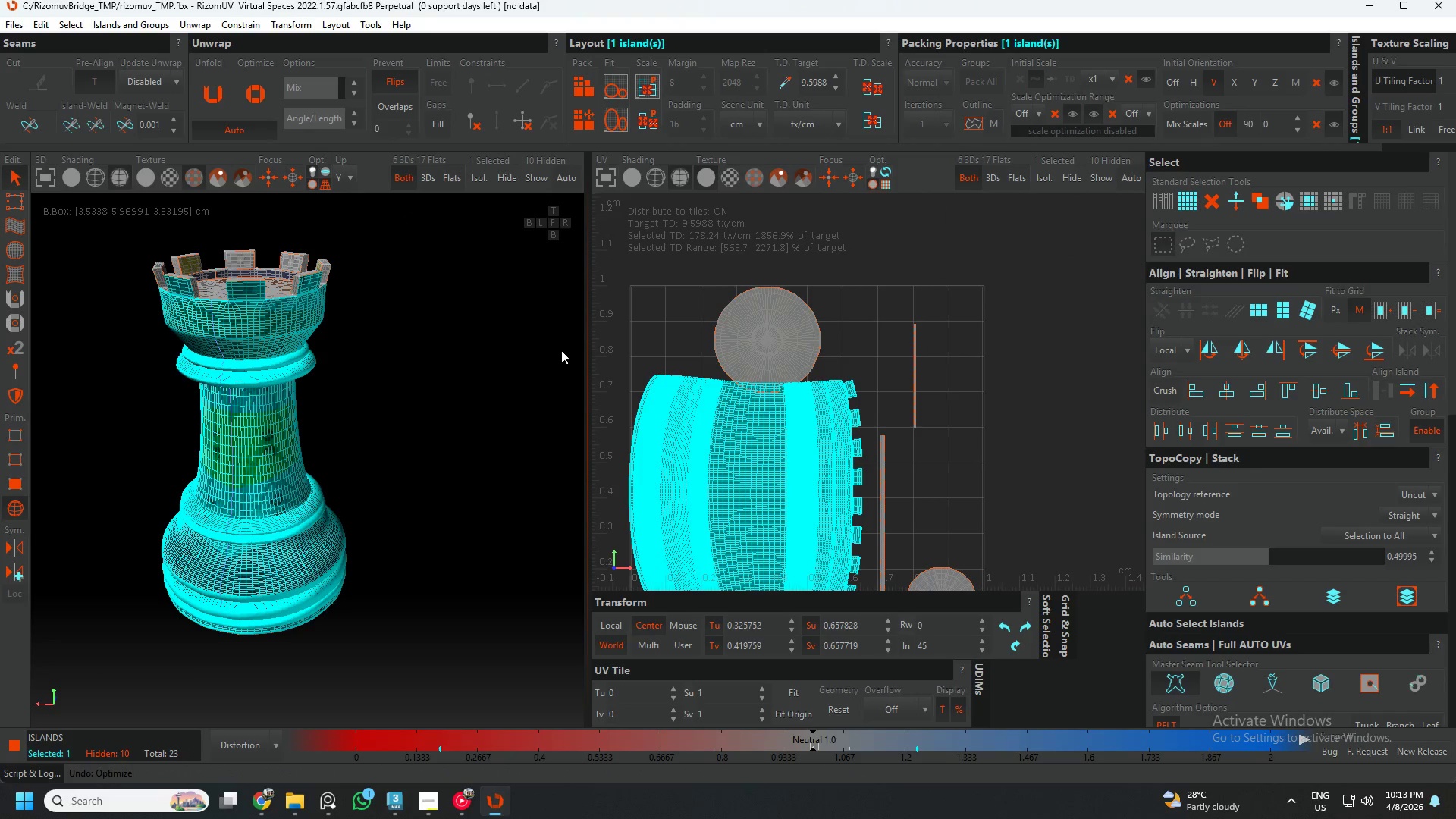 
key(Control+Z)
 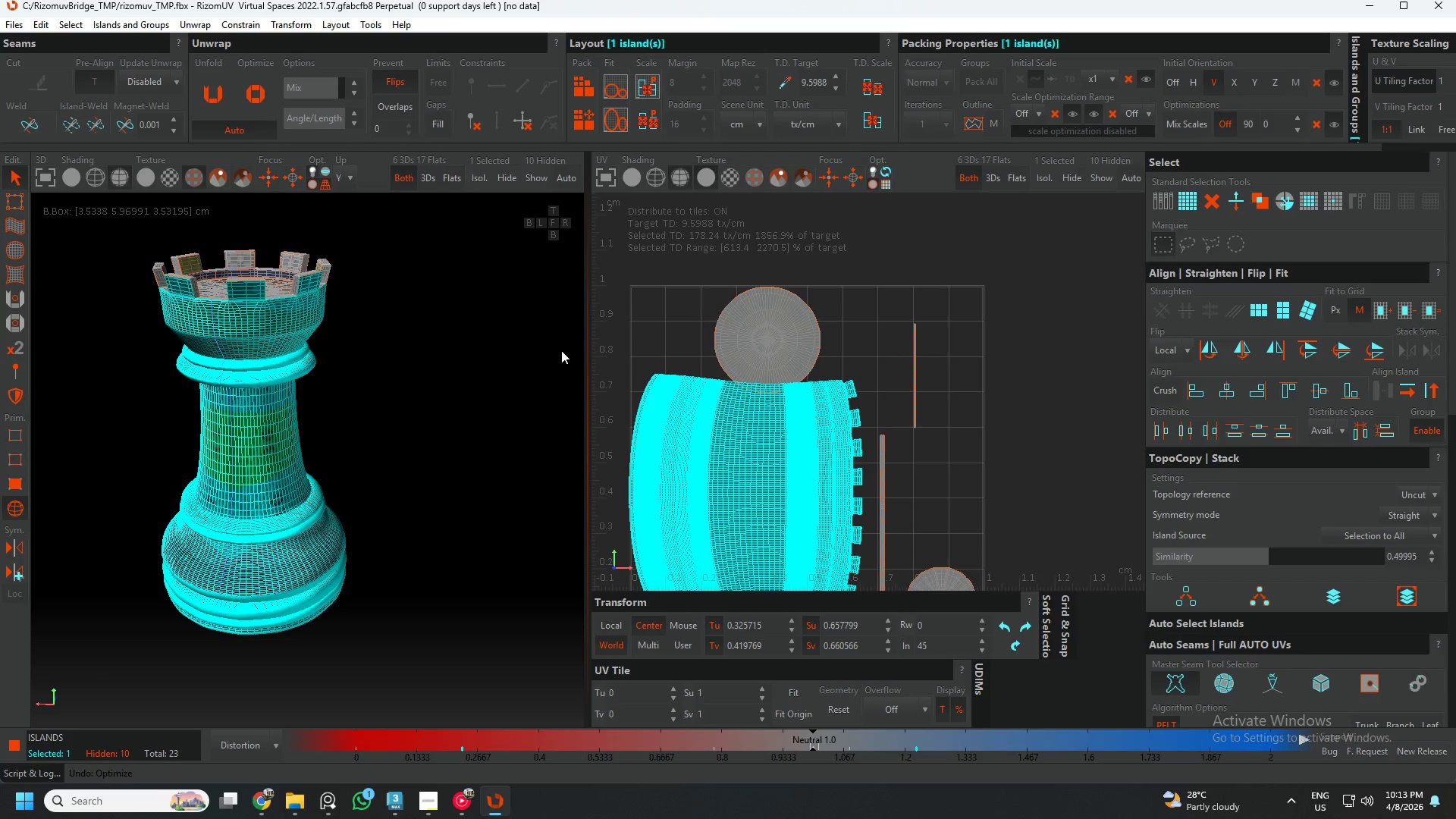 
key(Control+Z)
 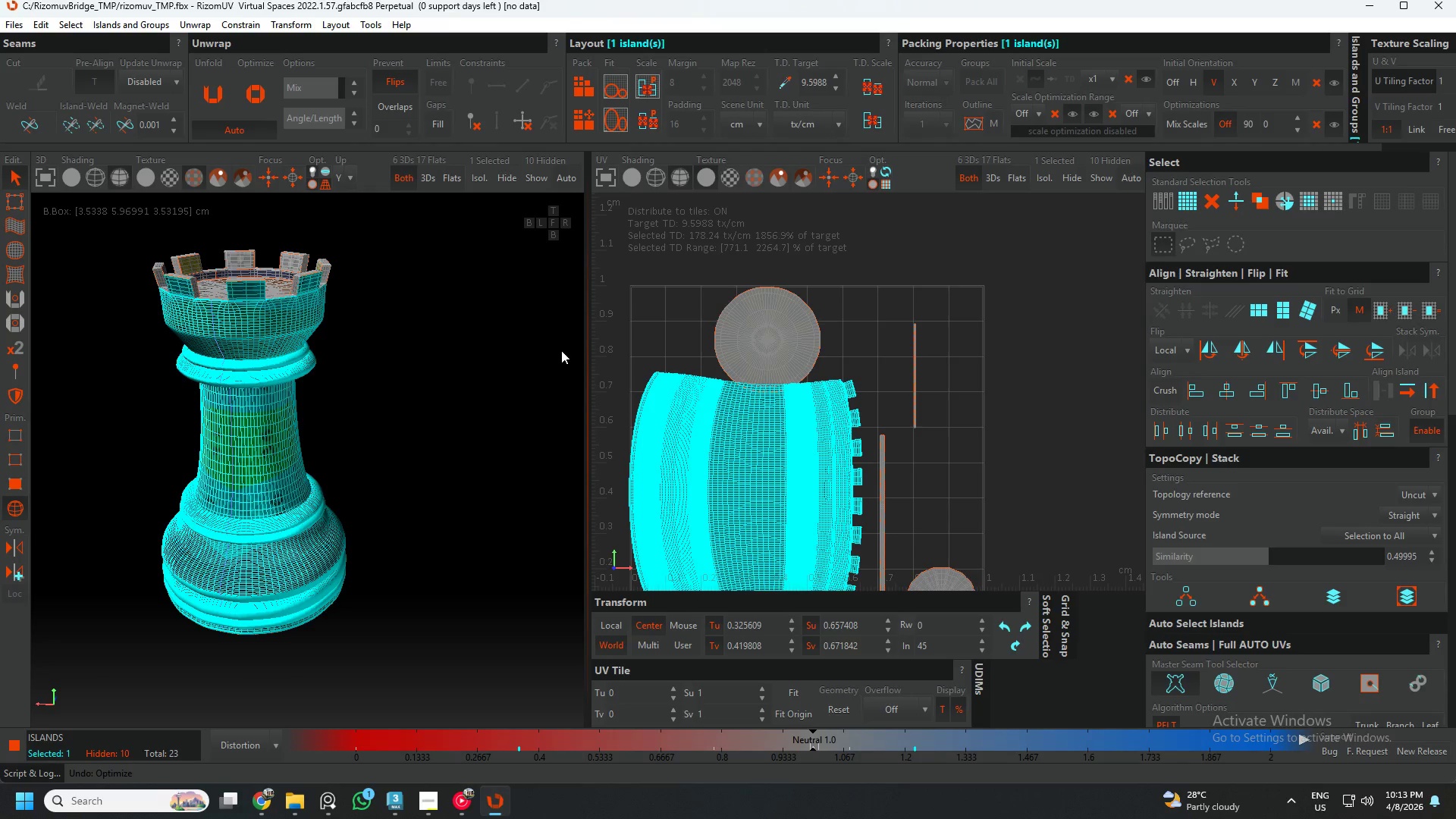 
key(Control+Z)
 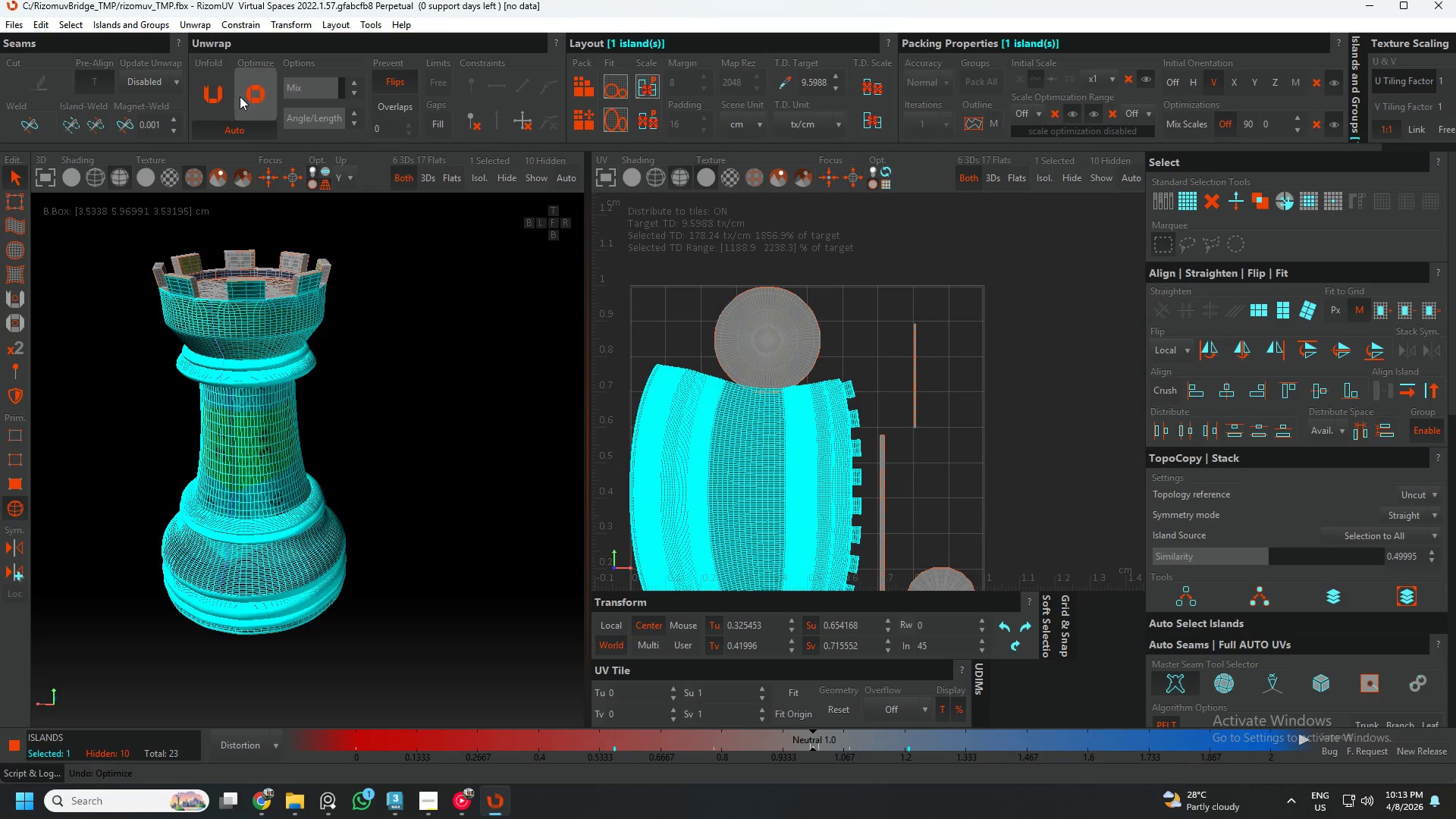 
double_click([243, 96])
 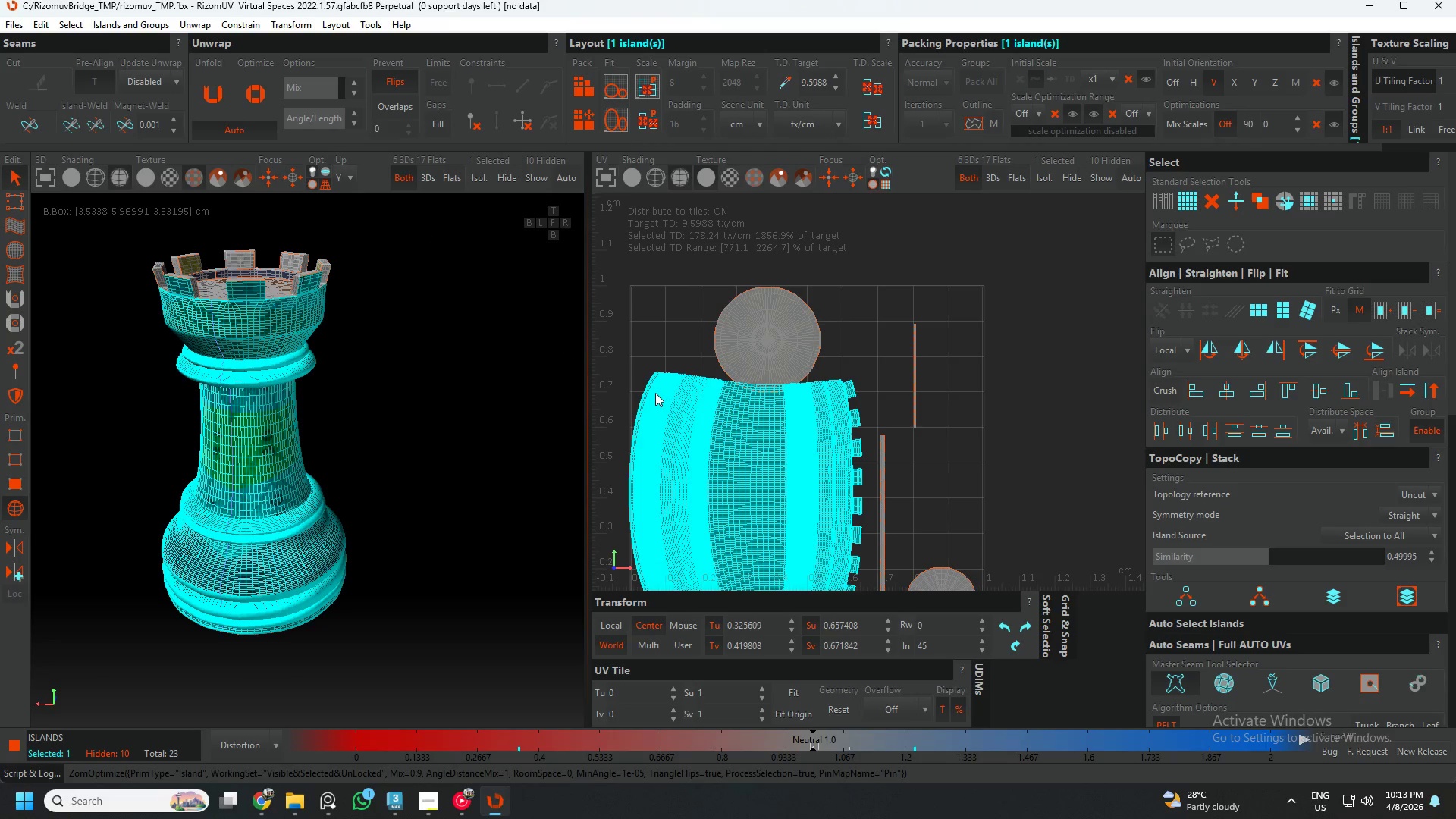 
left_click([673, 341])
 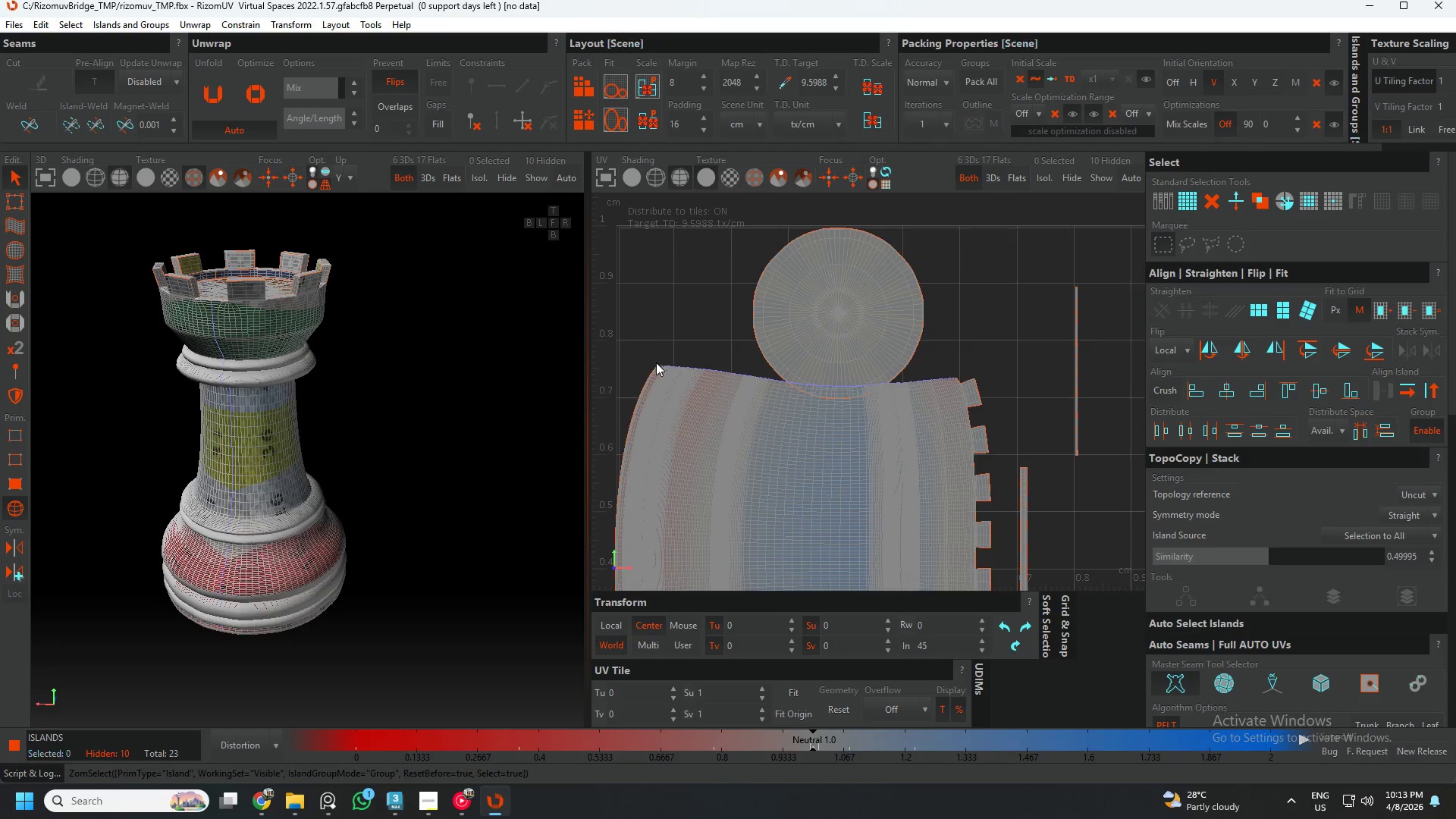 
scroll: coordinate [682, 325], scroll_direction: up, amount: 9.0
 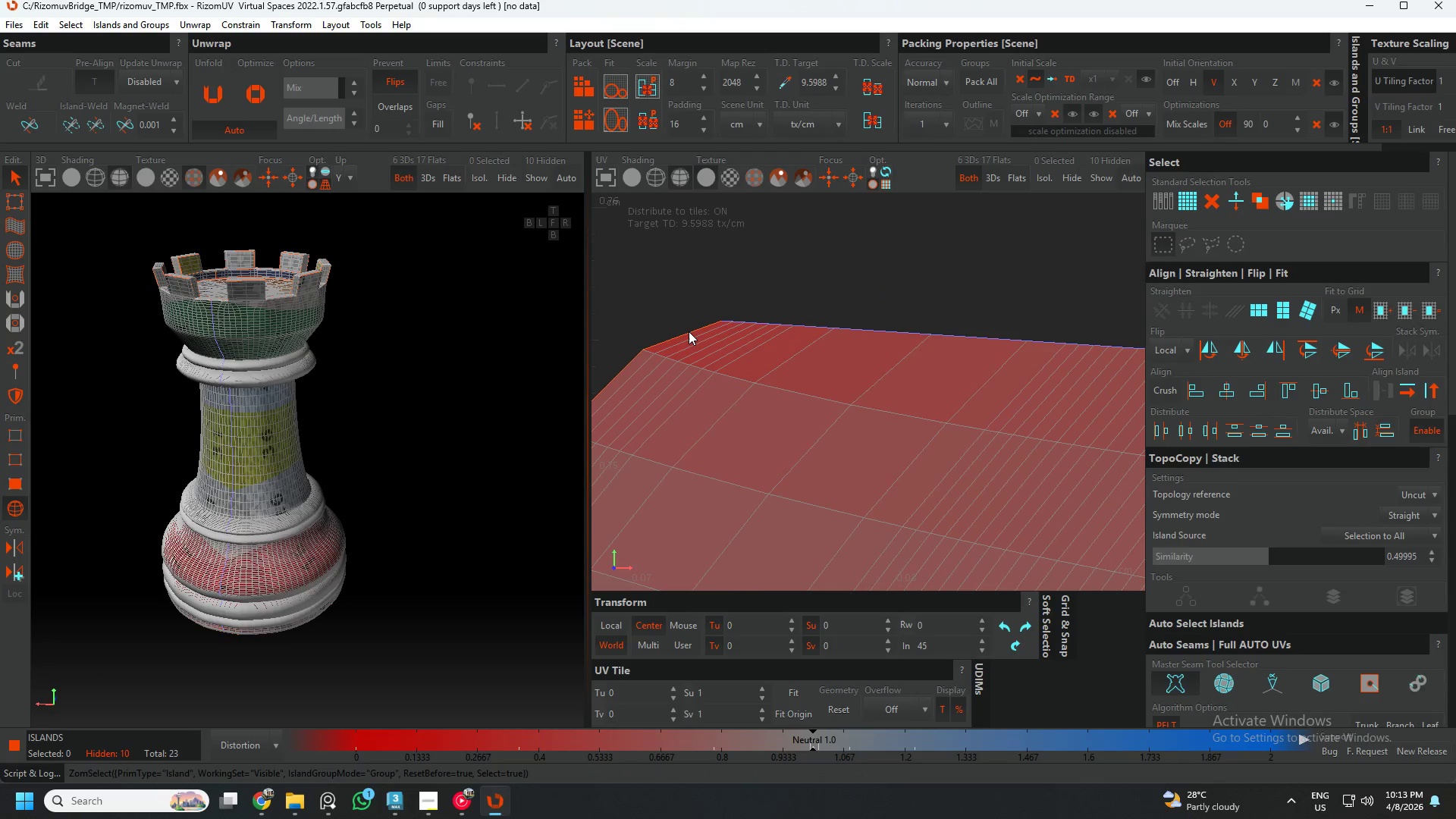 
left_click([689, 331])
 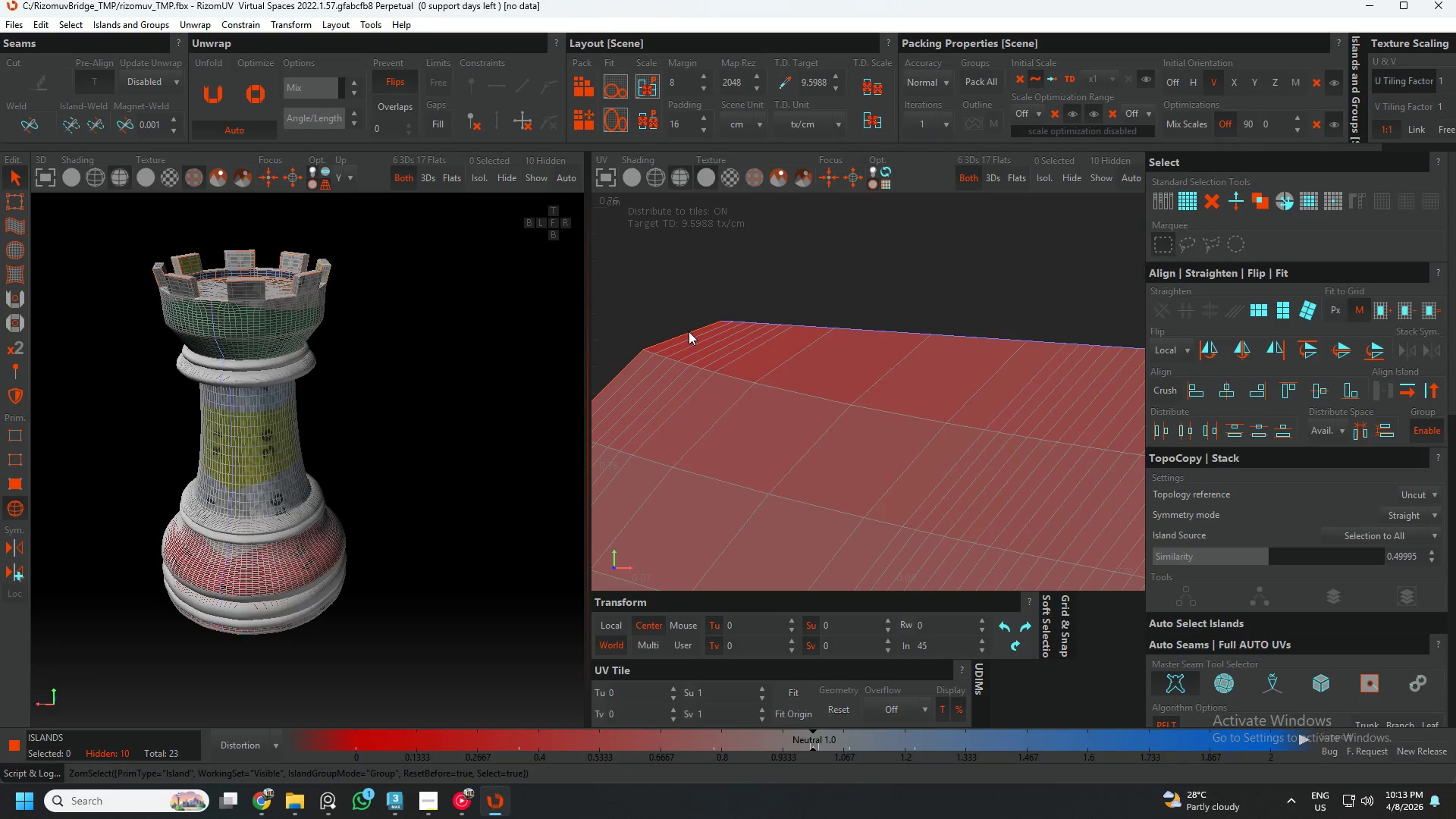 
key(F2)
 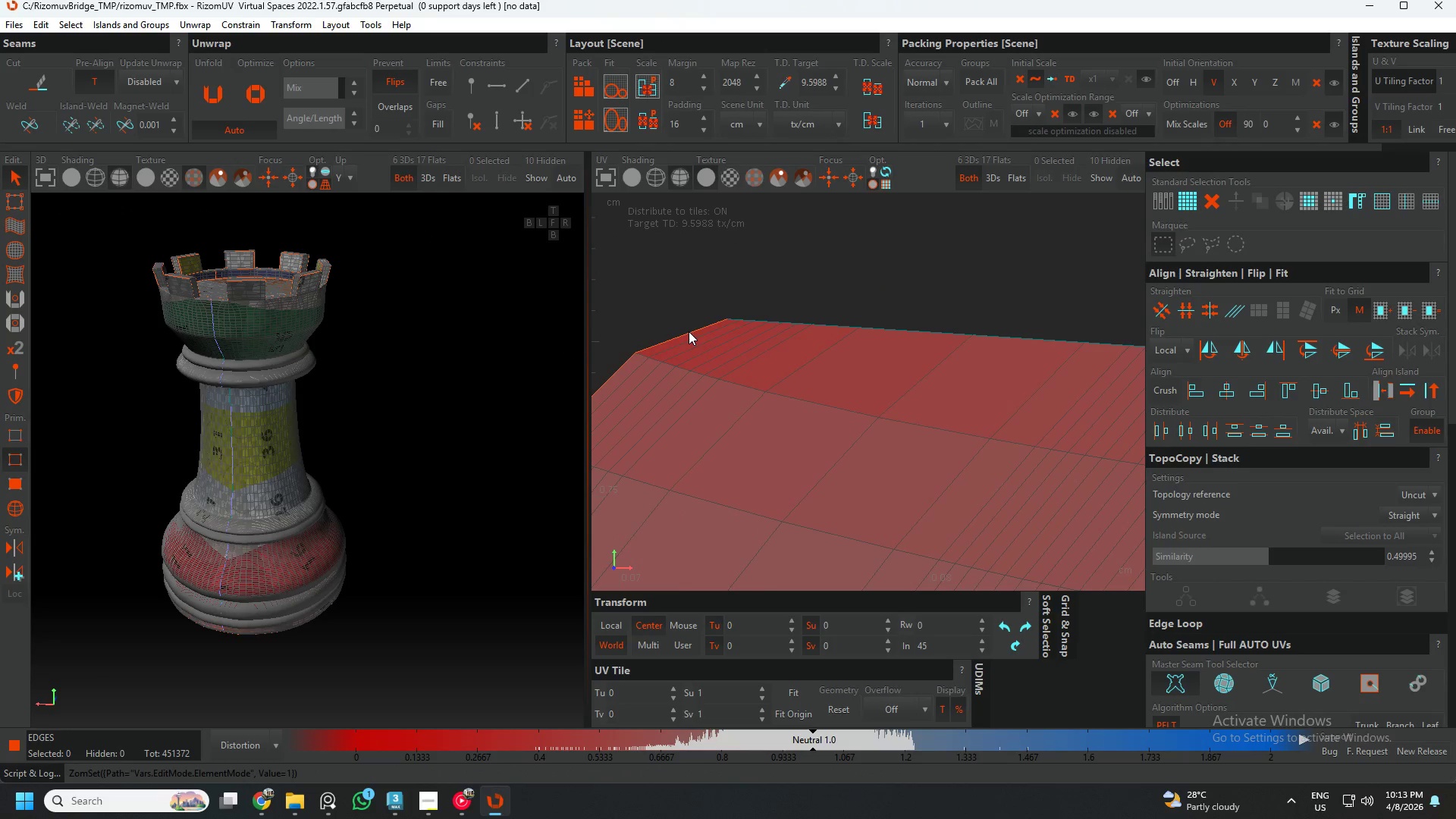 
scroll: coordinate [689, 331], scroll_direction: none, amount: 0.0
 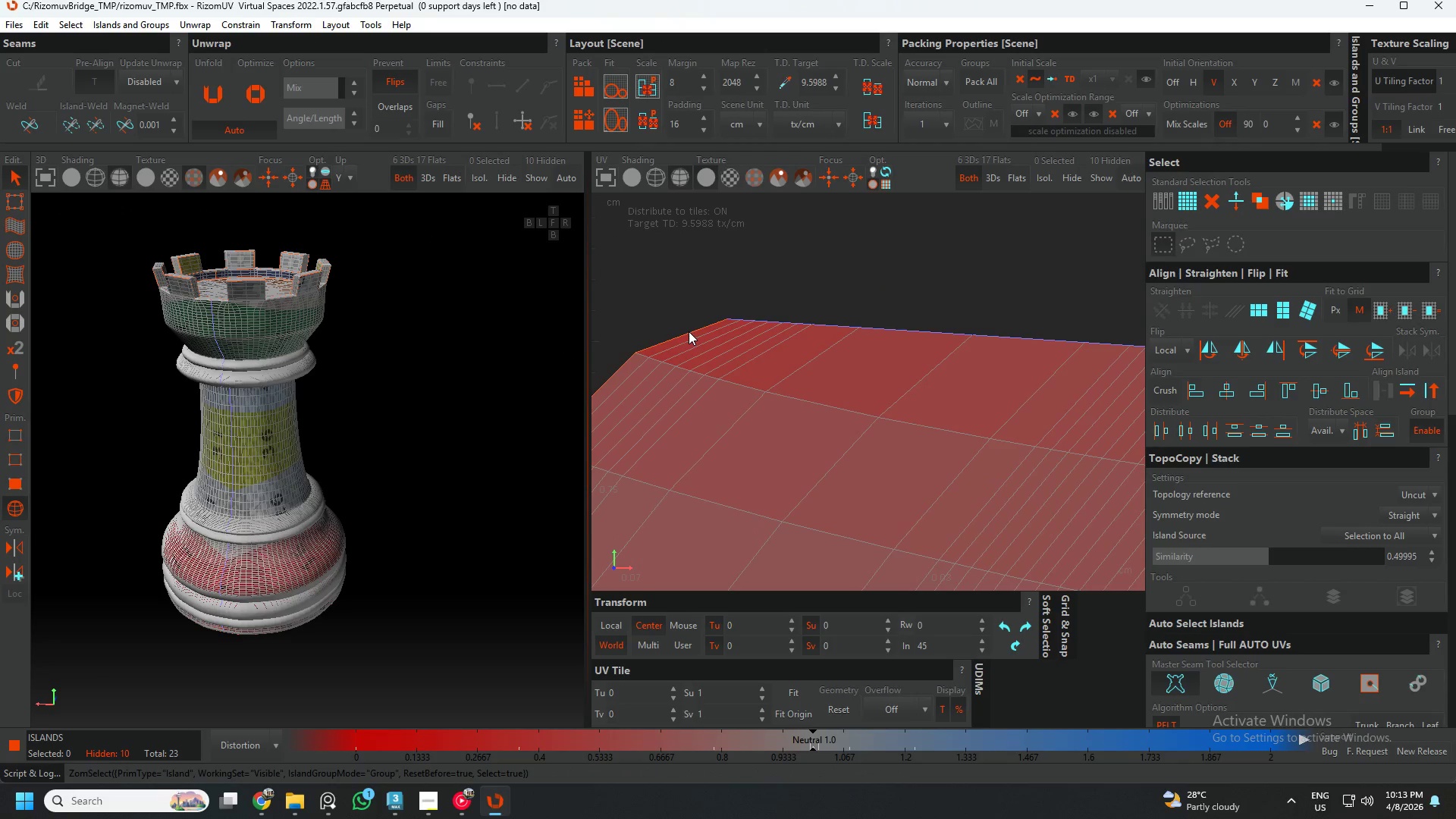 
left_click([689, 331])
 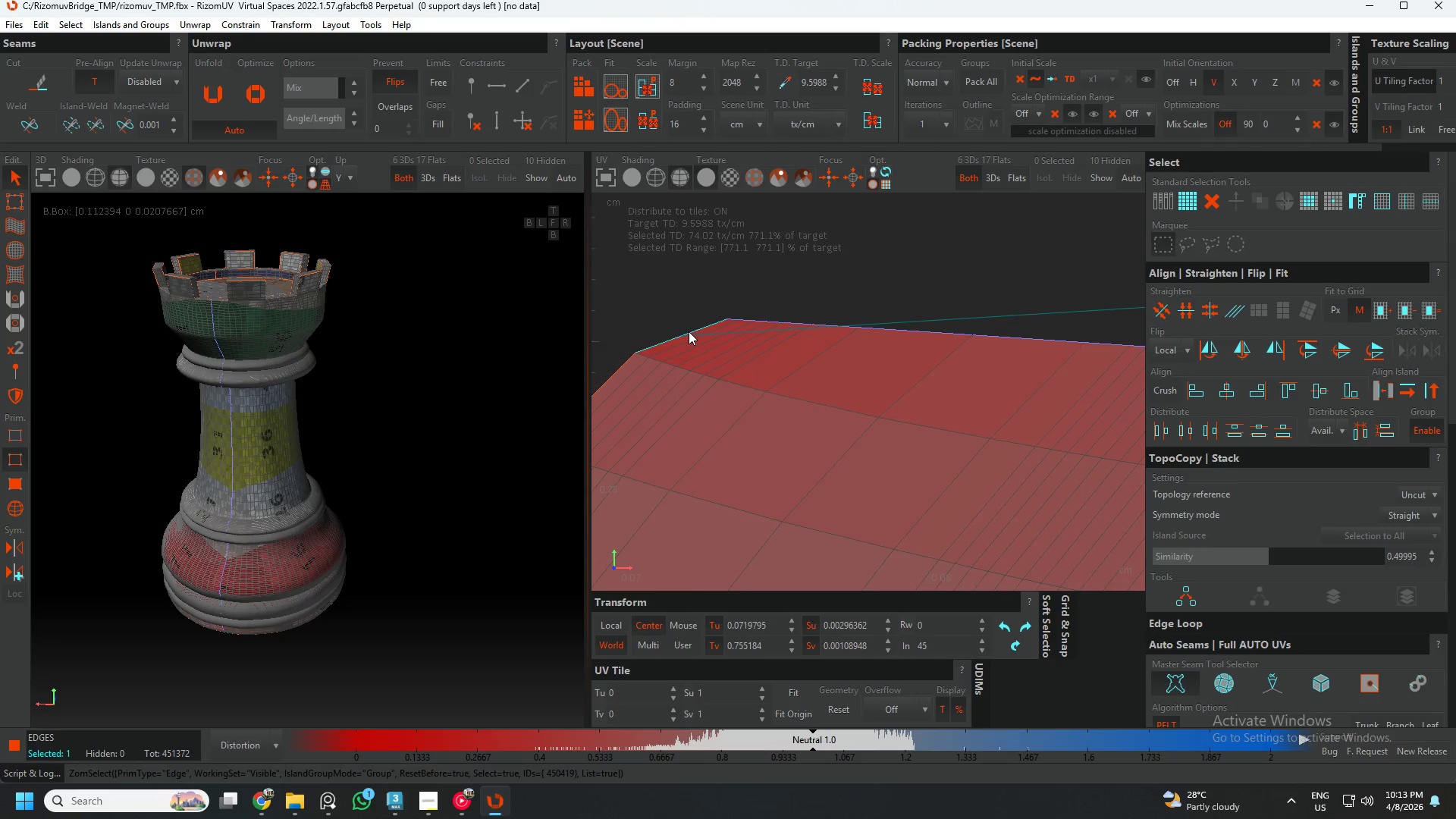 
scroll: coordinate [684, 340], scroll_direction: down, amount: 15.0
 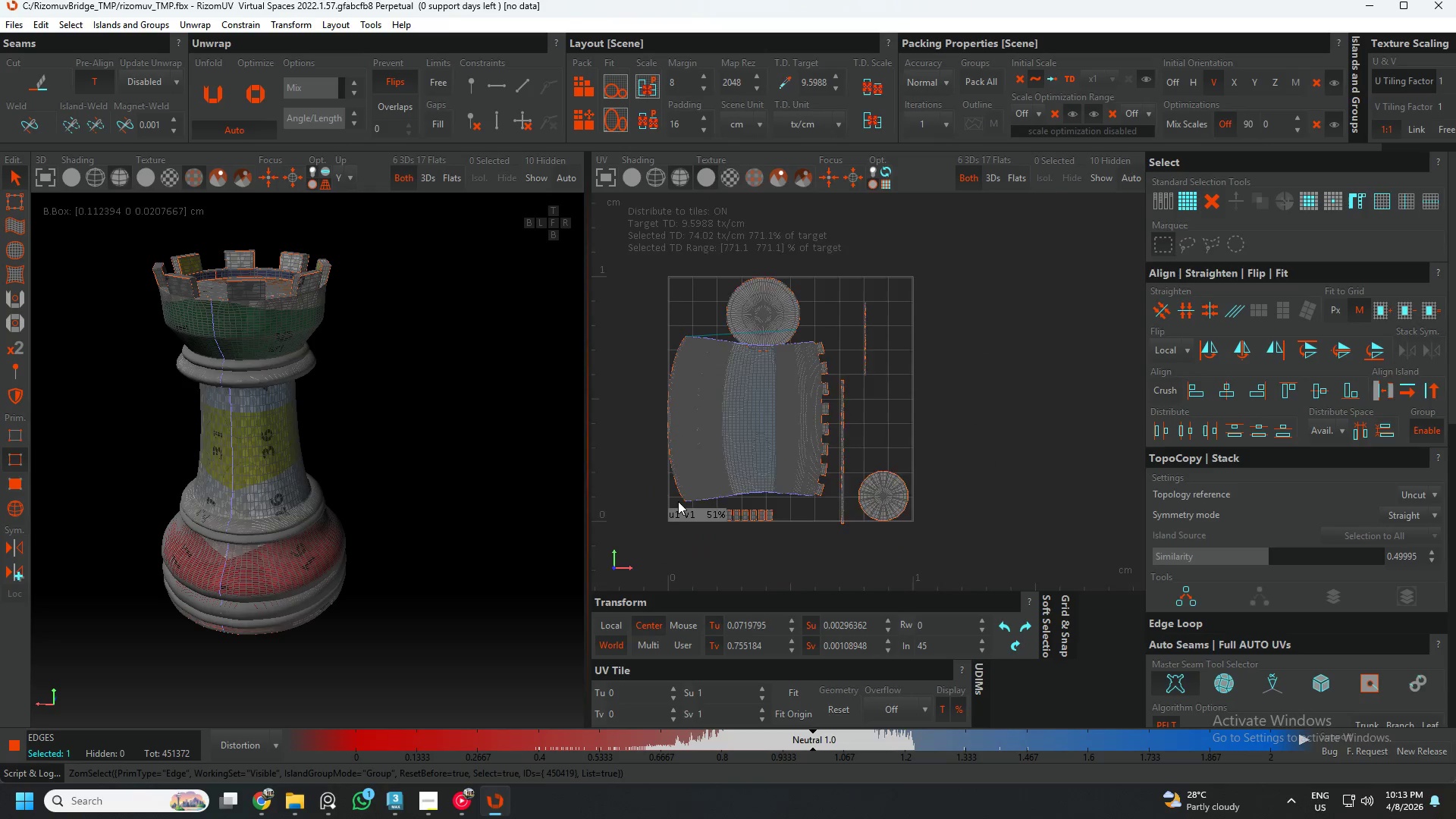 
scroll: coordinate [732, 495], scroll_direction: up, amount: 10.0
 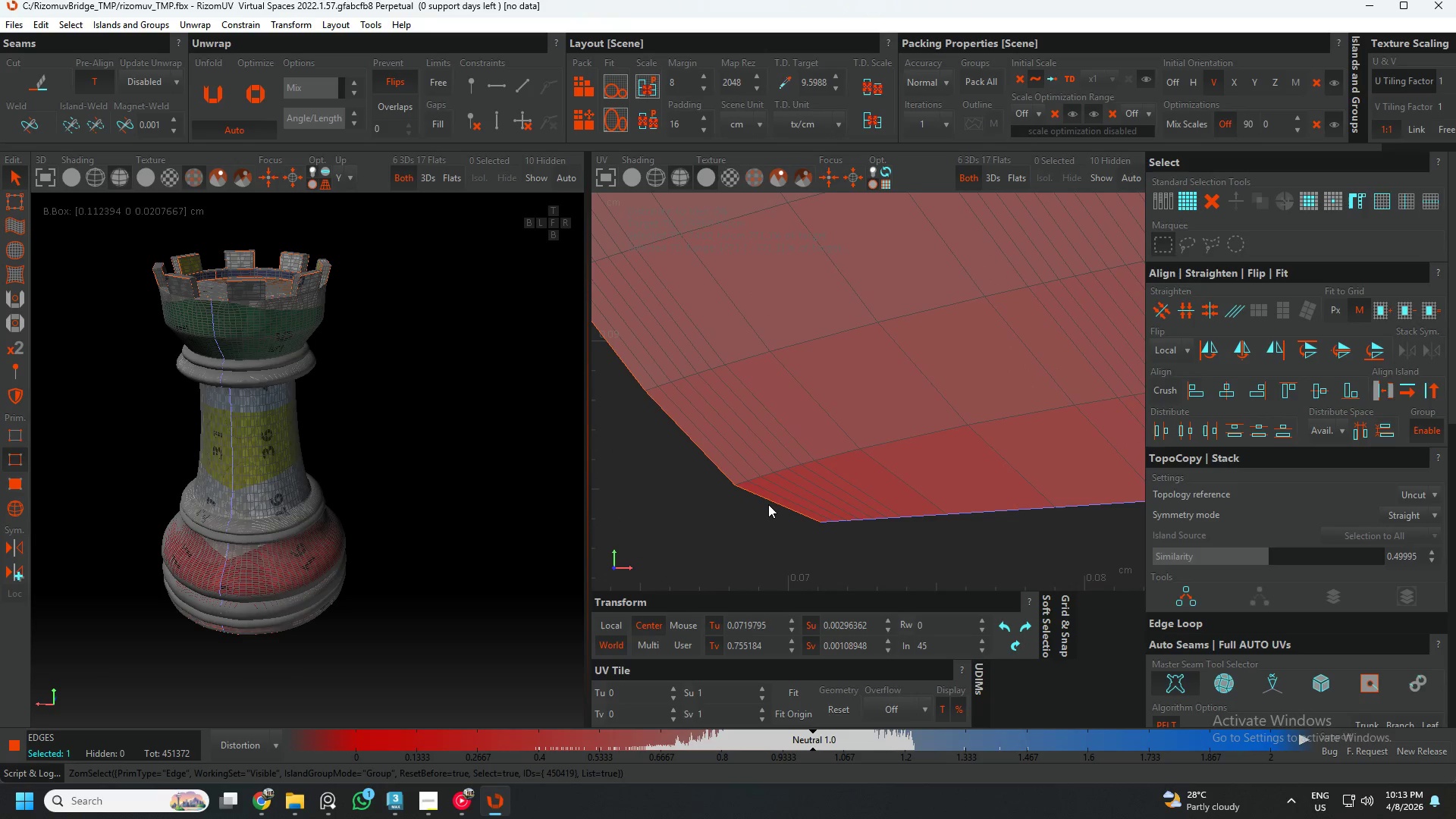 
hold_key(key=ShiftLeft, duration=0.92)
left_click([783, 508])
 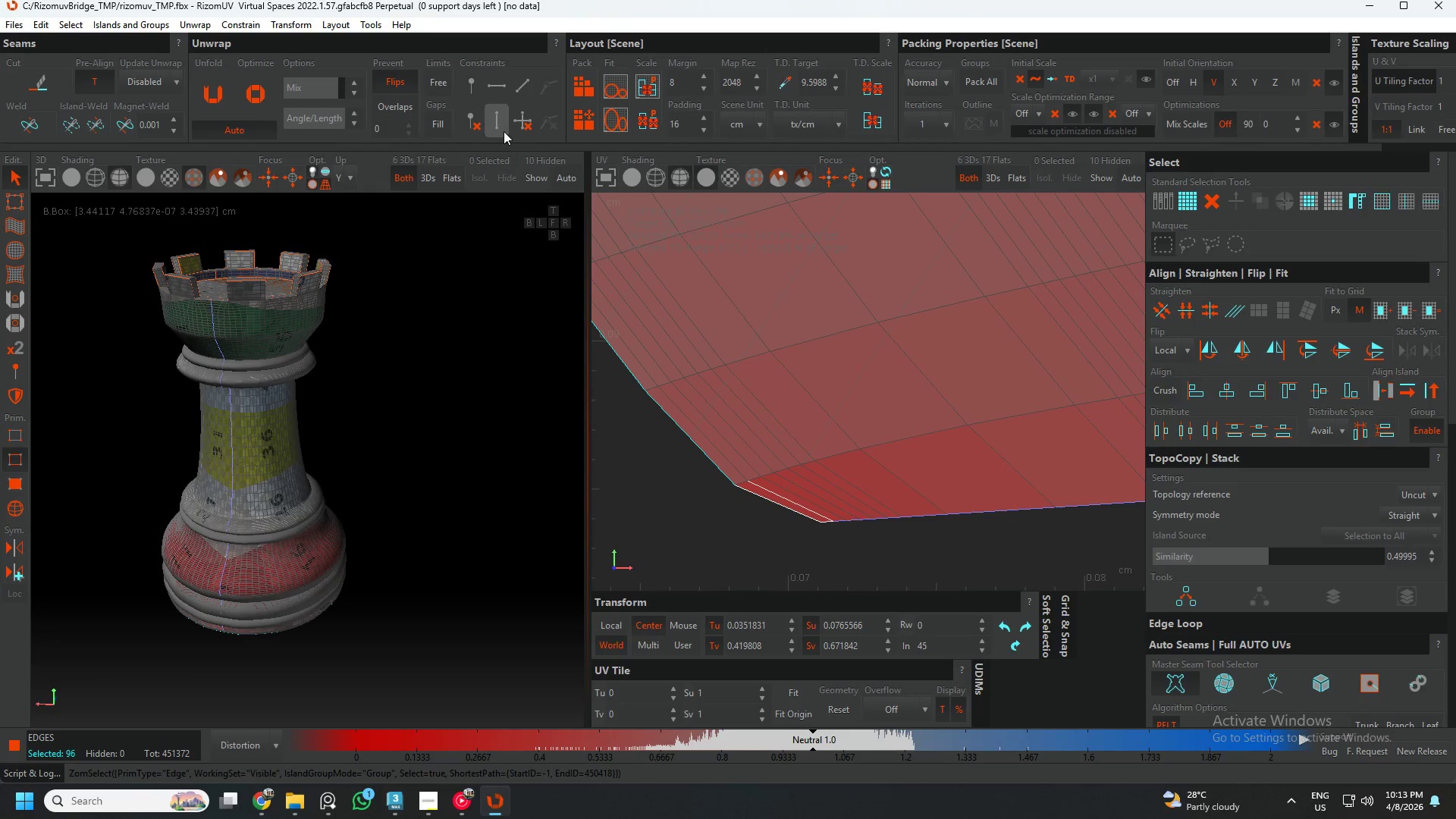 
left_click([497, 124])
 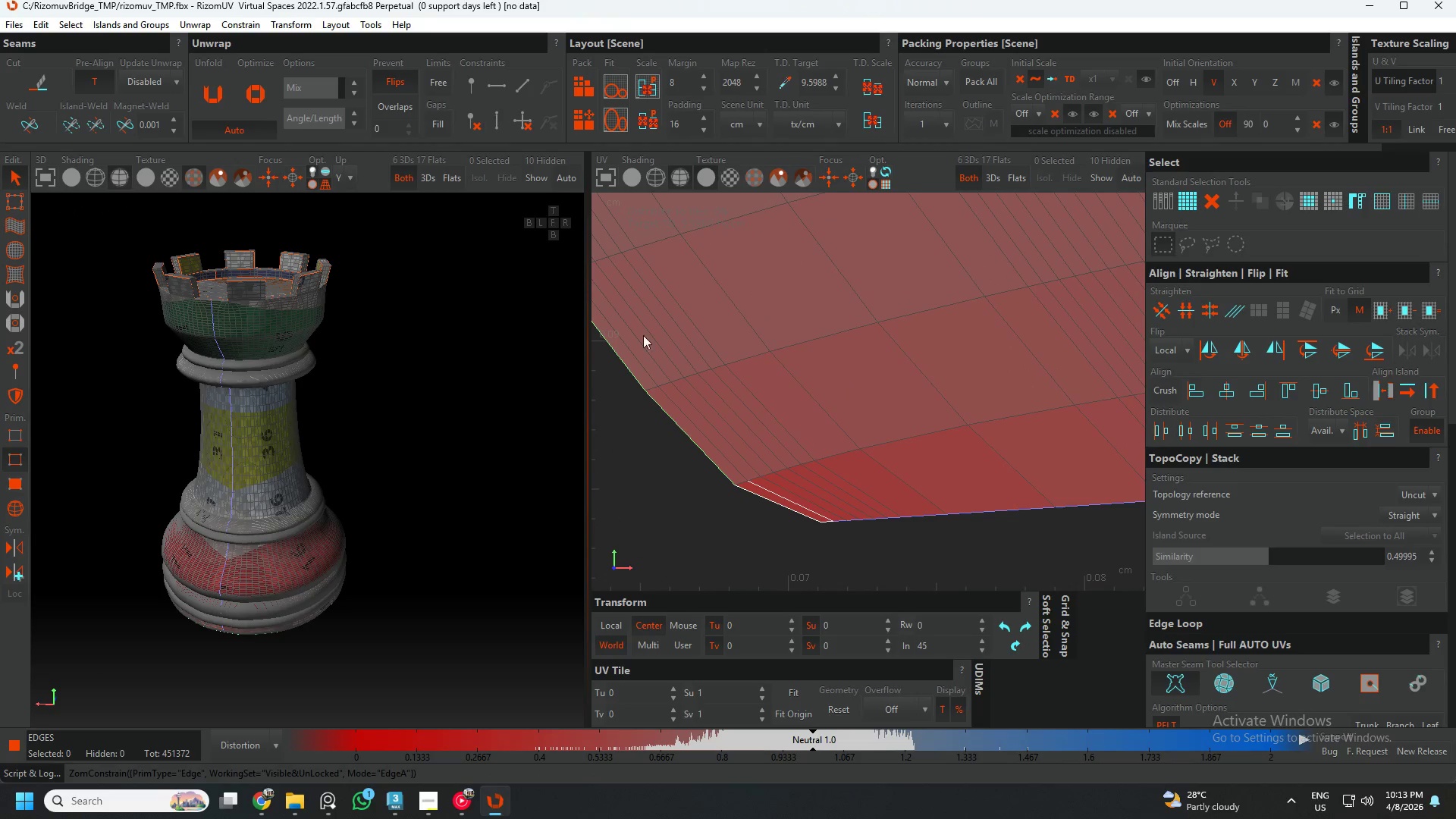 
scroll: coordinate [755, 452], scroll_direction: down, amount: 15.0
 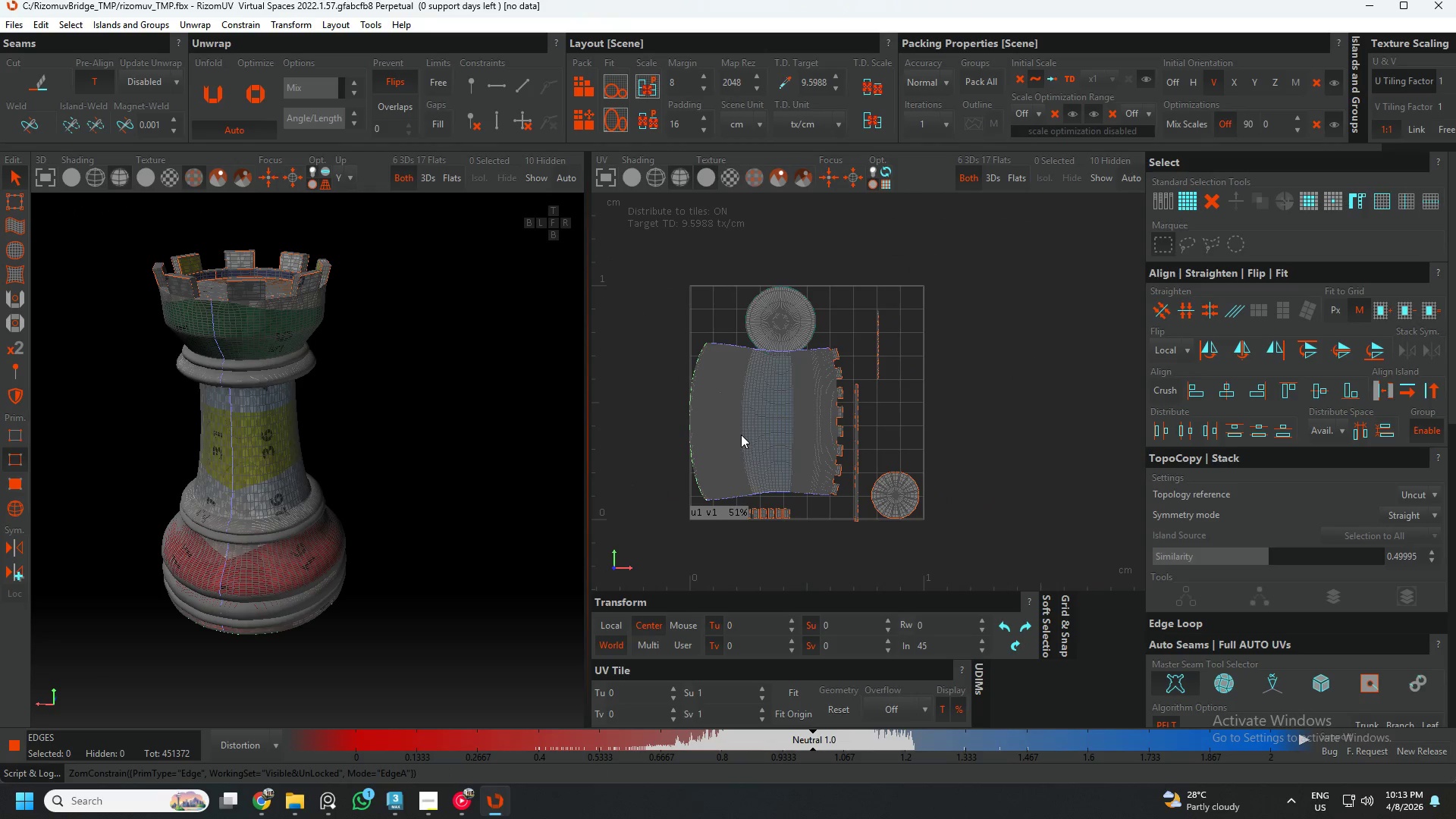 
key(F4)
 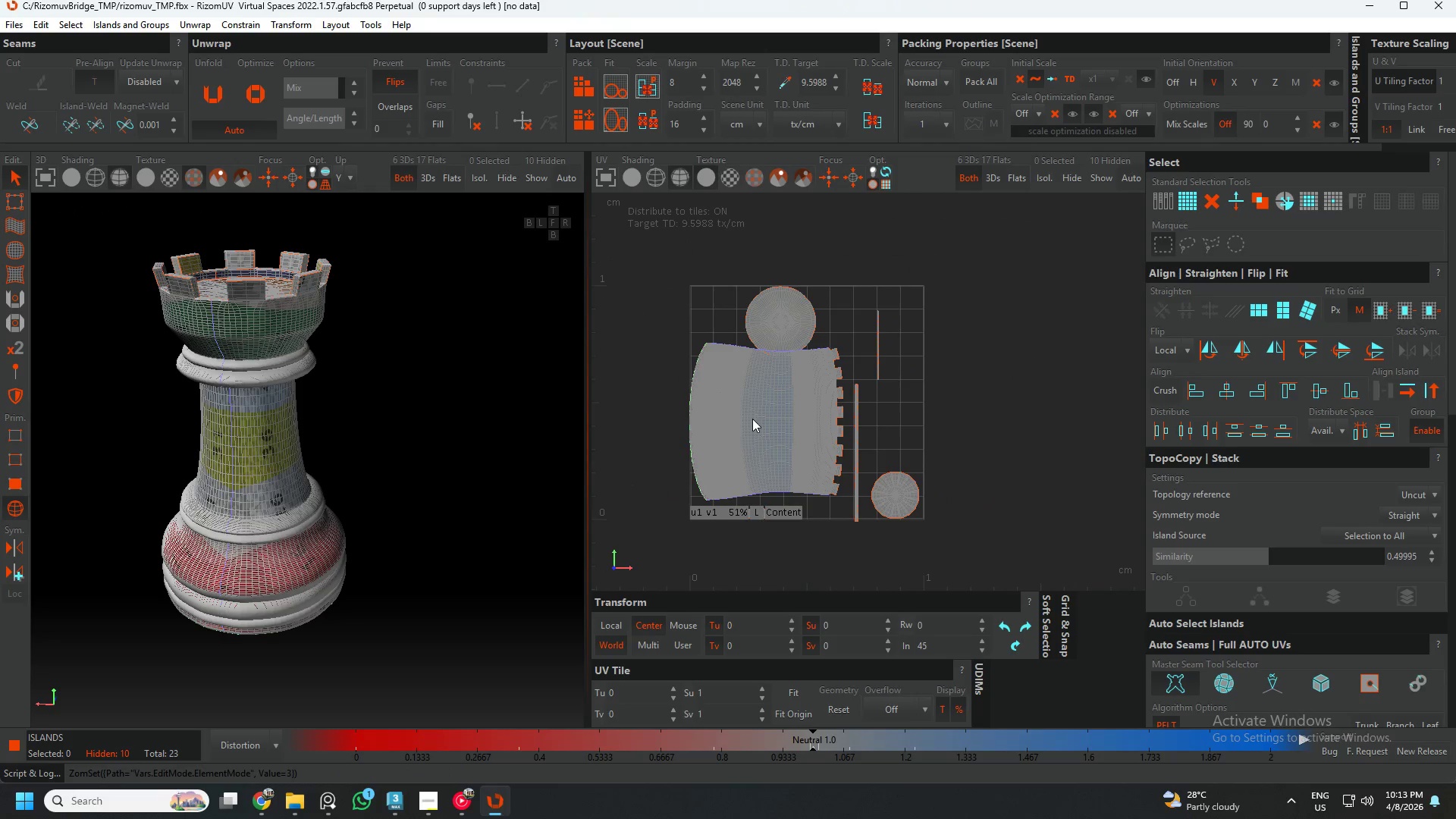 
left_click([752, 419])
 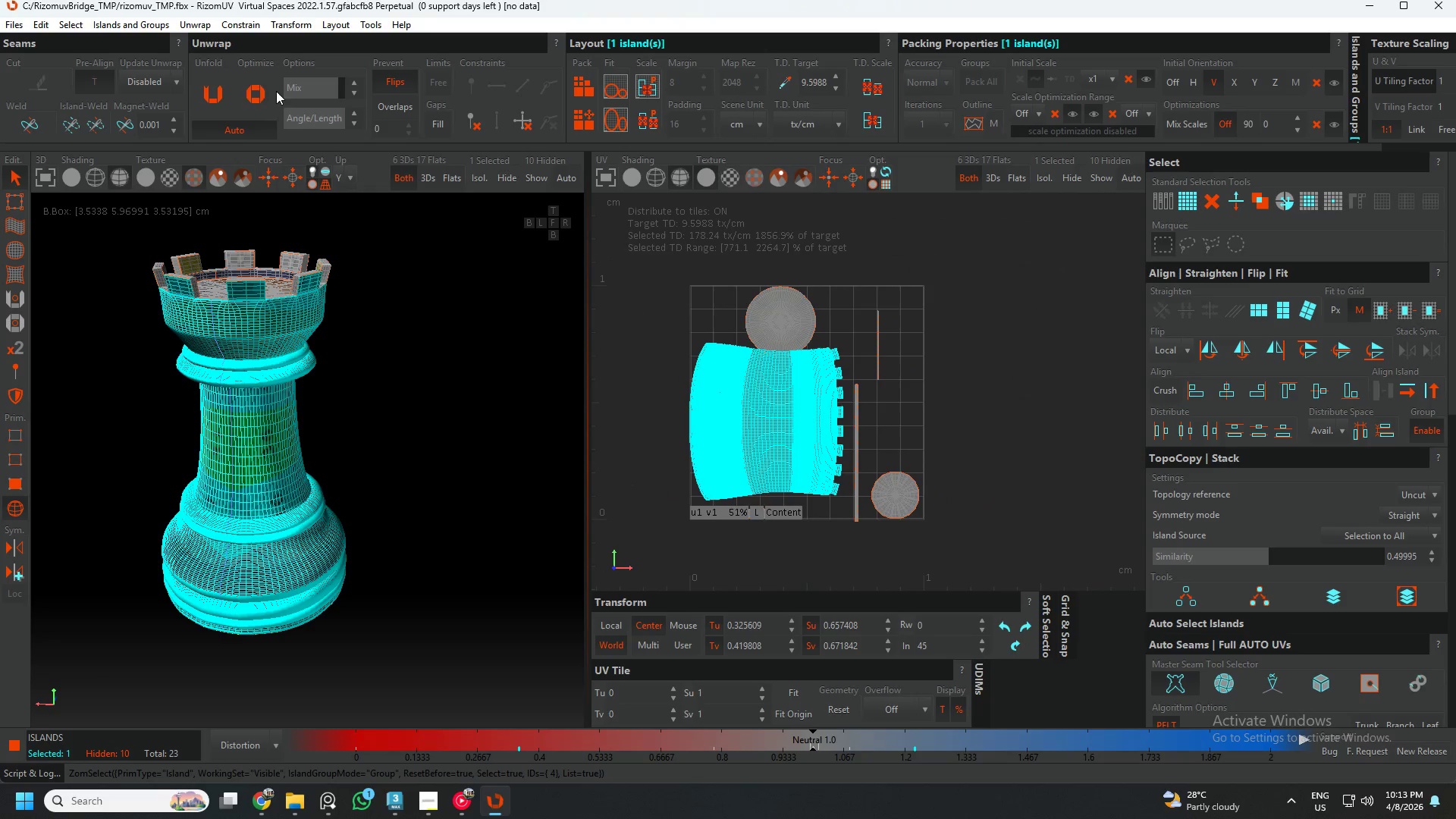 
left_click([262, 93])
 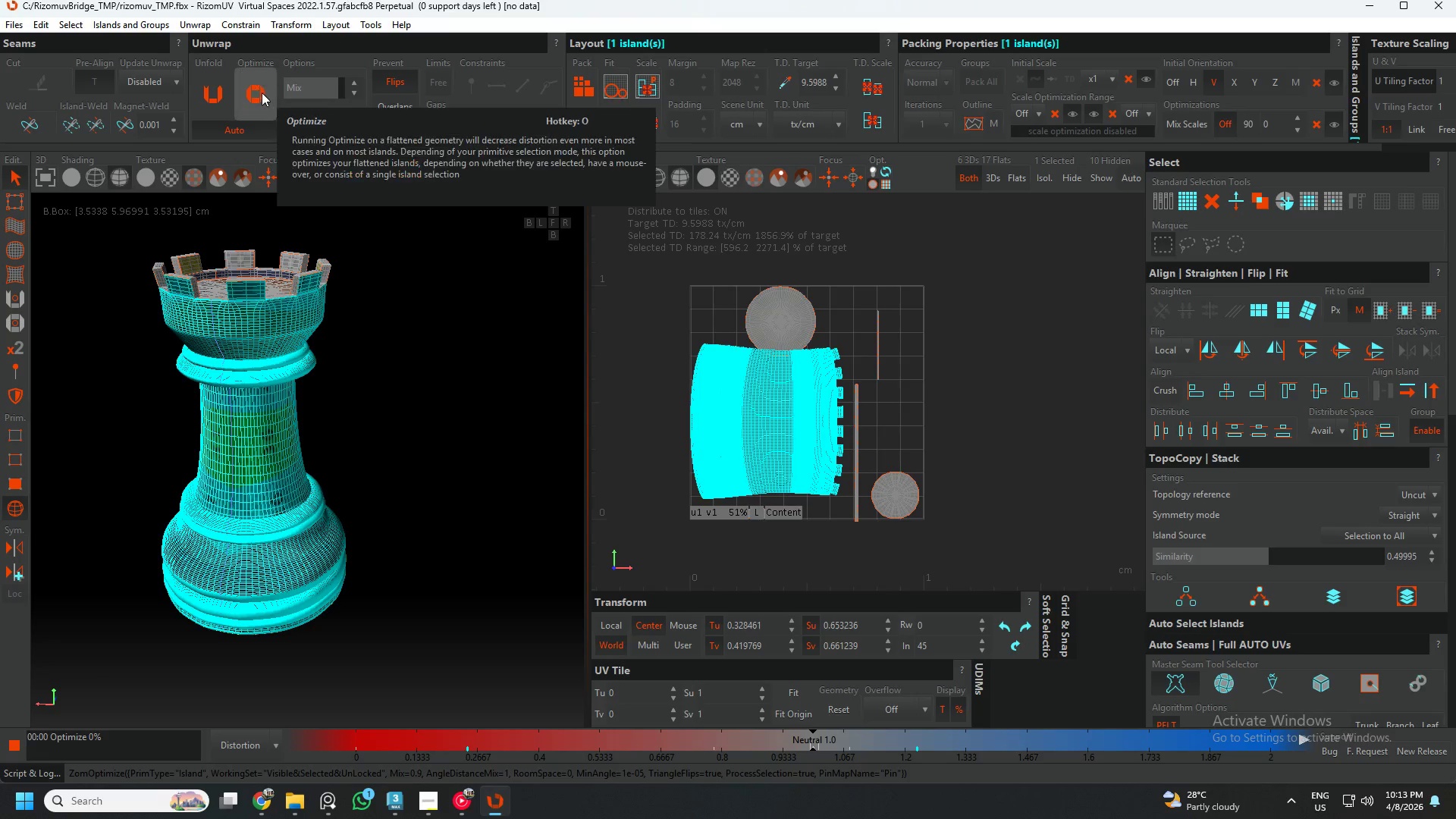 
double_click([262, 93])
 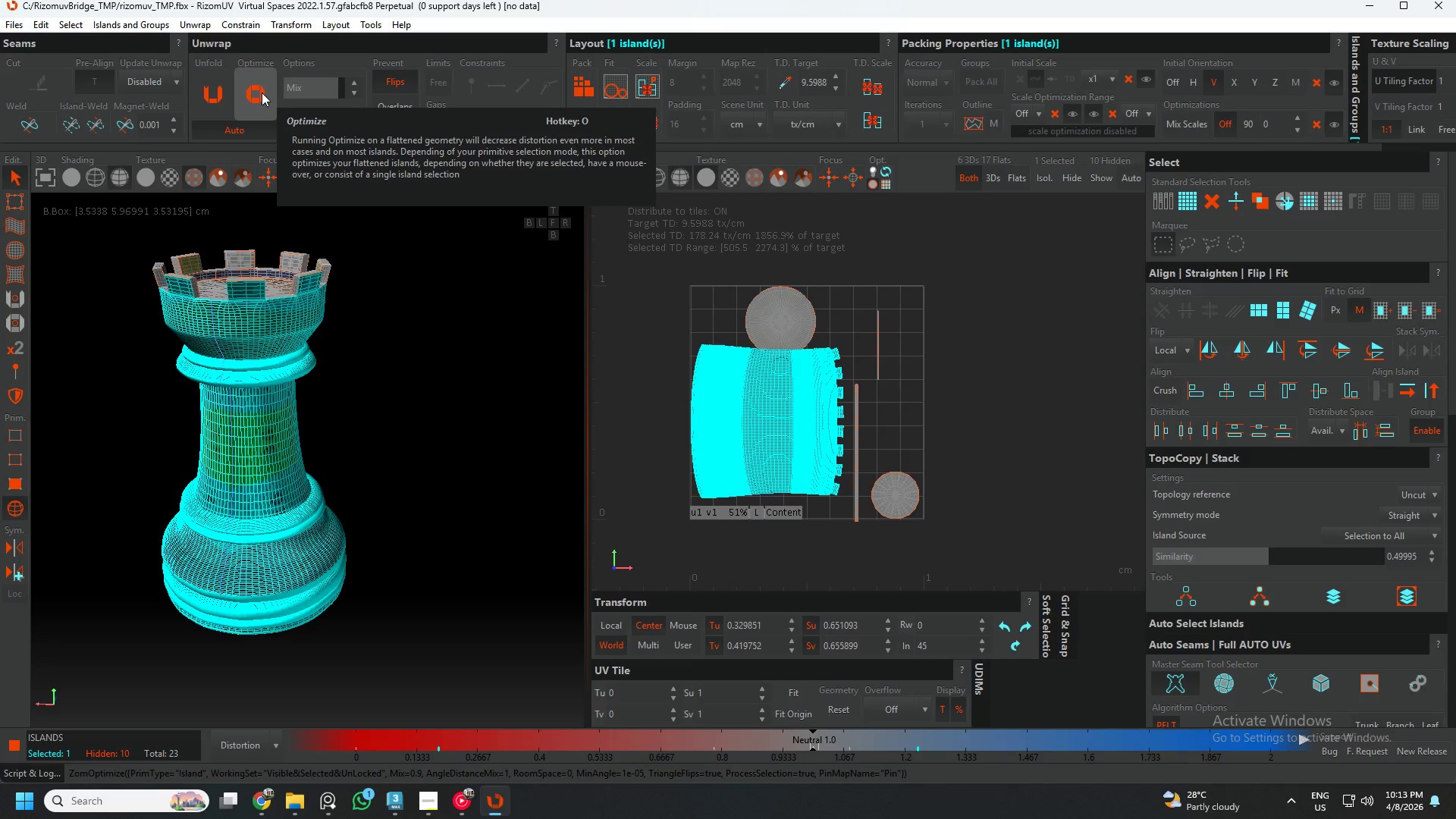 
triple_click([262, 93])
 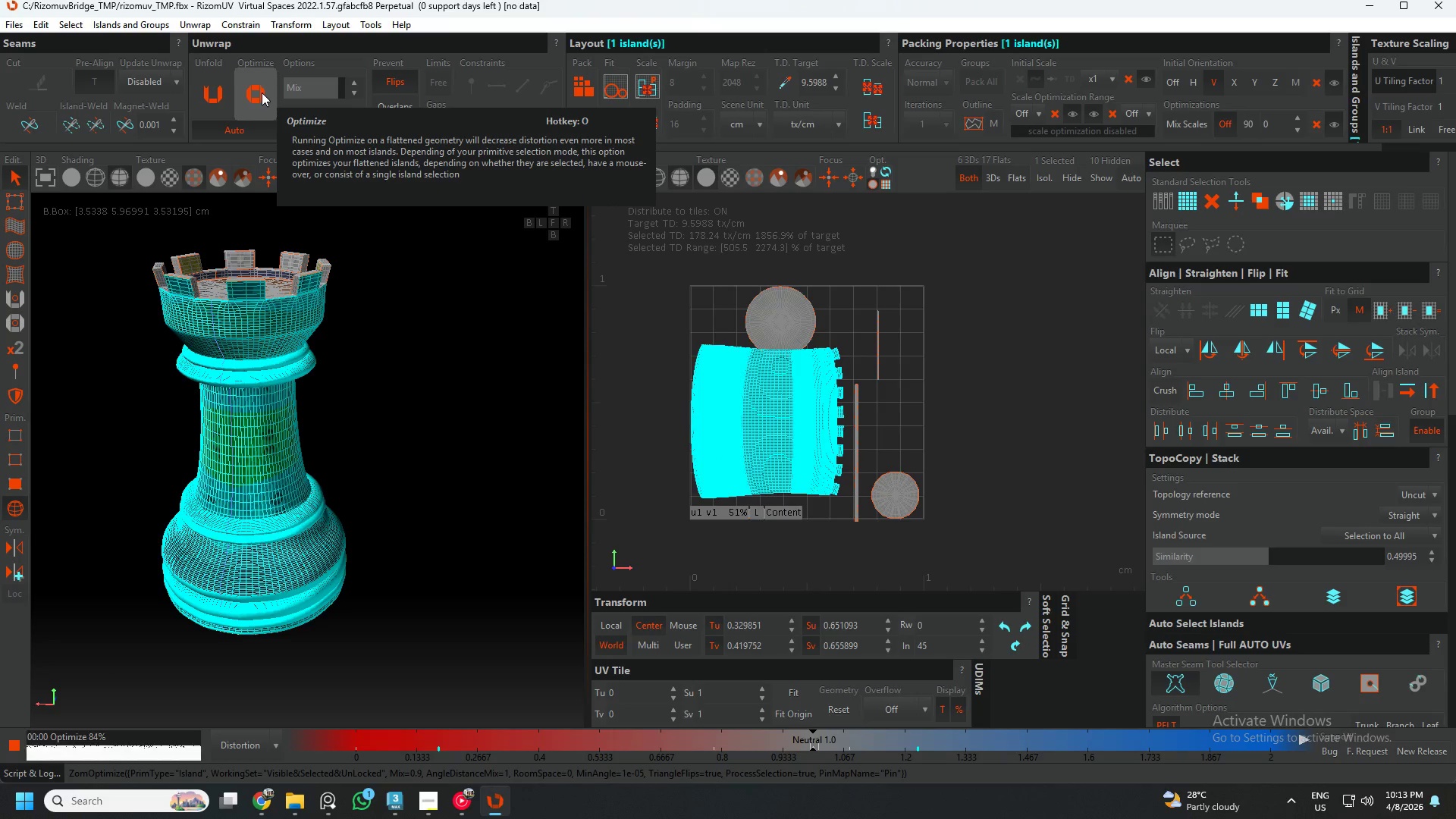 
left_click([262, 93])
 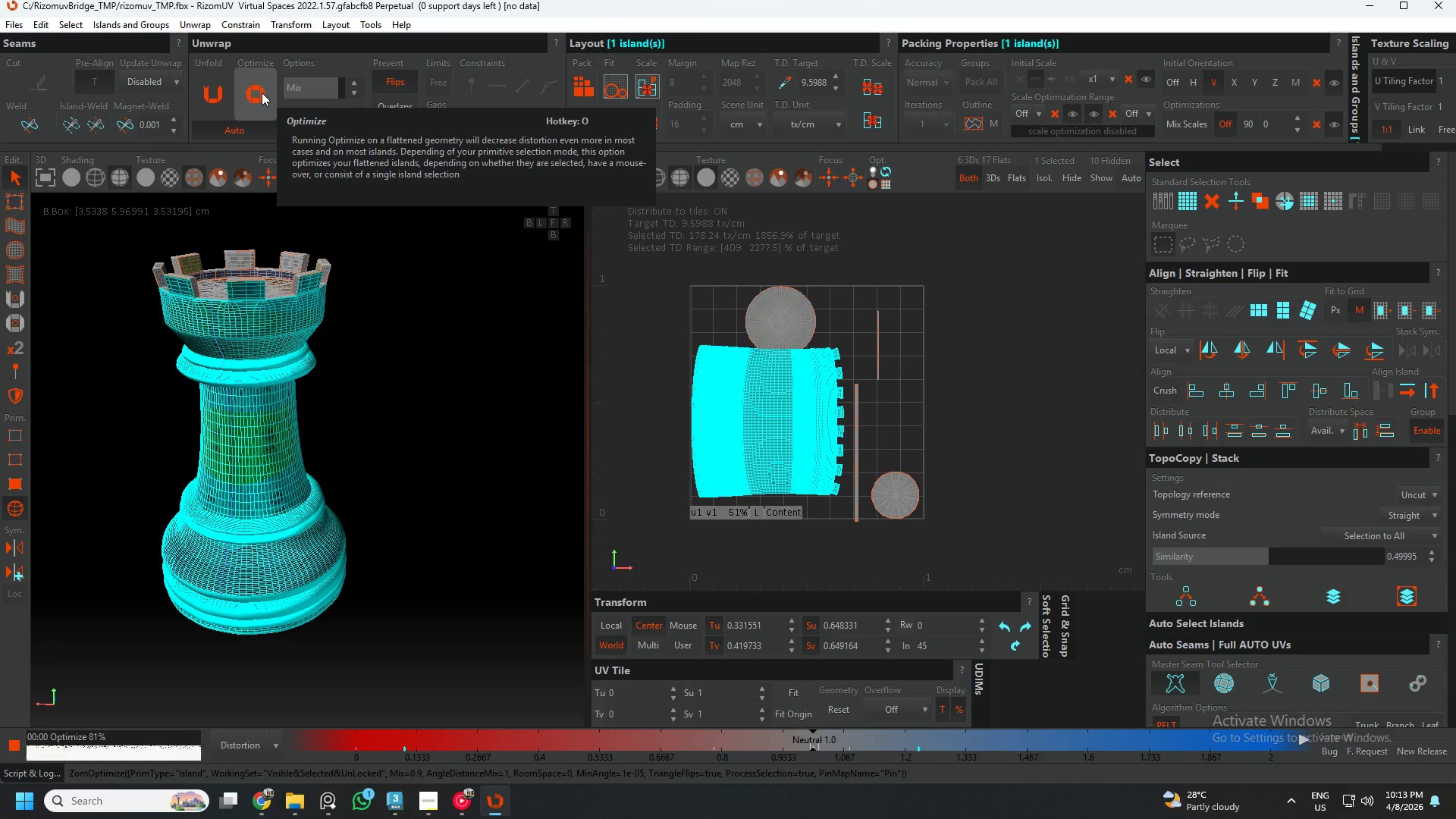 
left_click([262, 93])
 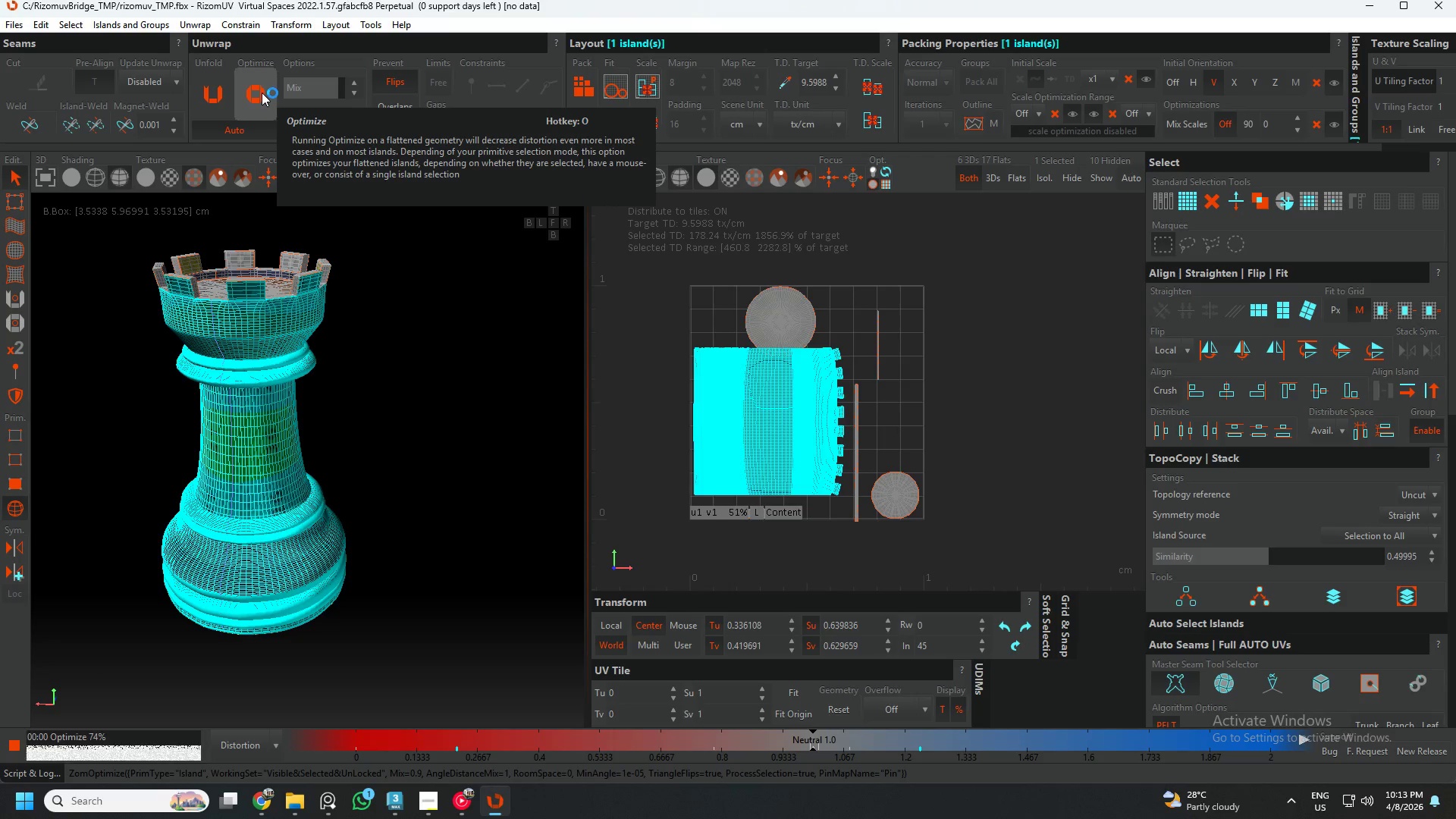 
left_click([262, 93])
 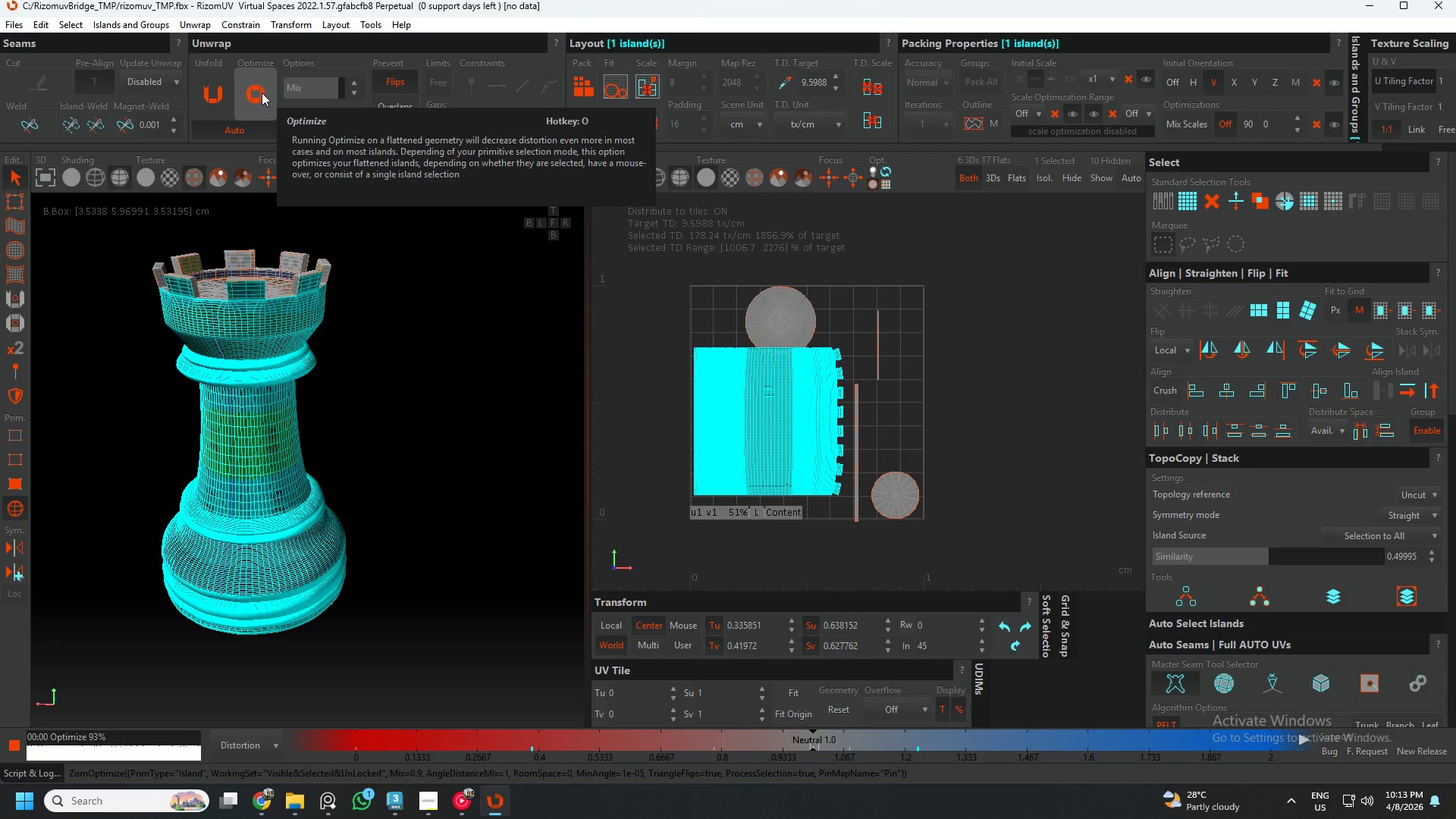 
left_click([262, 93])
 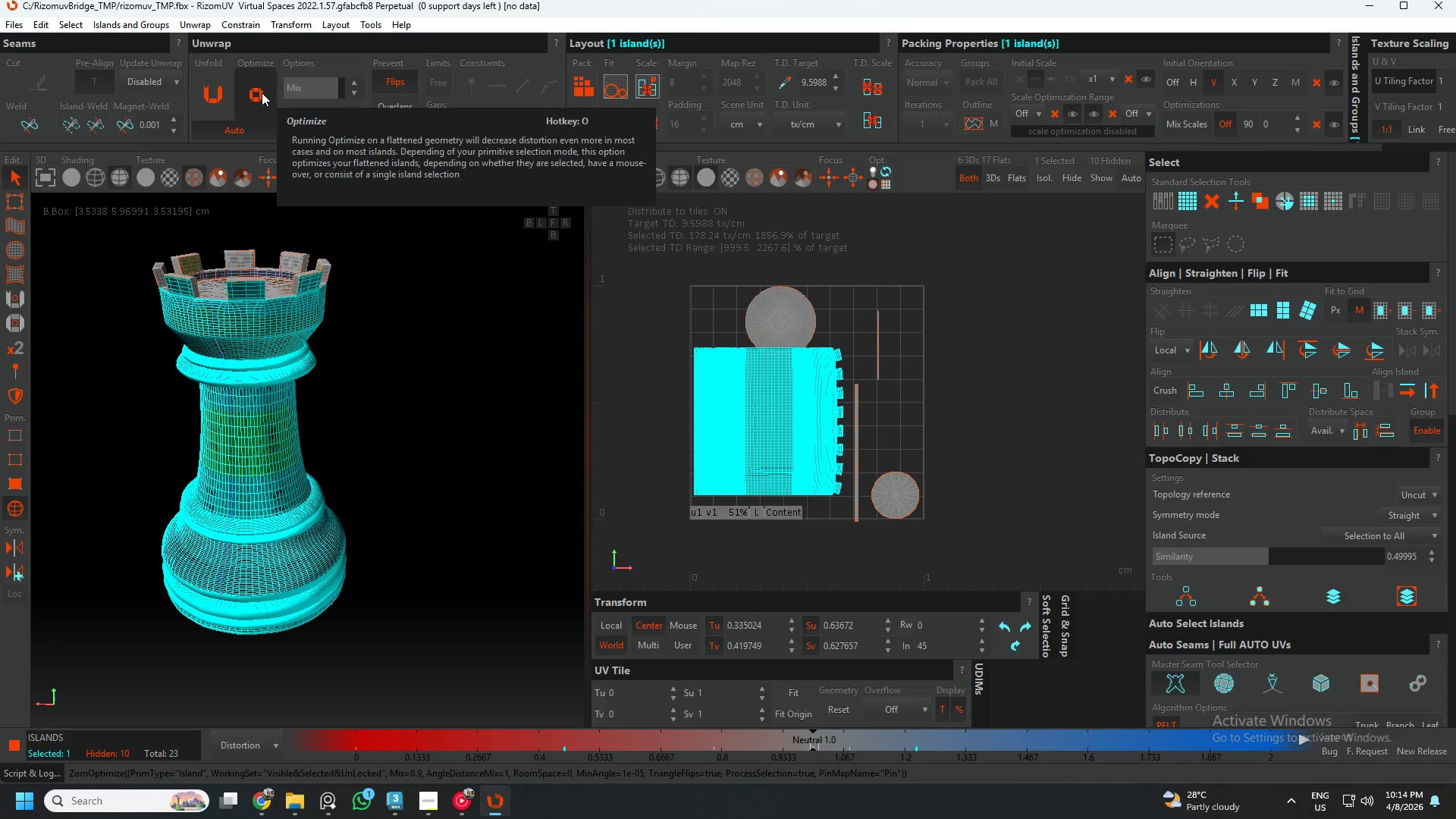 
left_click([262, 93])
 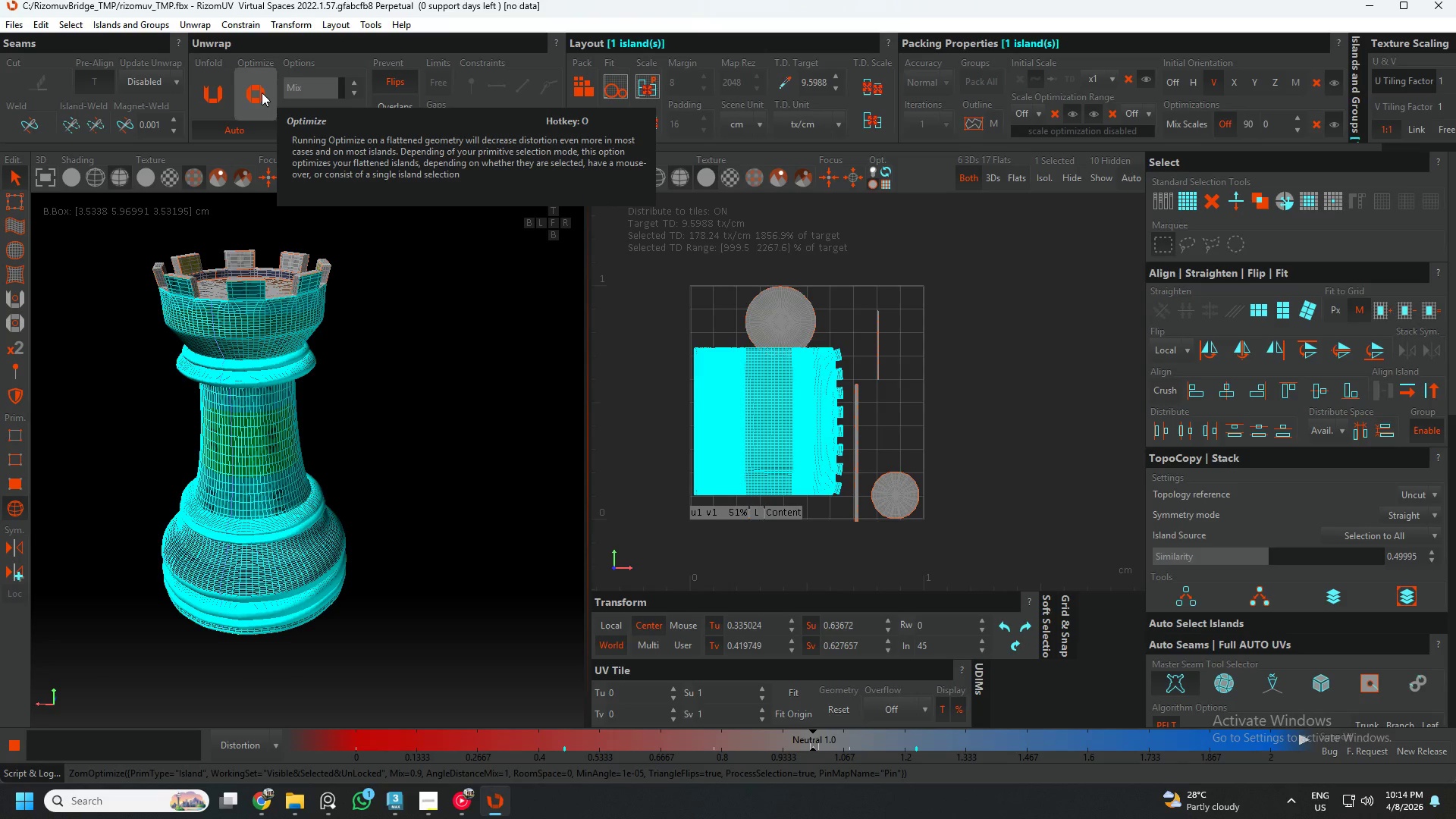 
left_click([262, 93])
 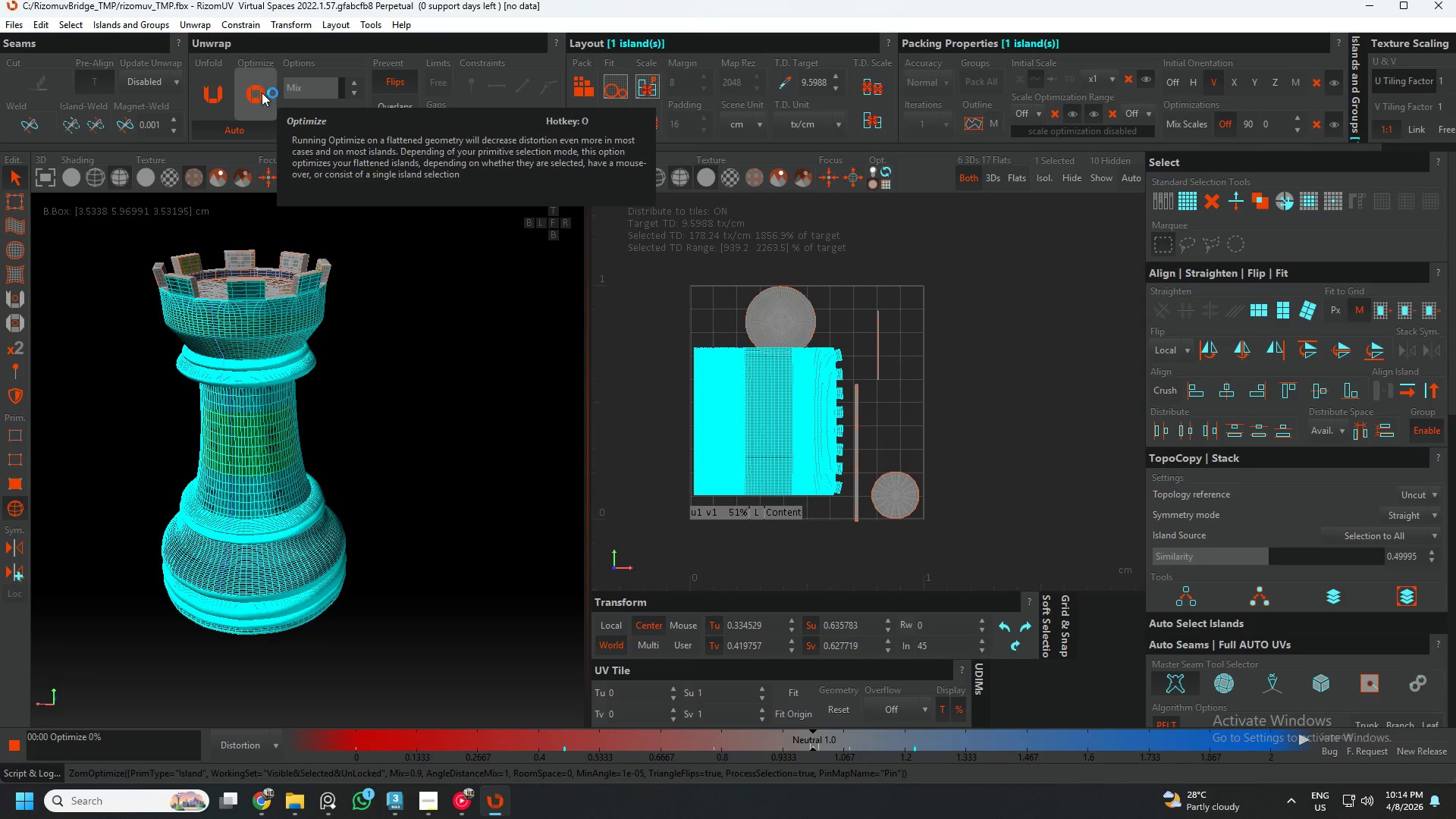 
double_click([262, 93])
 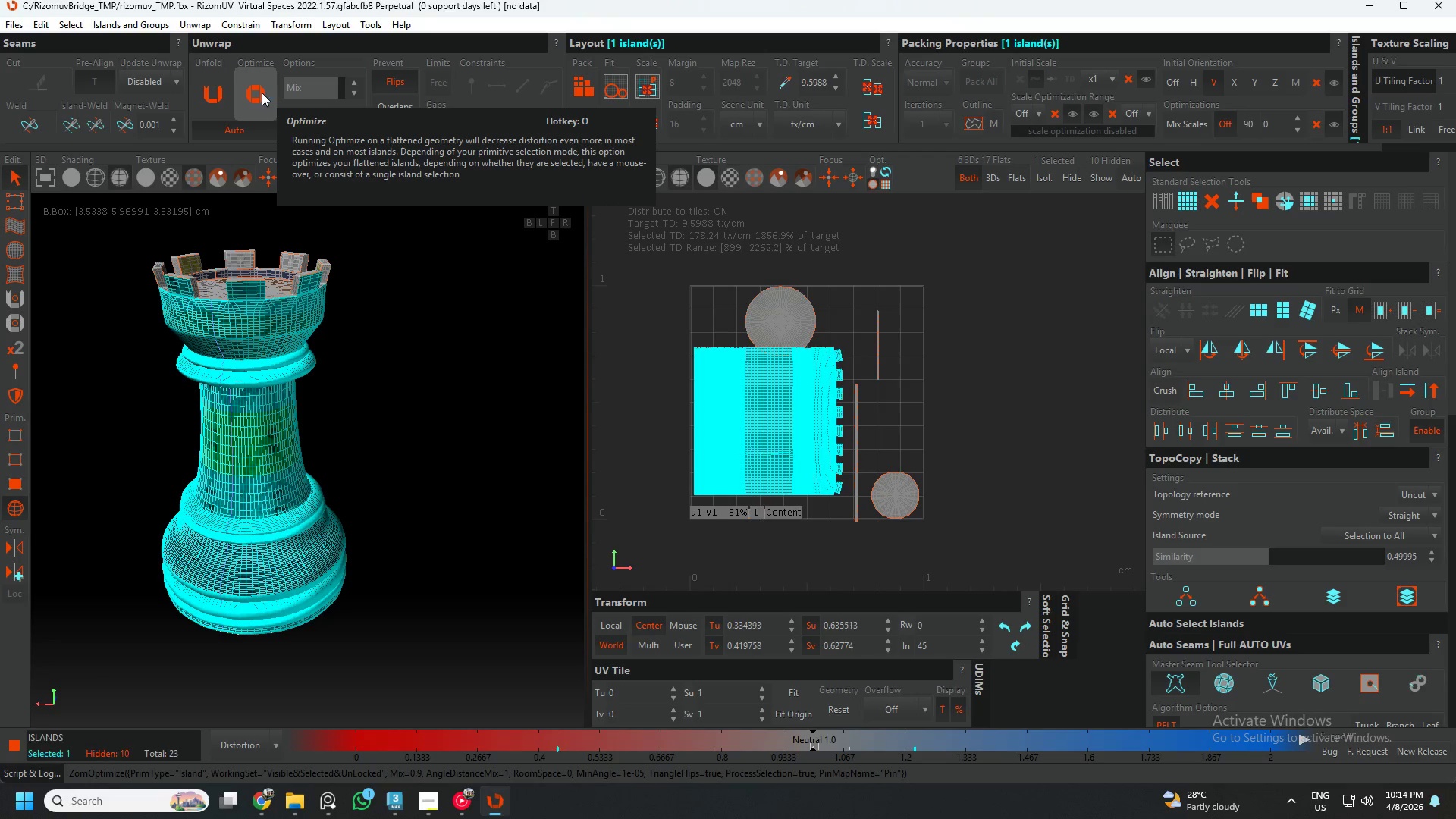 
triple_click([262, 93])
 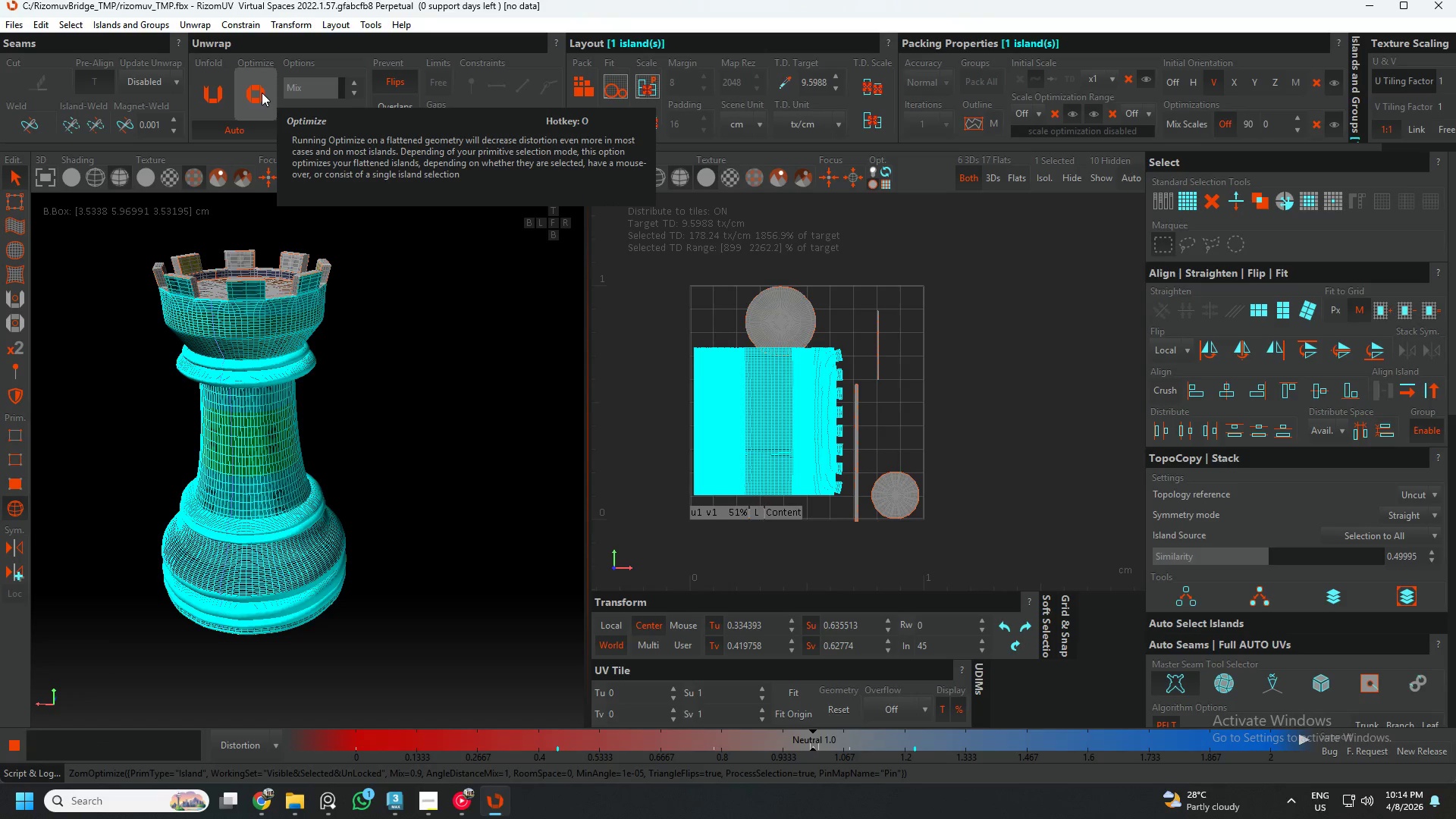 
left_click([262, 93])
 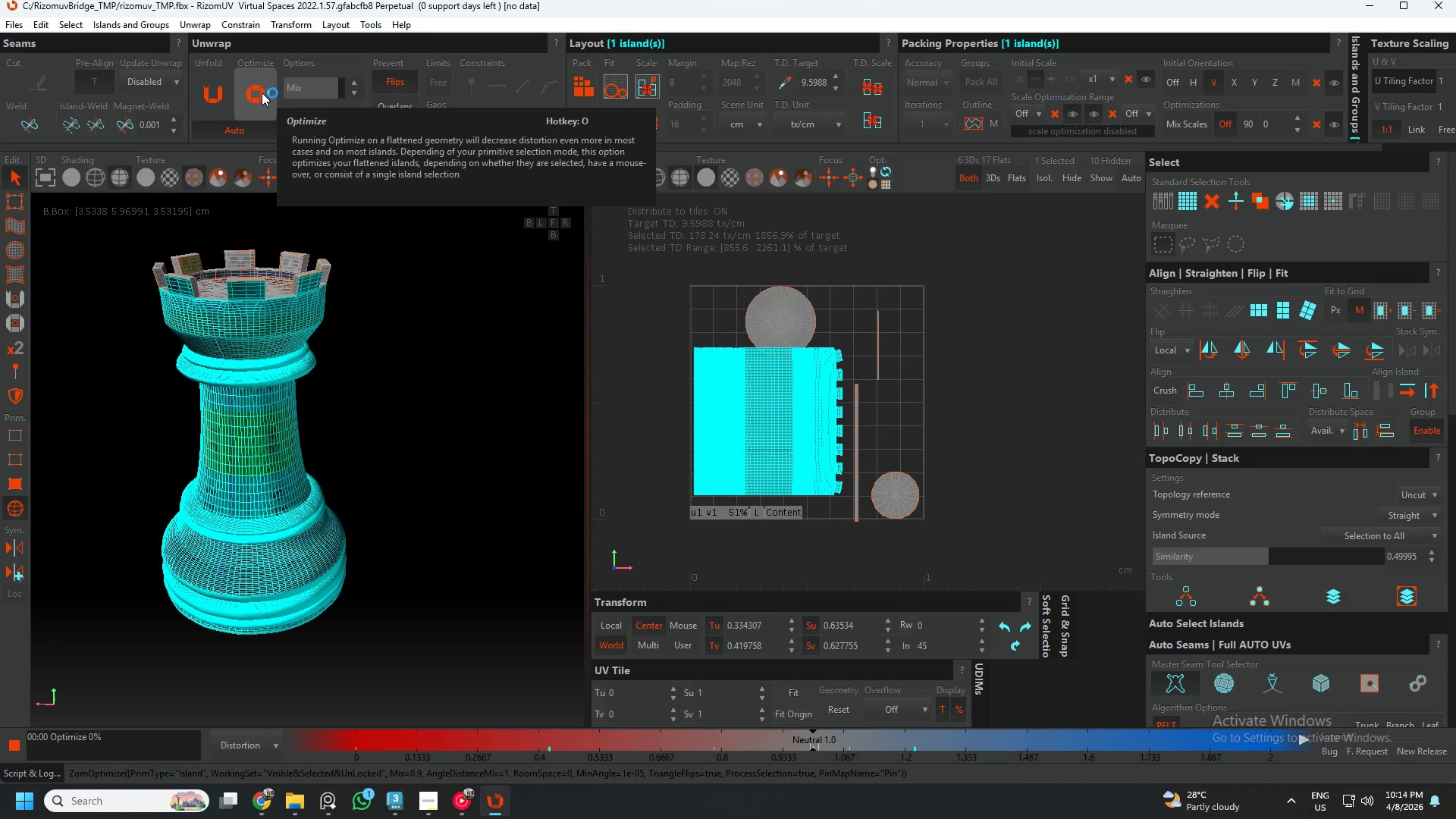 
left_click([262, 93])
 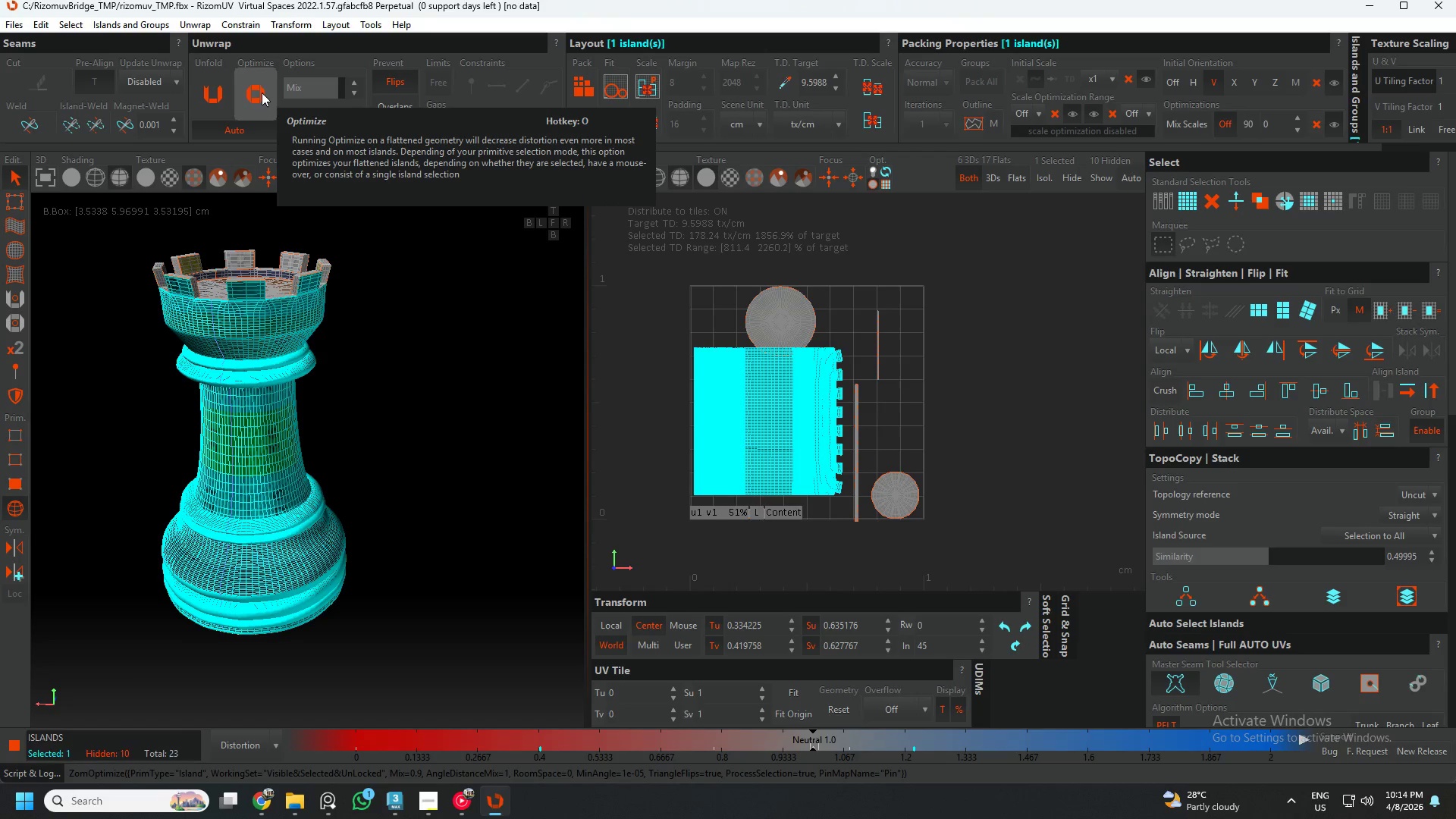 
left_click([262, 93])
 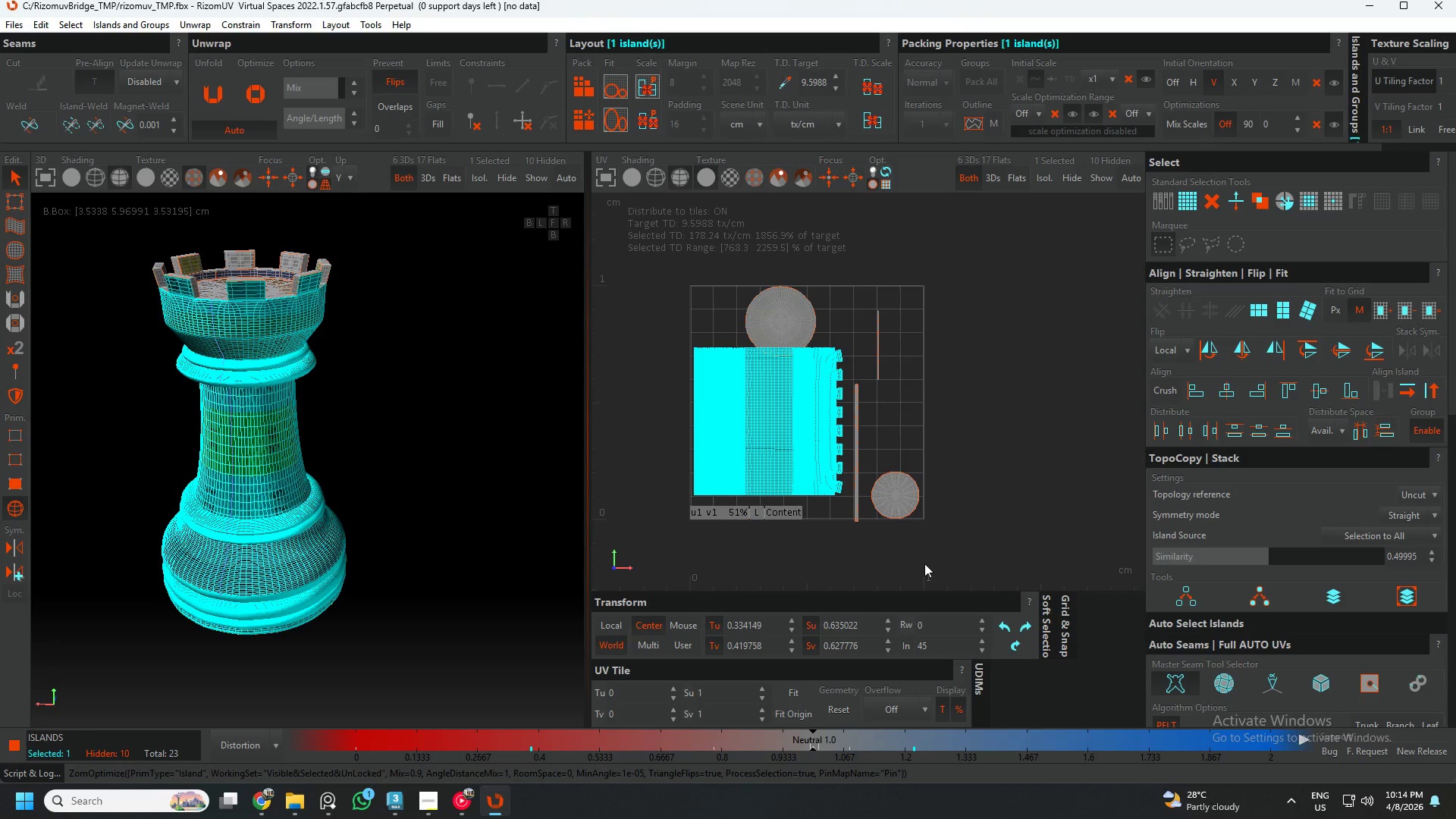 
left_click([858, 607])
 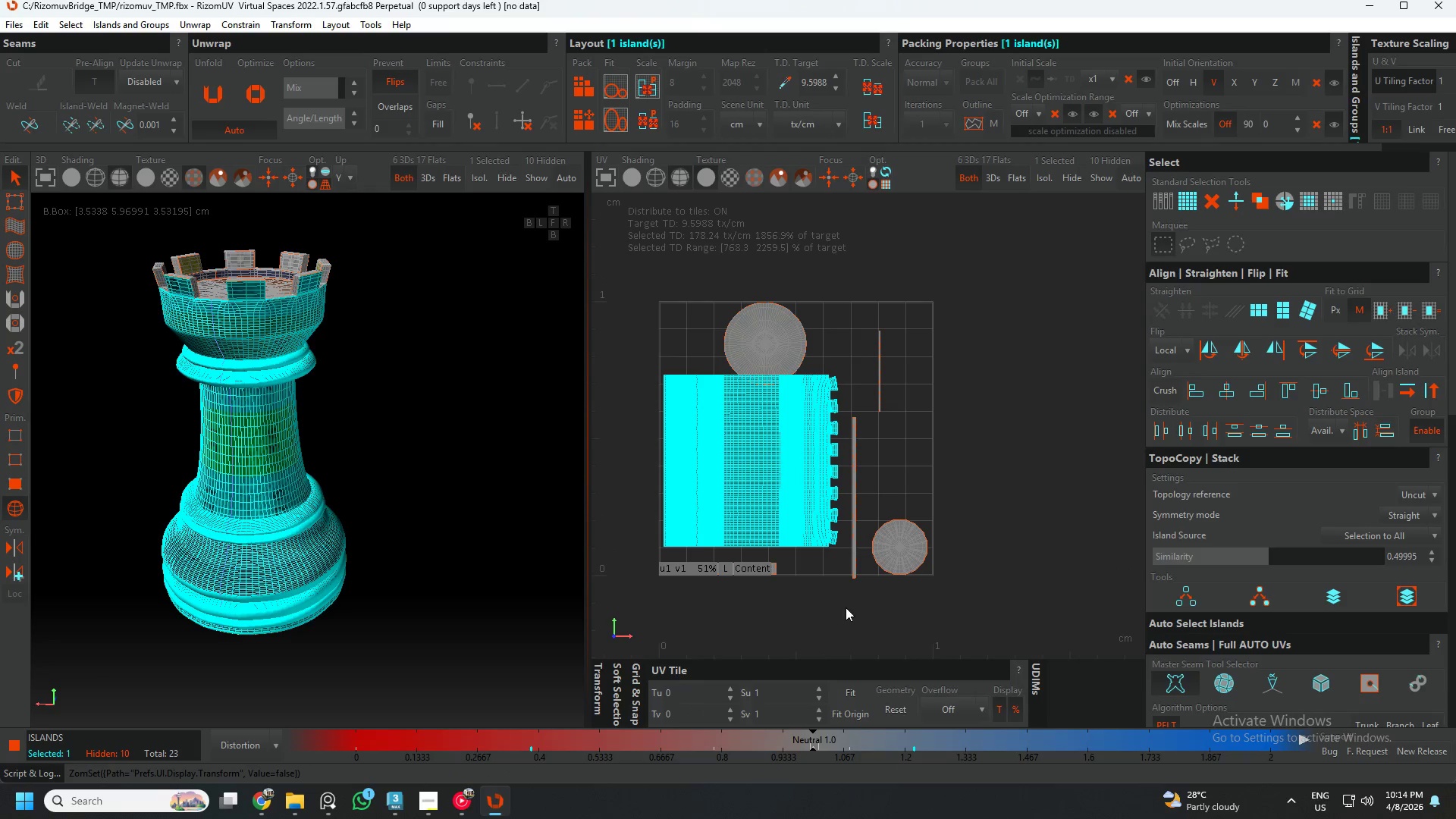 
left_click([849, 614])
 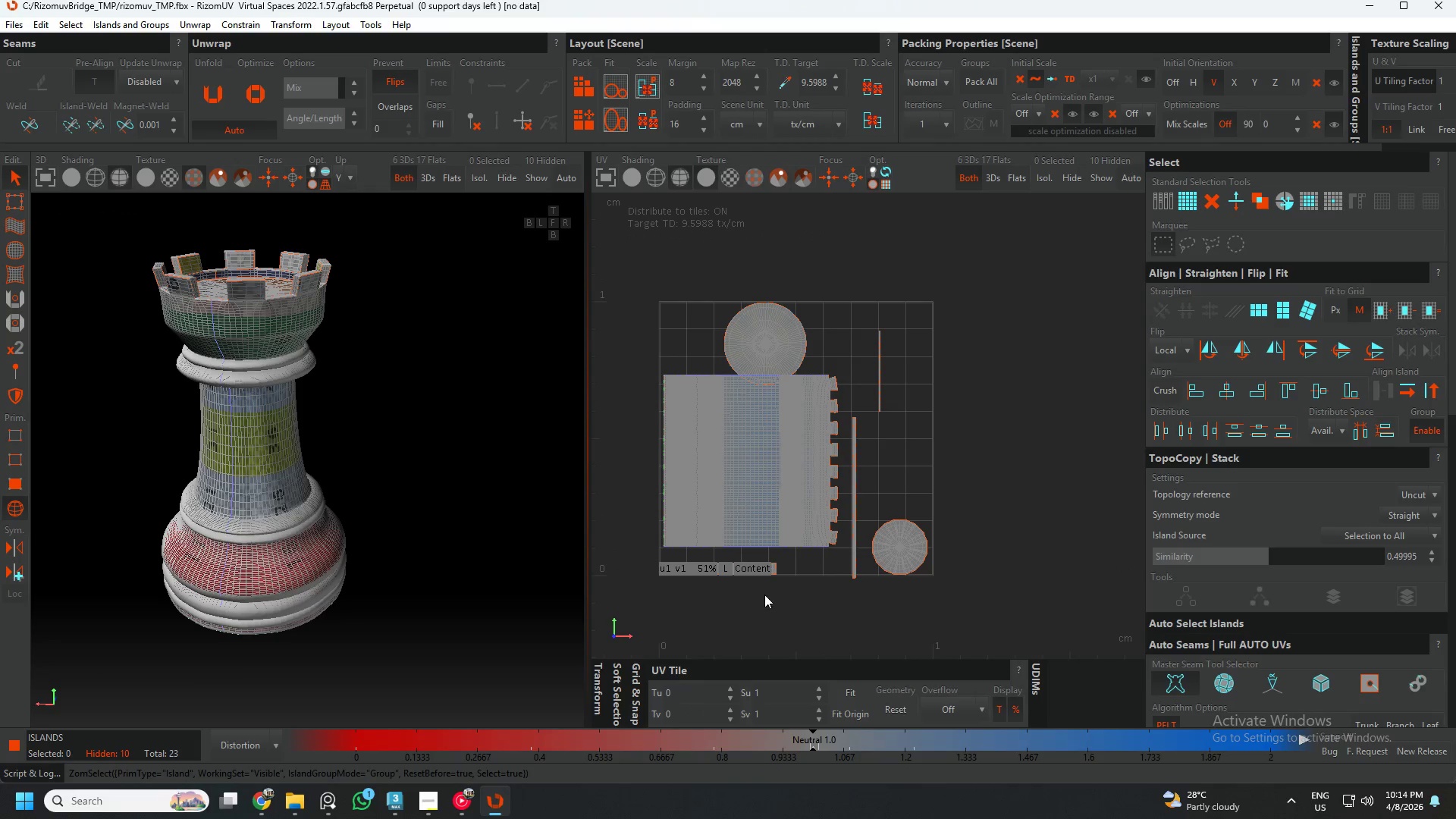 
scroll: coordinate [742, 577], scroll_direction: up, amount: 4.0
 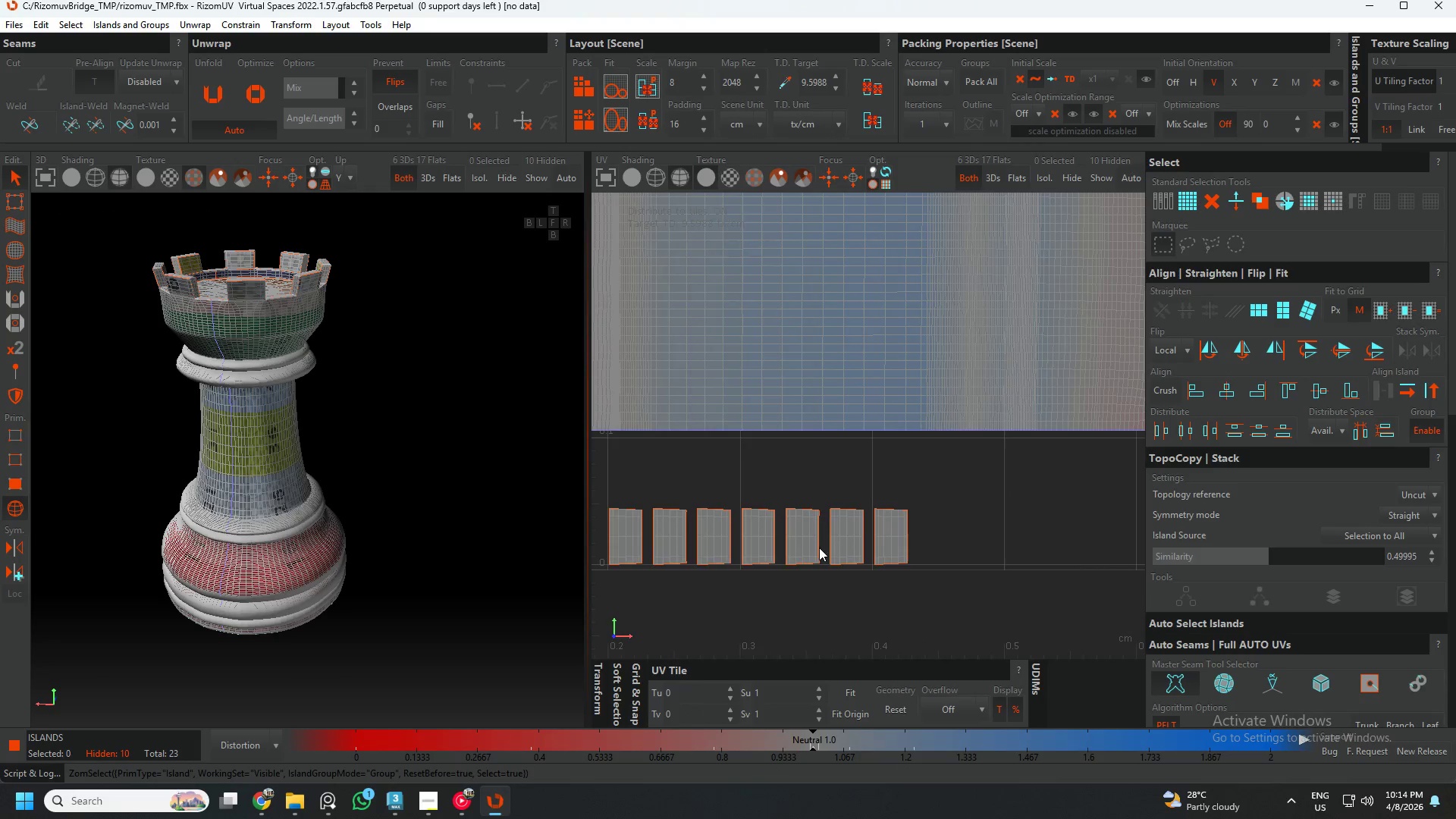 
left_click_drag(start_coordinate=[961, 617], to_coordinate=[641, 508])
 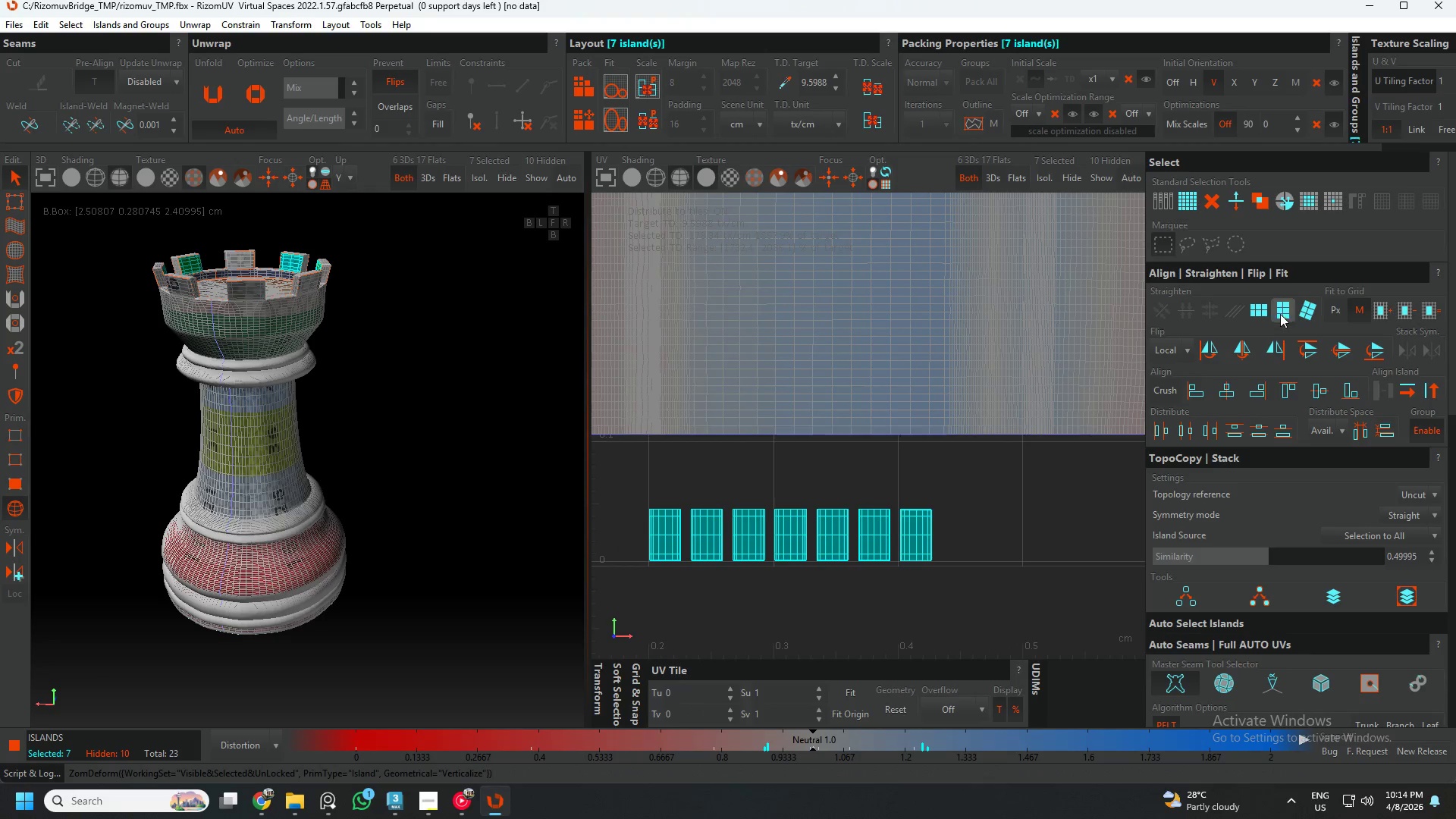 
scroll: coordinate [845, 568], scroll_direction: down, amount: 4.0
 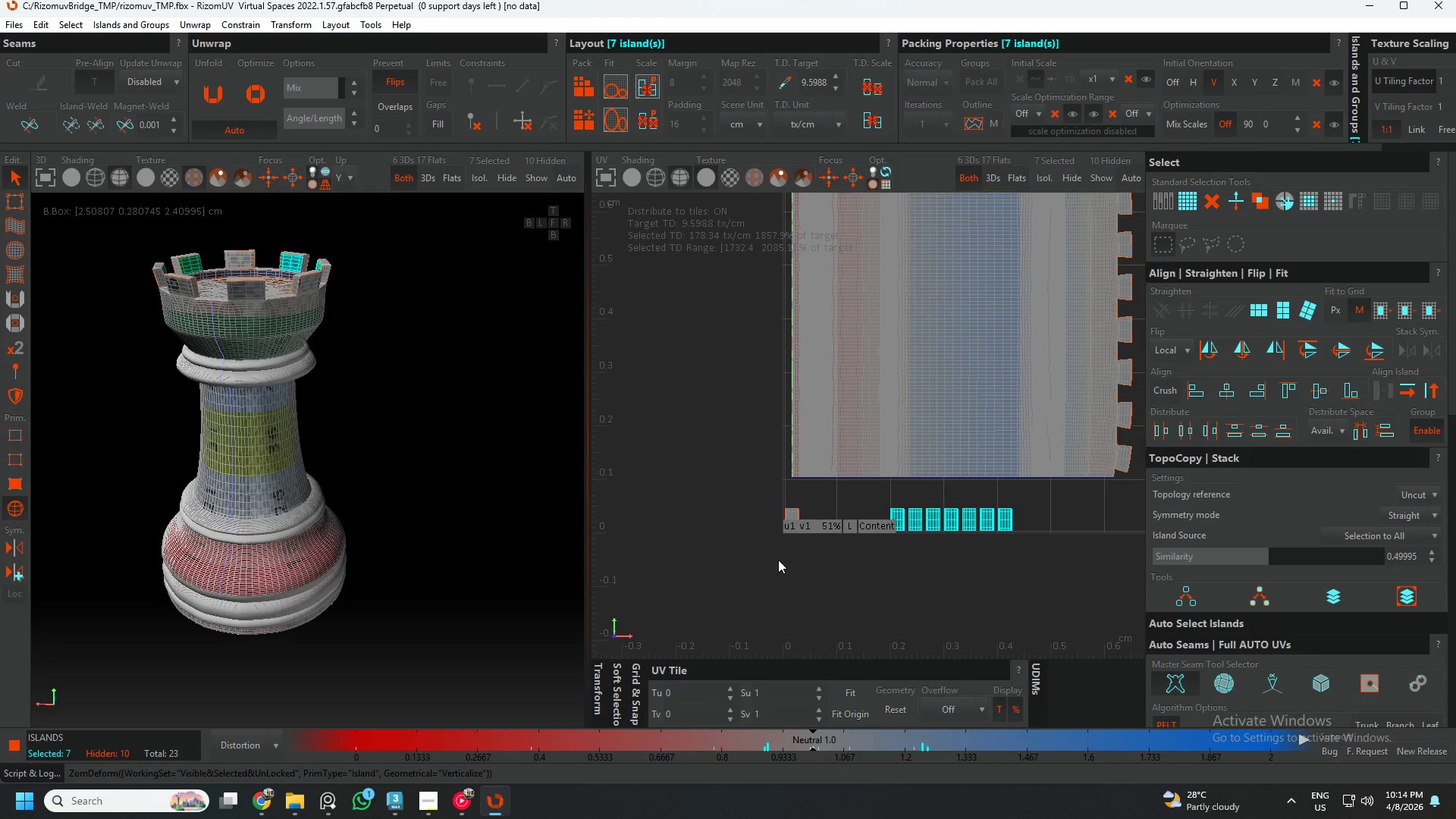 
left_click_drag(start_coordinate=[822, 574], to_coordinate=[750, 501])
 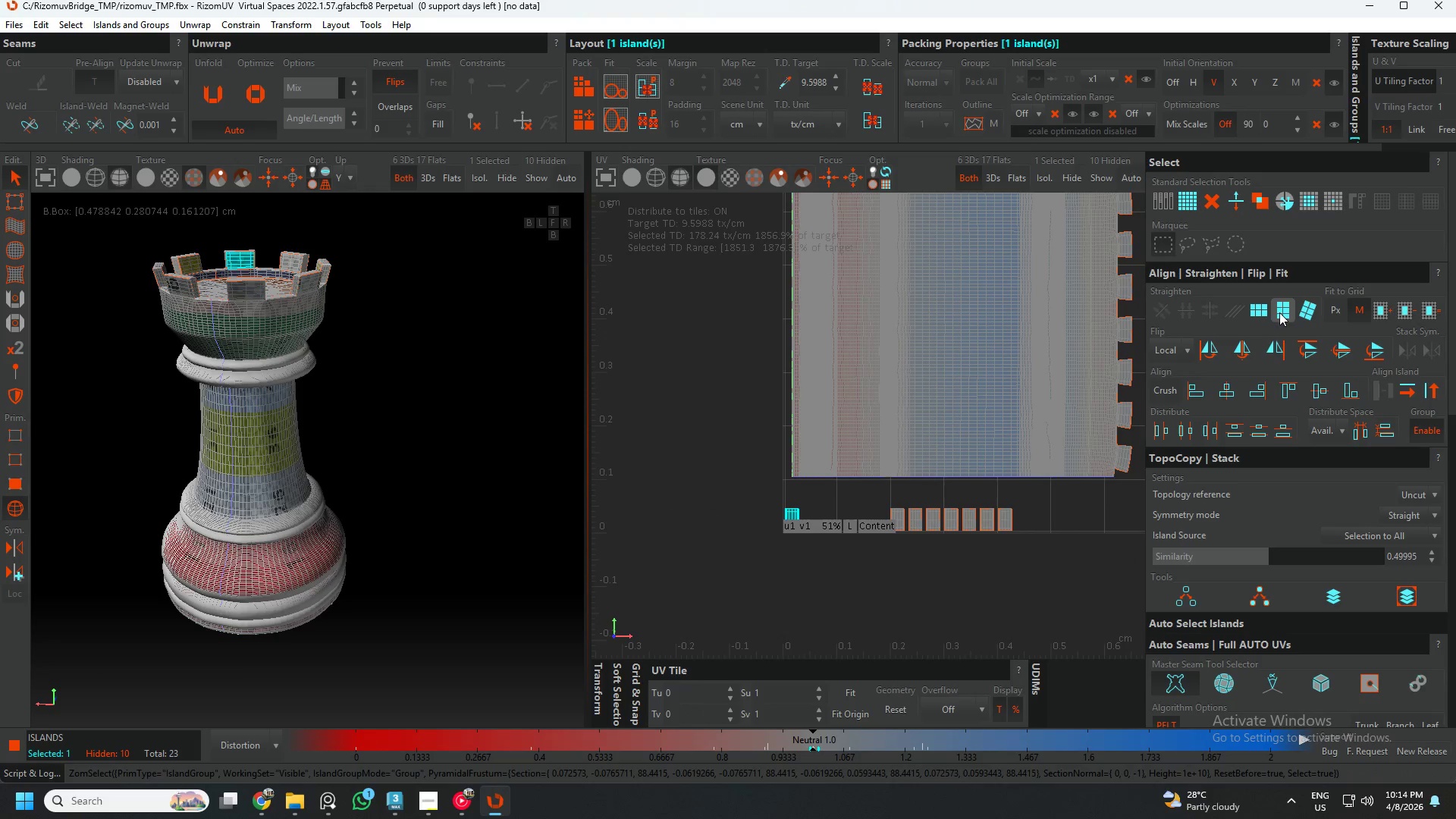 
left_click([1284, 307])
 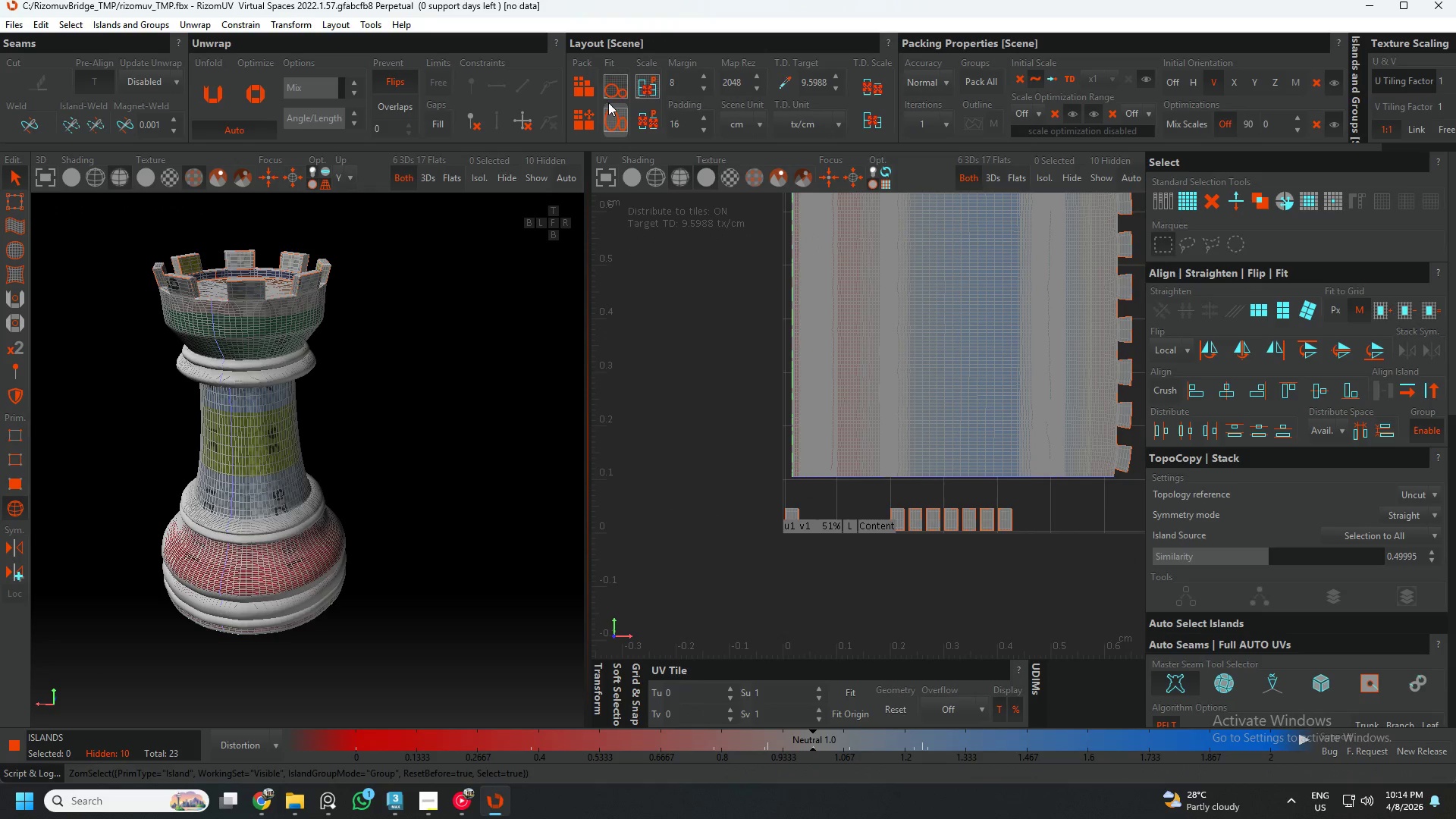 
left_click([586, 84])
 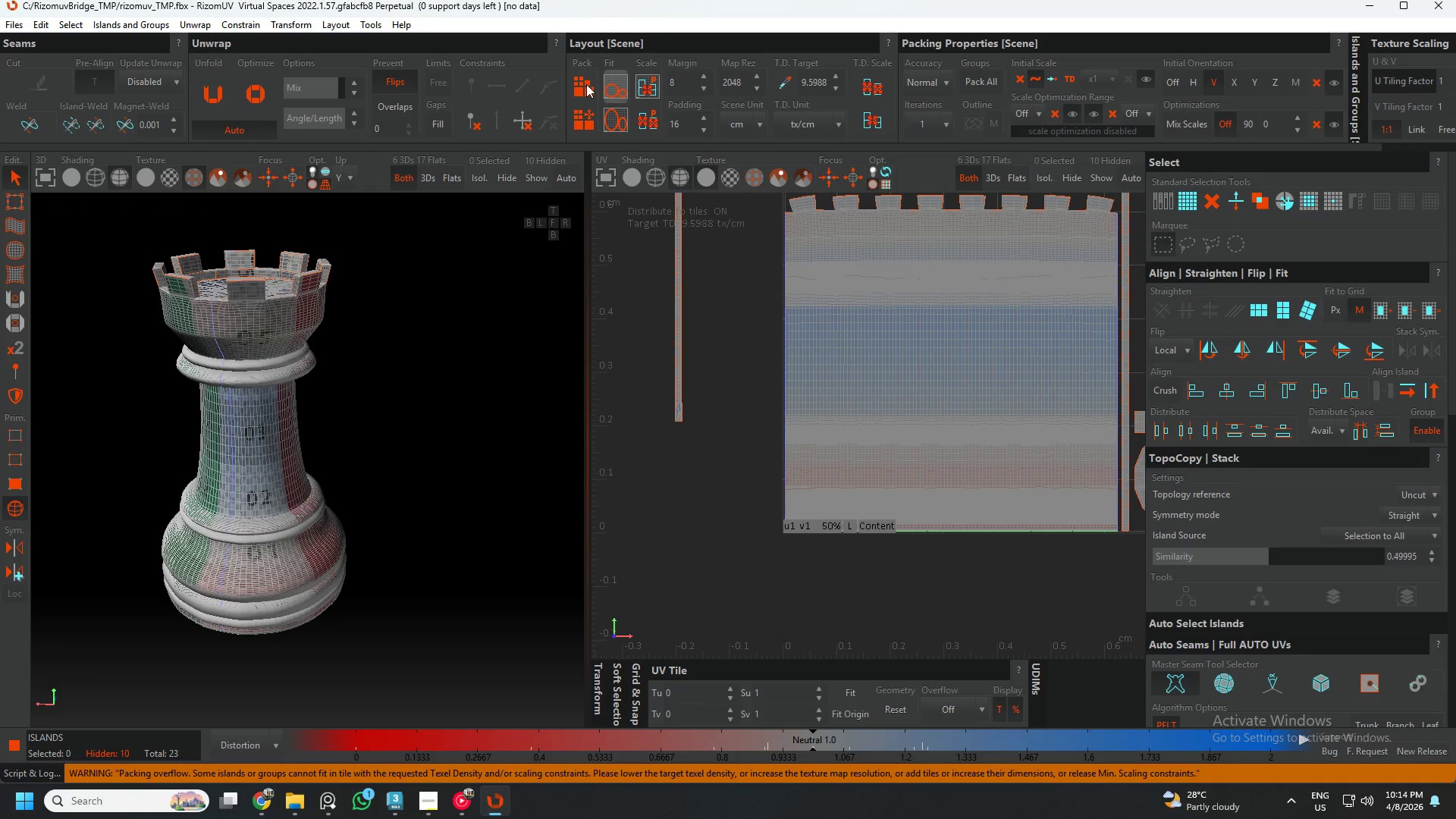 
left_click([623, 85])
 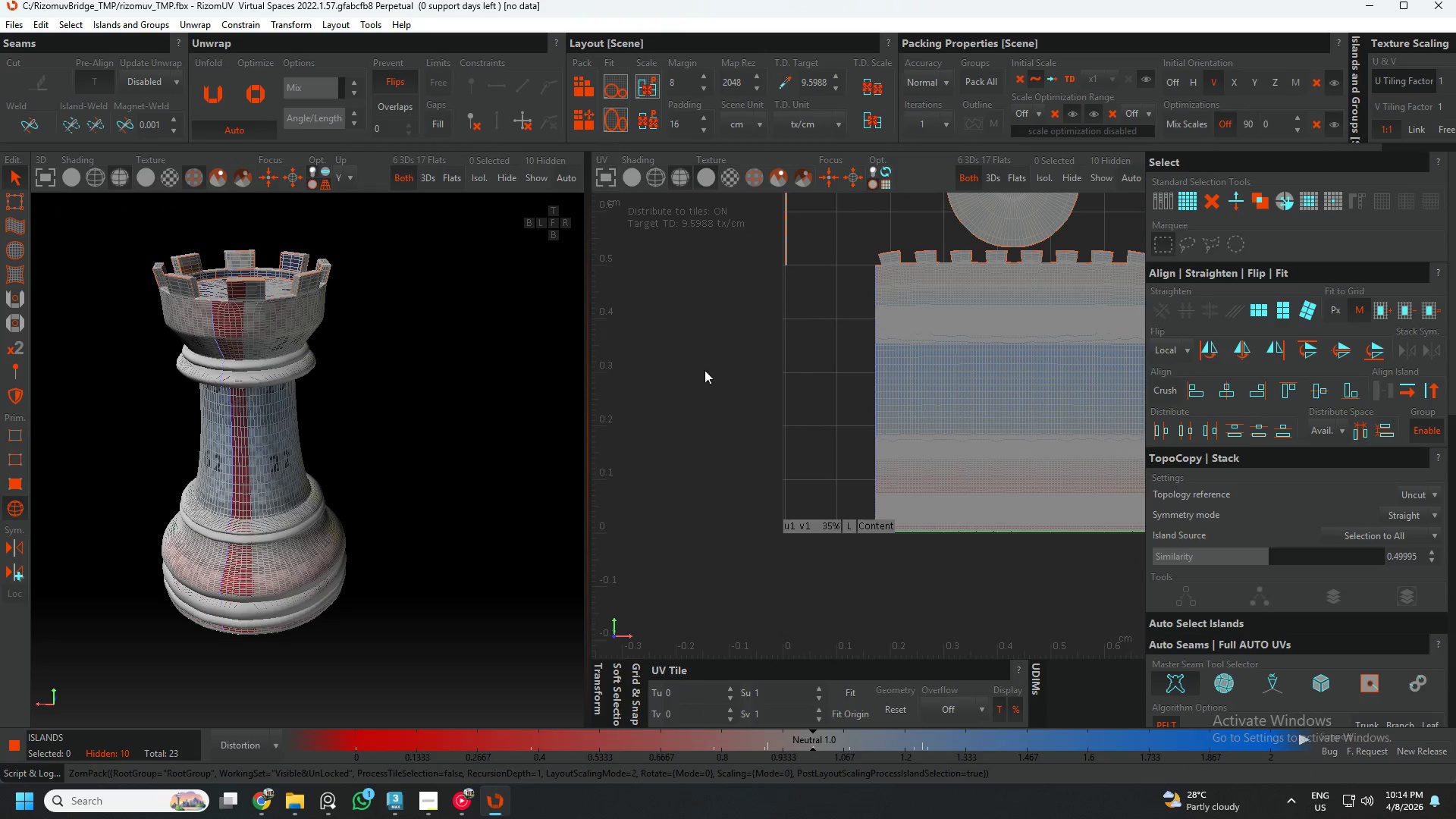 
scroll: coordinate [767, 460], scroll_direction: down, amount: 3.0
 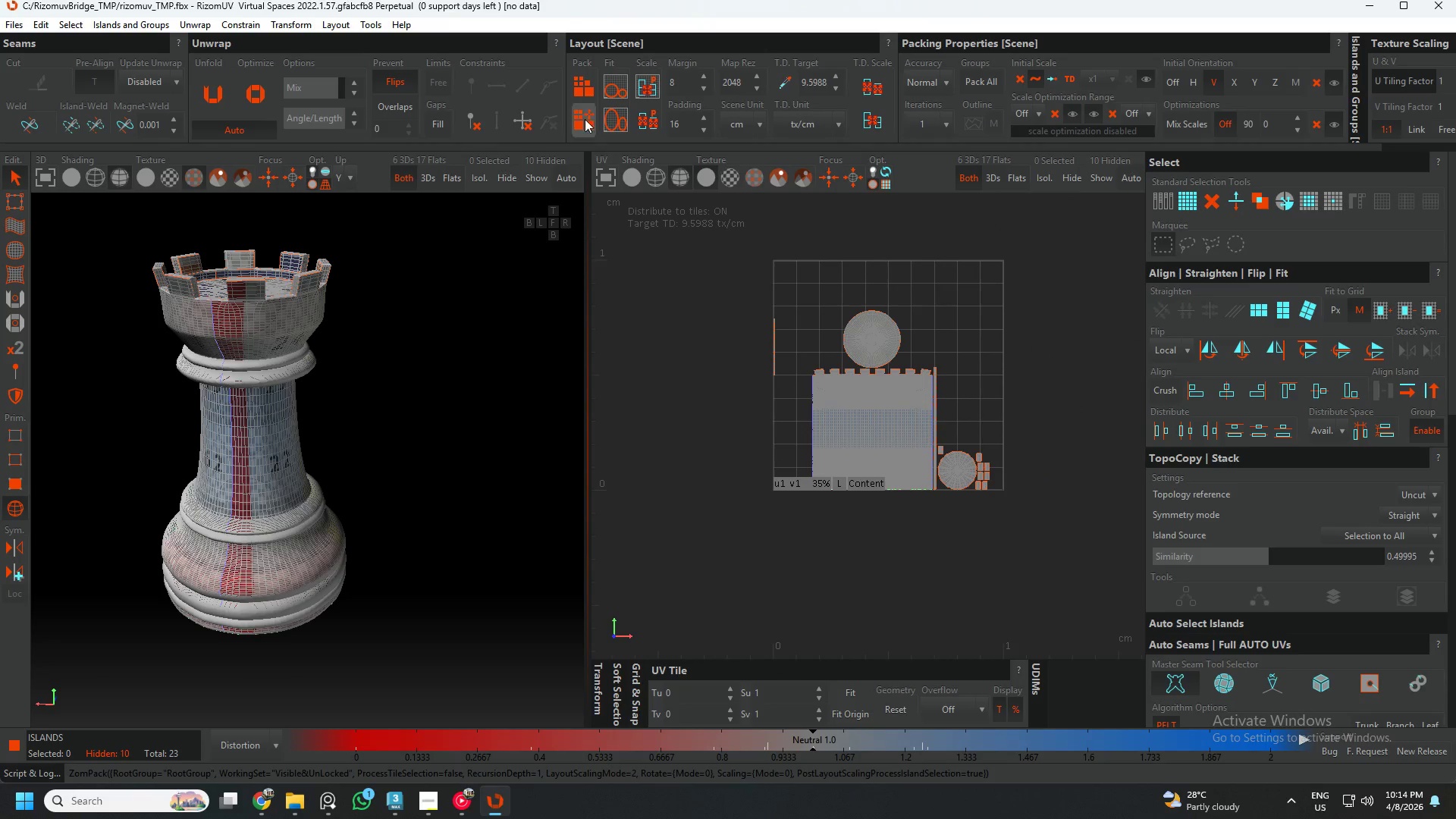 
left_click([579, 100])
 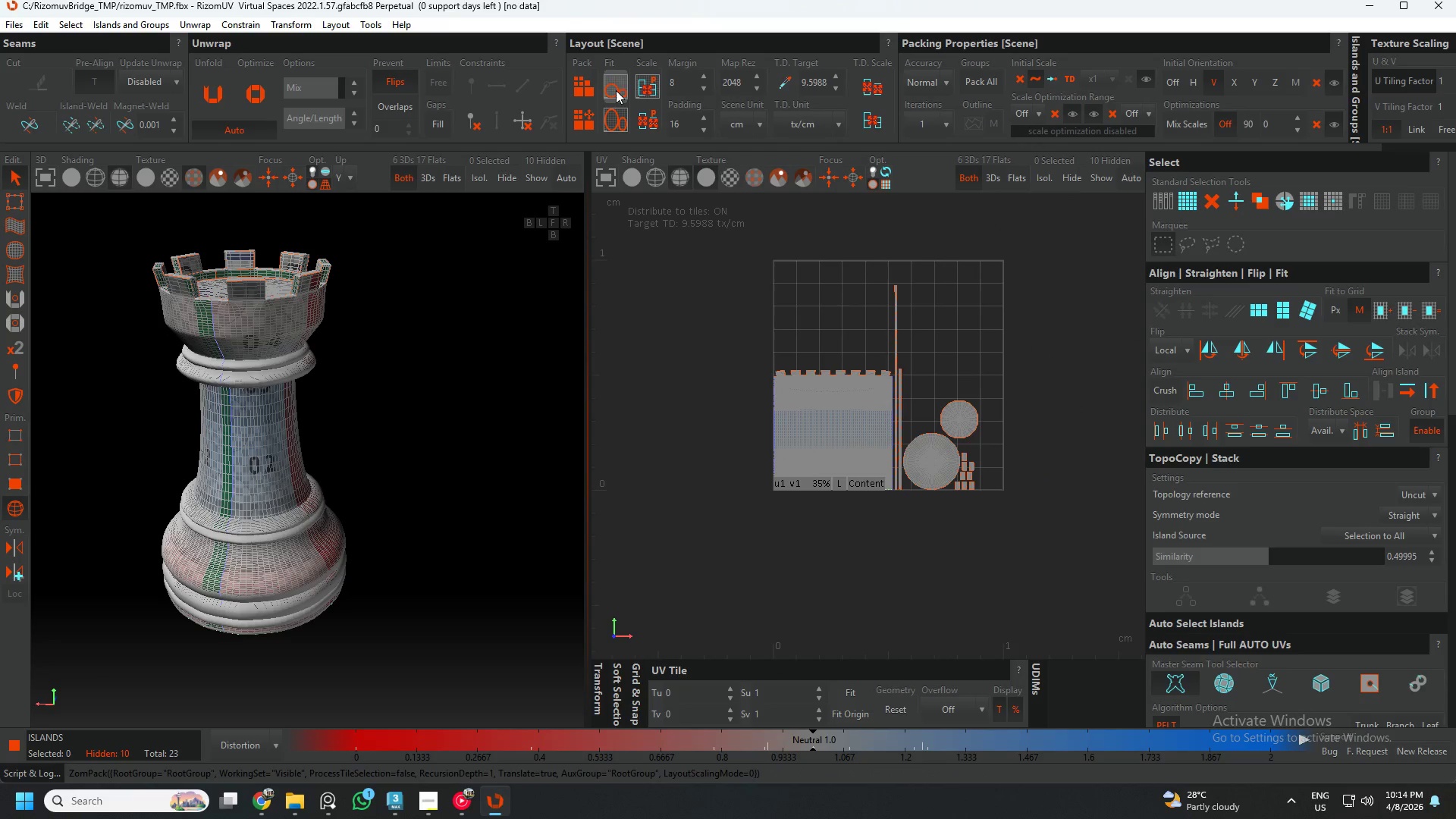 
left_click([616, 90])
 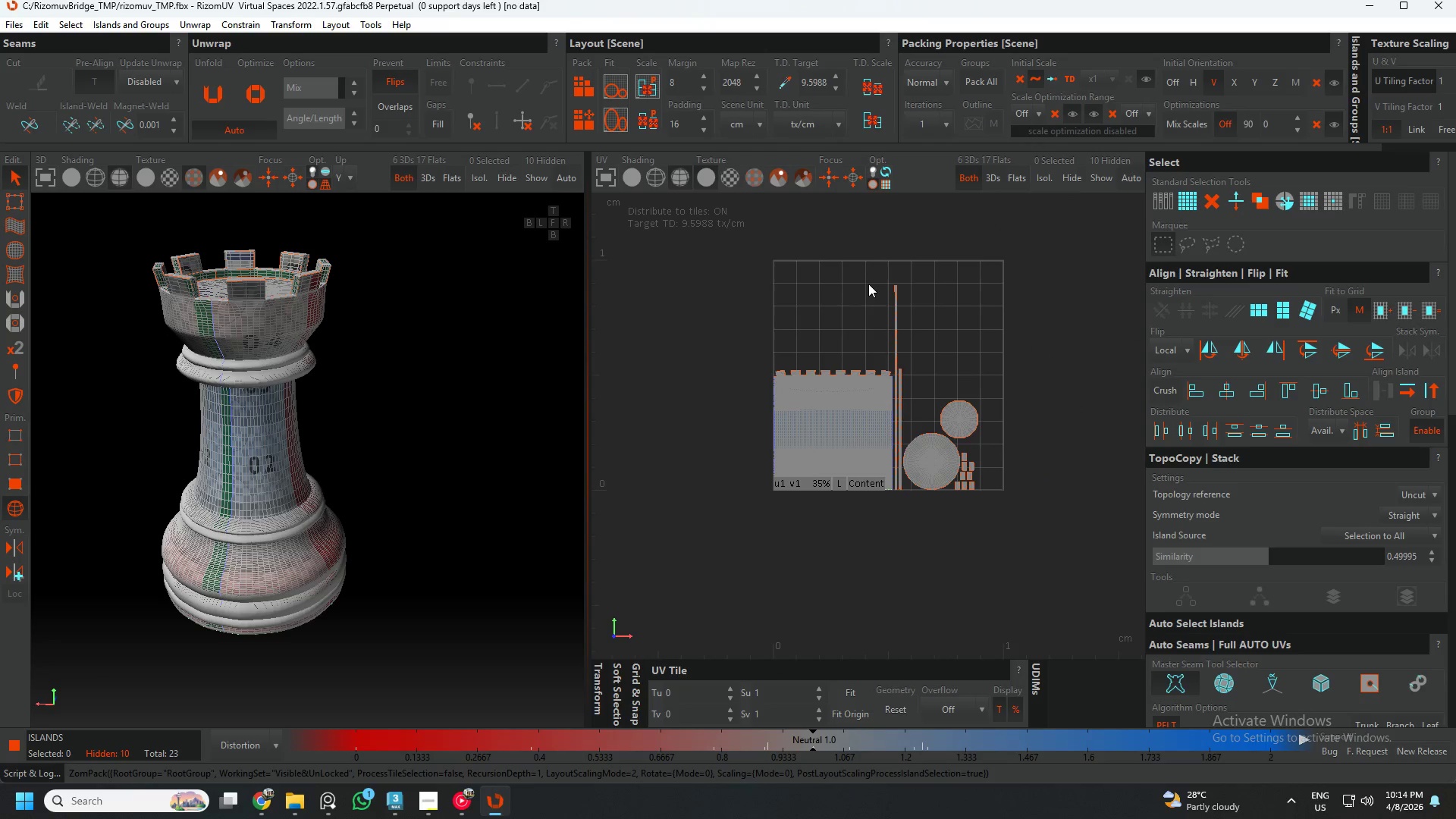 
scroll: coordinate [878, 384], scroll_direction: up, amount: 10.0
 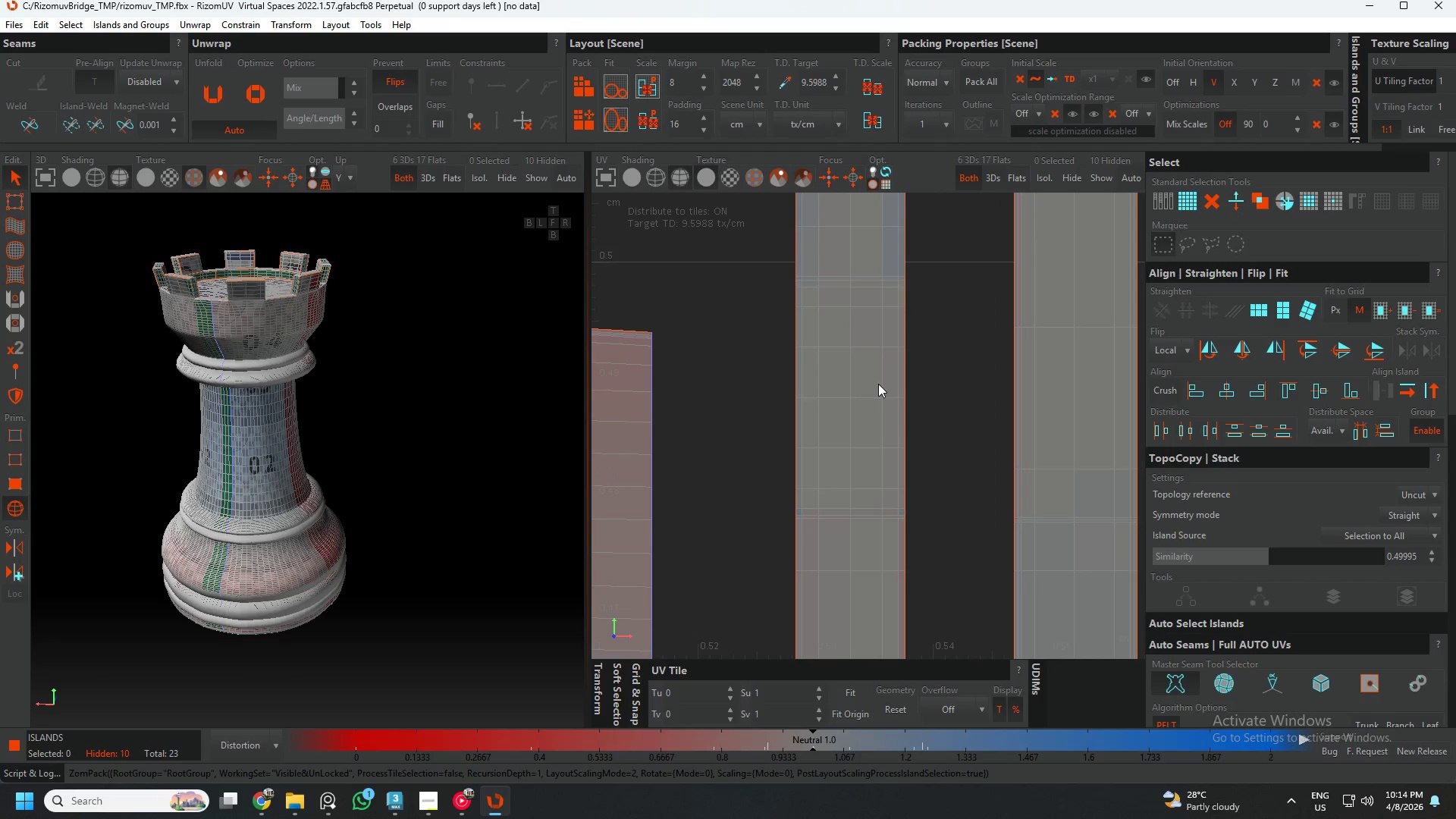 
key(2)
 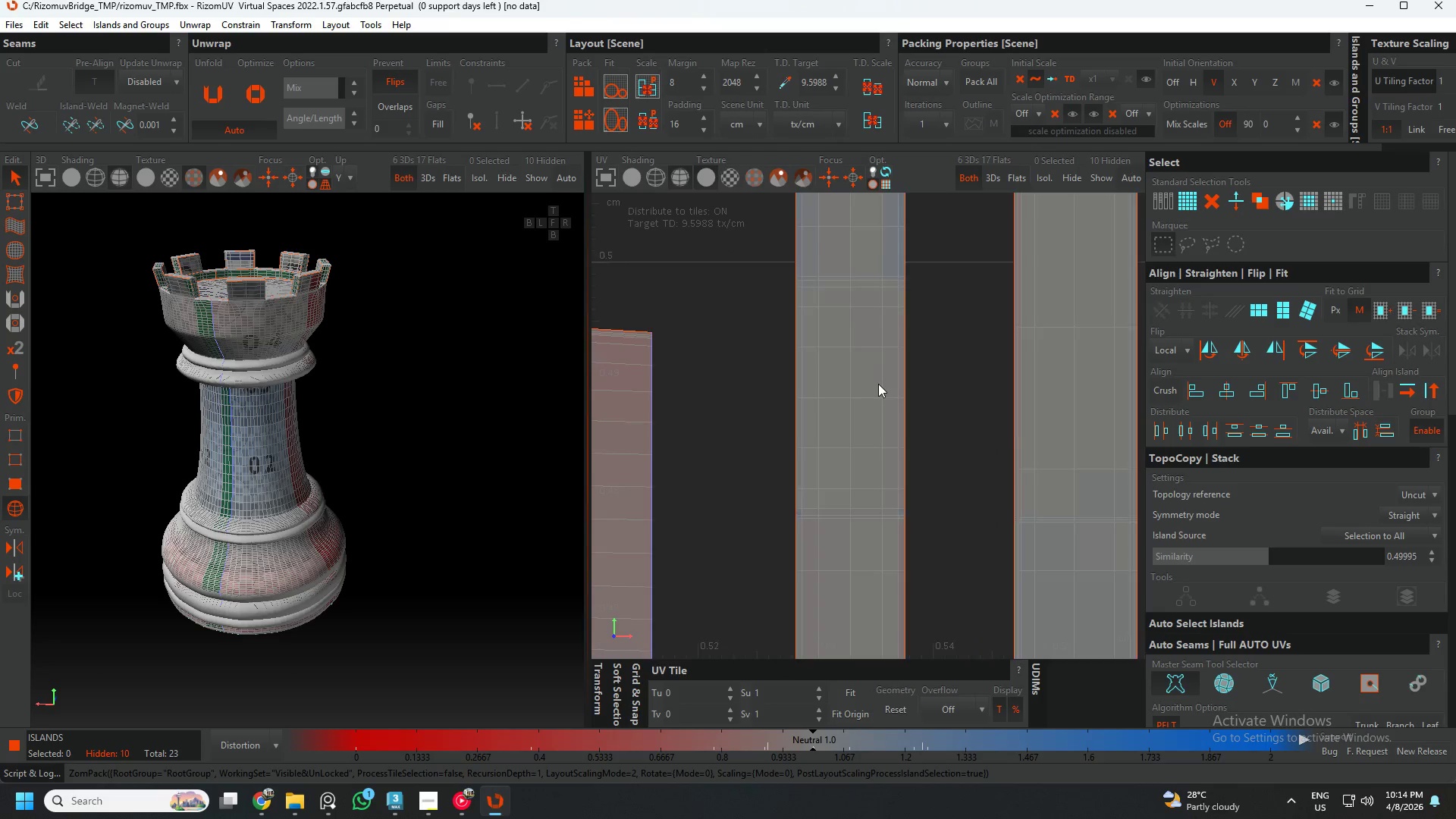 
scroll: coordinate [882, 483], scroll_direction: up, amount: 2.0
 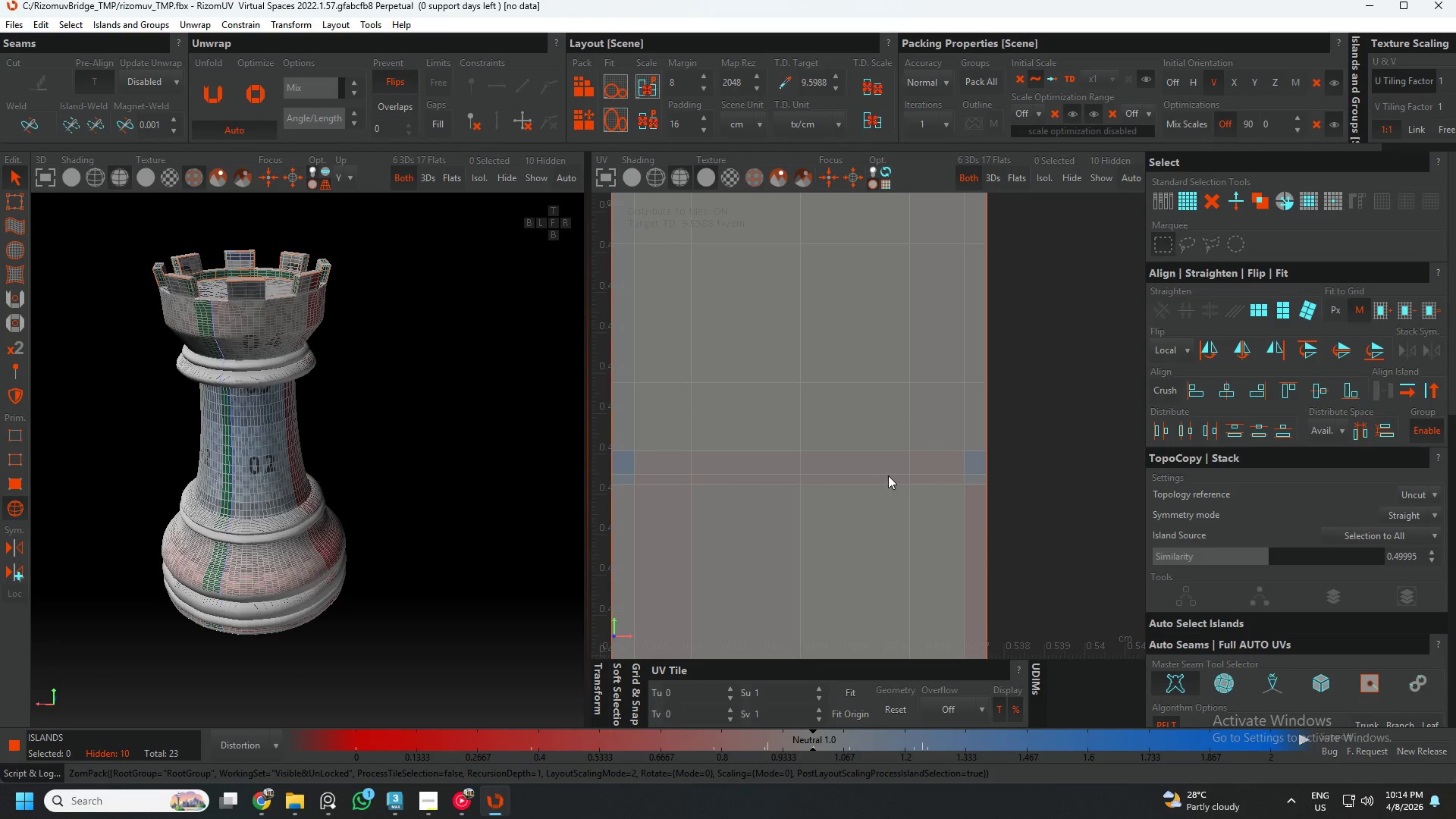 
double_click([888, 475])
 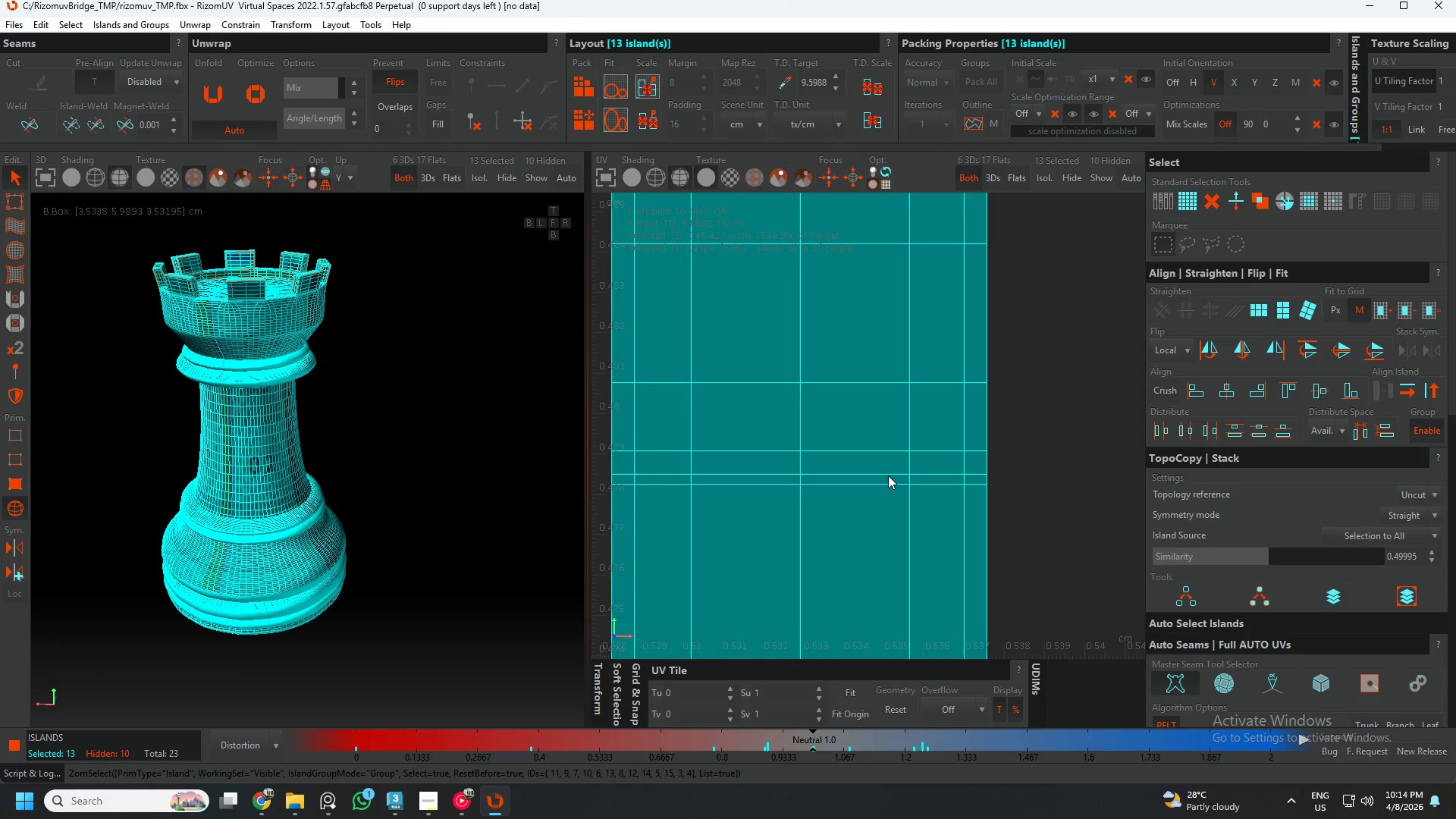 
key(F2)
 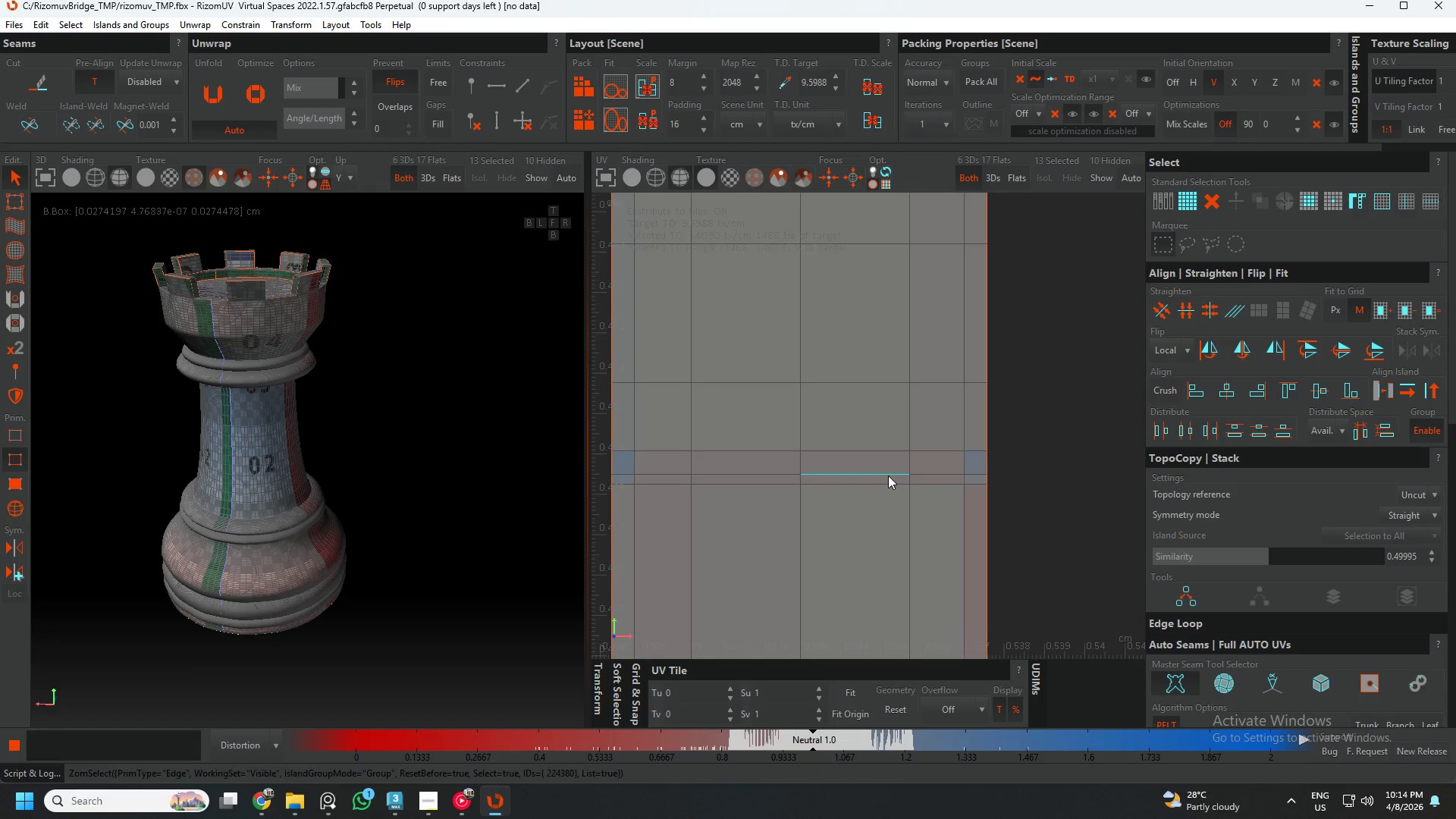 
double_click([888, 475])
 